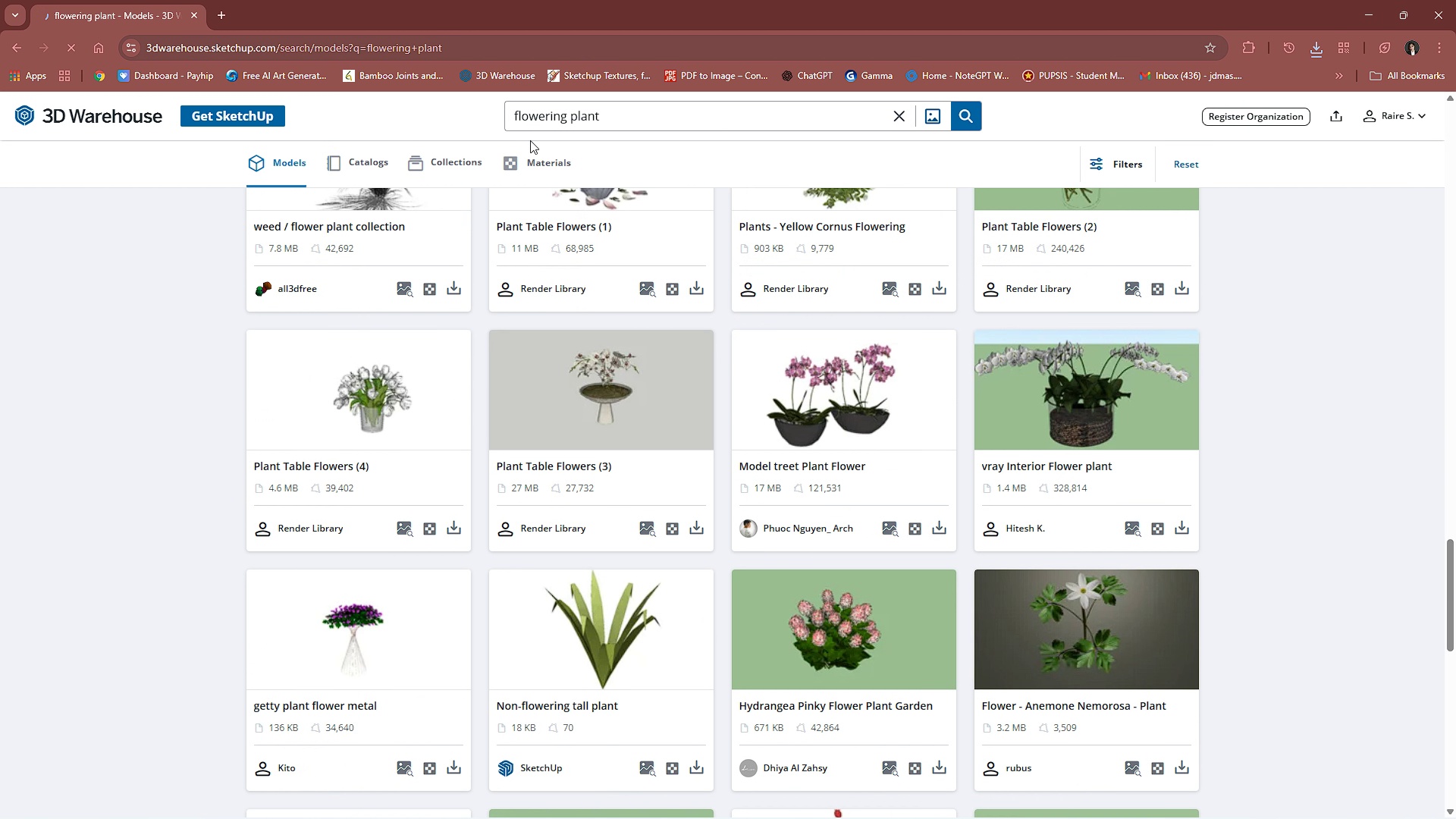 
scroll: coordinate [336, 333], scroll_direction: up, amount: 3.0
 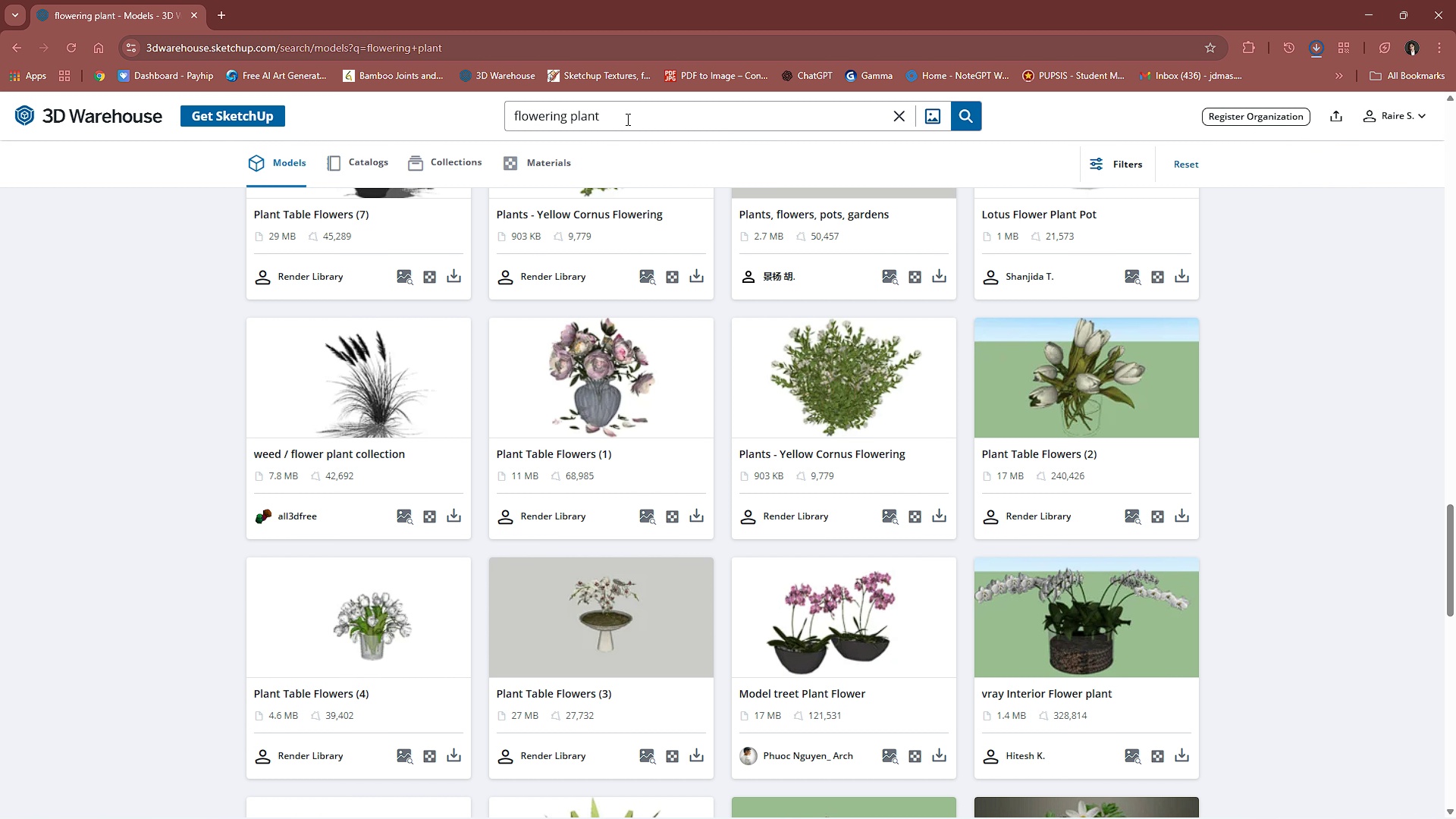 
left_click_drag(start_coordinate=[632, 111], to_coordinate=[406, 190])
 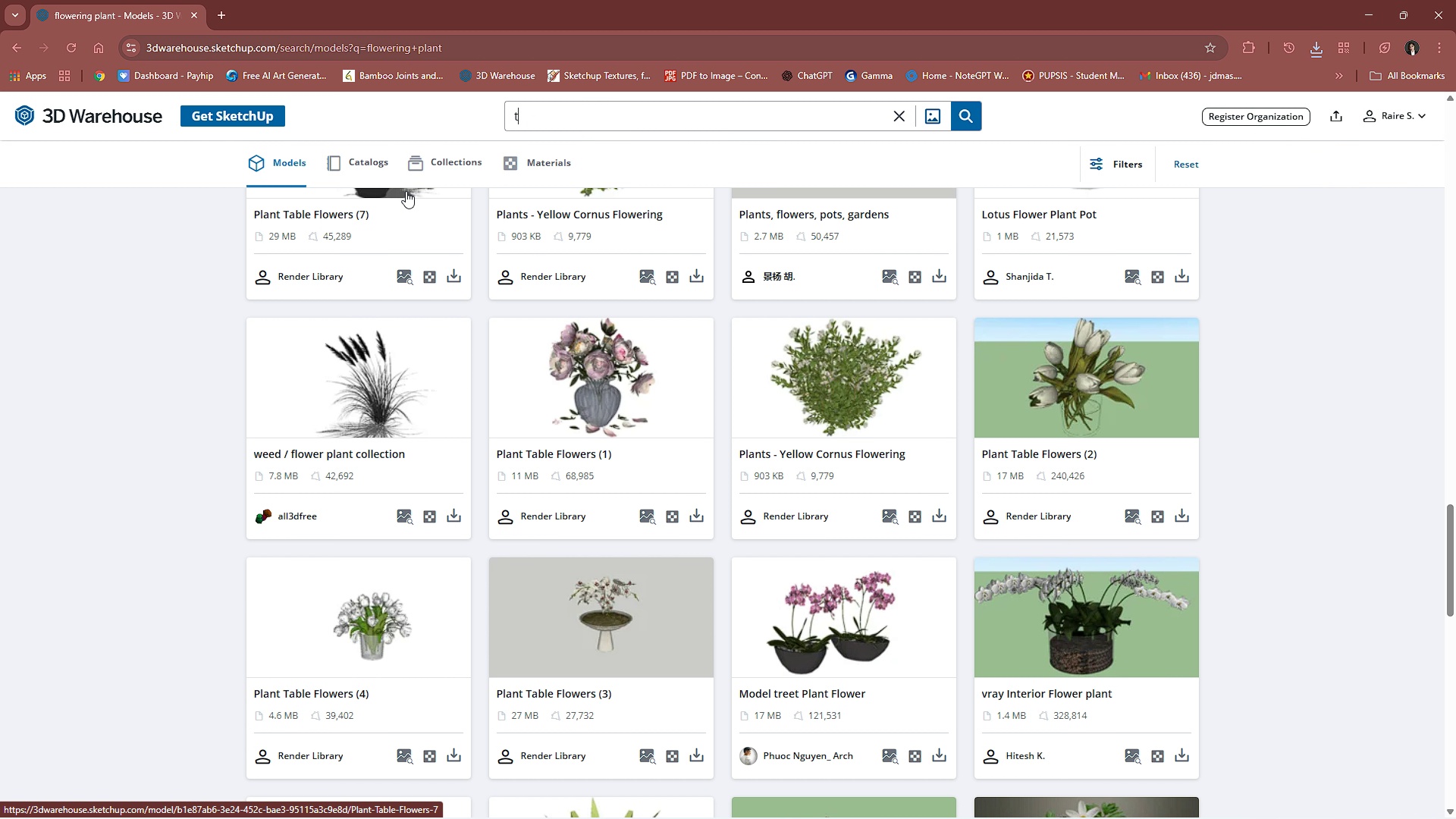 
type(tr)
key(Backspace)
key(Backspace)
key(Backspace)
type(magical trees)
 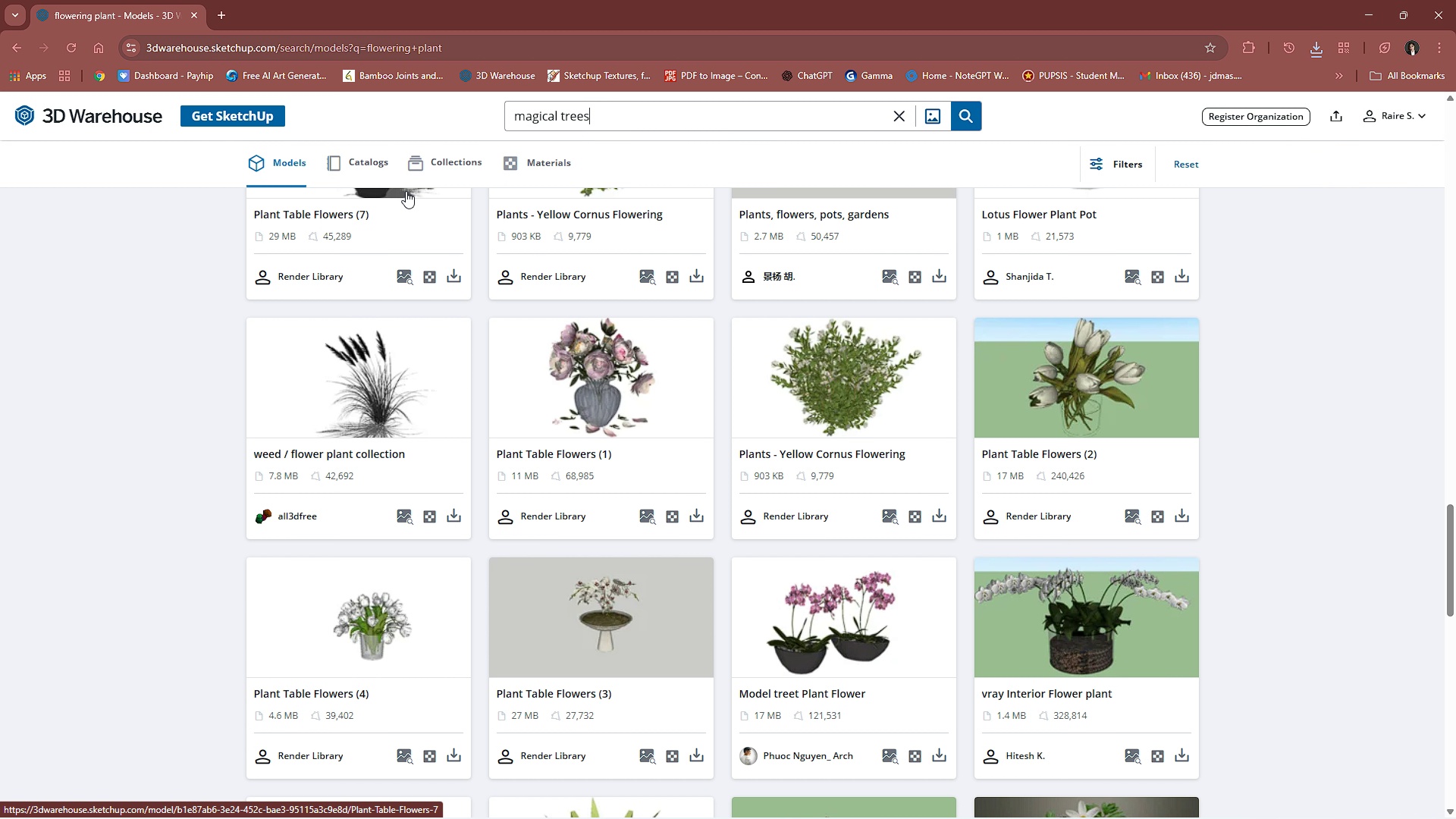 
key(Enter)
 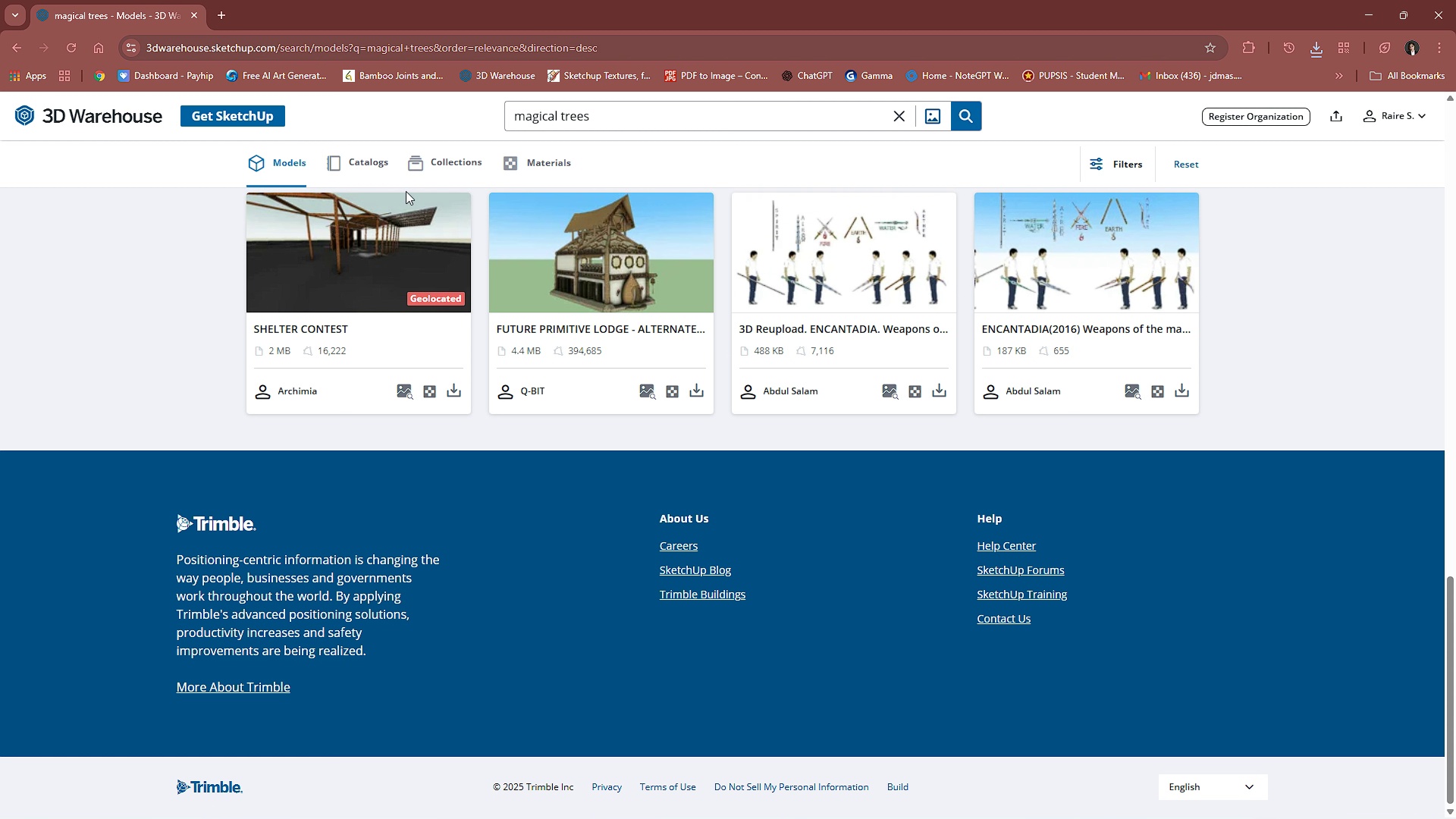 
scroll: coordinate [601, 257], scroll_direction: up, amount: 27.0
 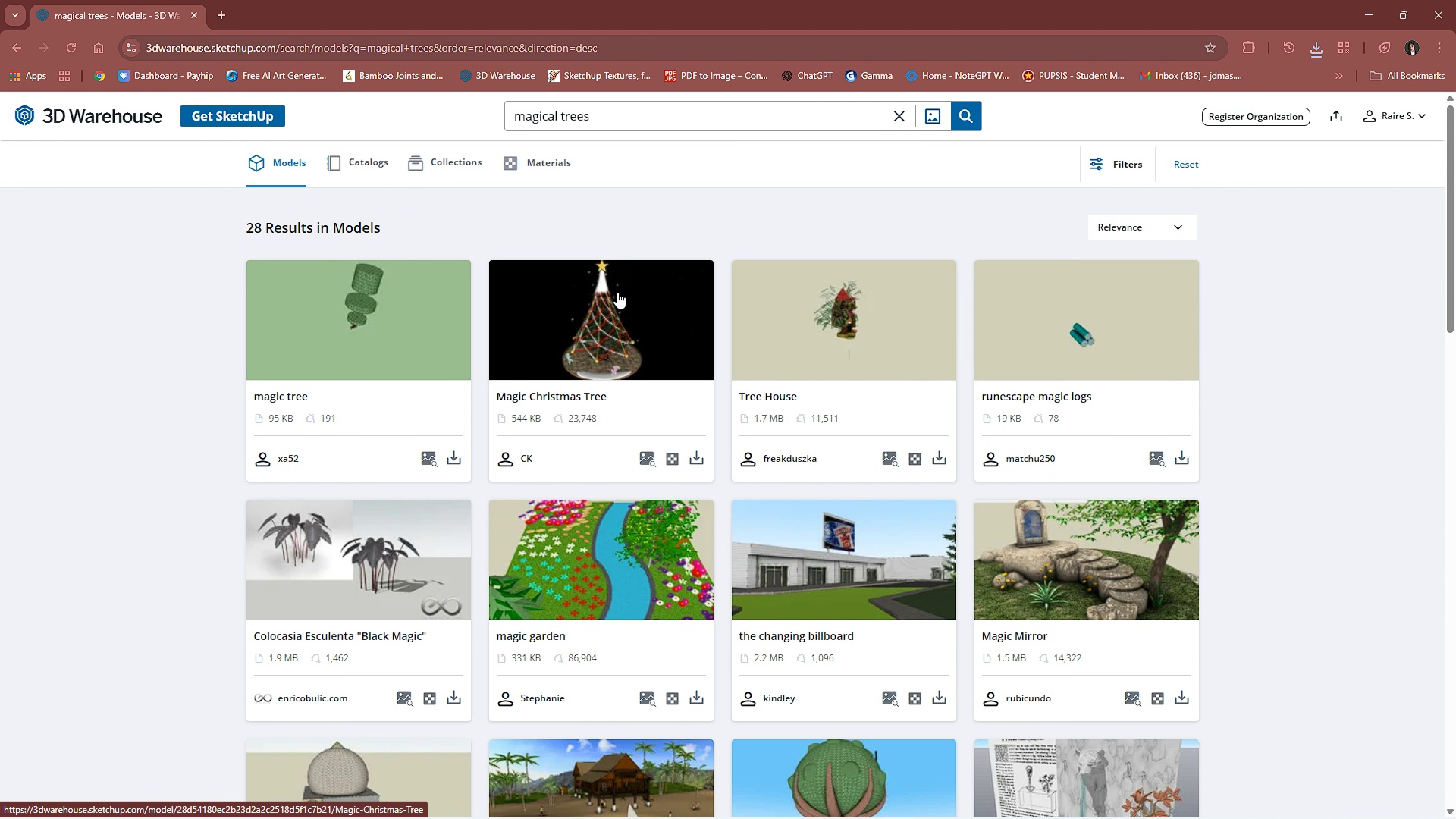 
scroll: coordinate [607, 295], scroll_direction: down, amount: 2.0
 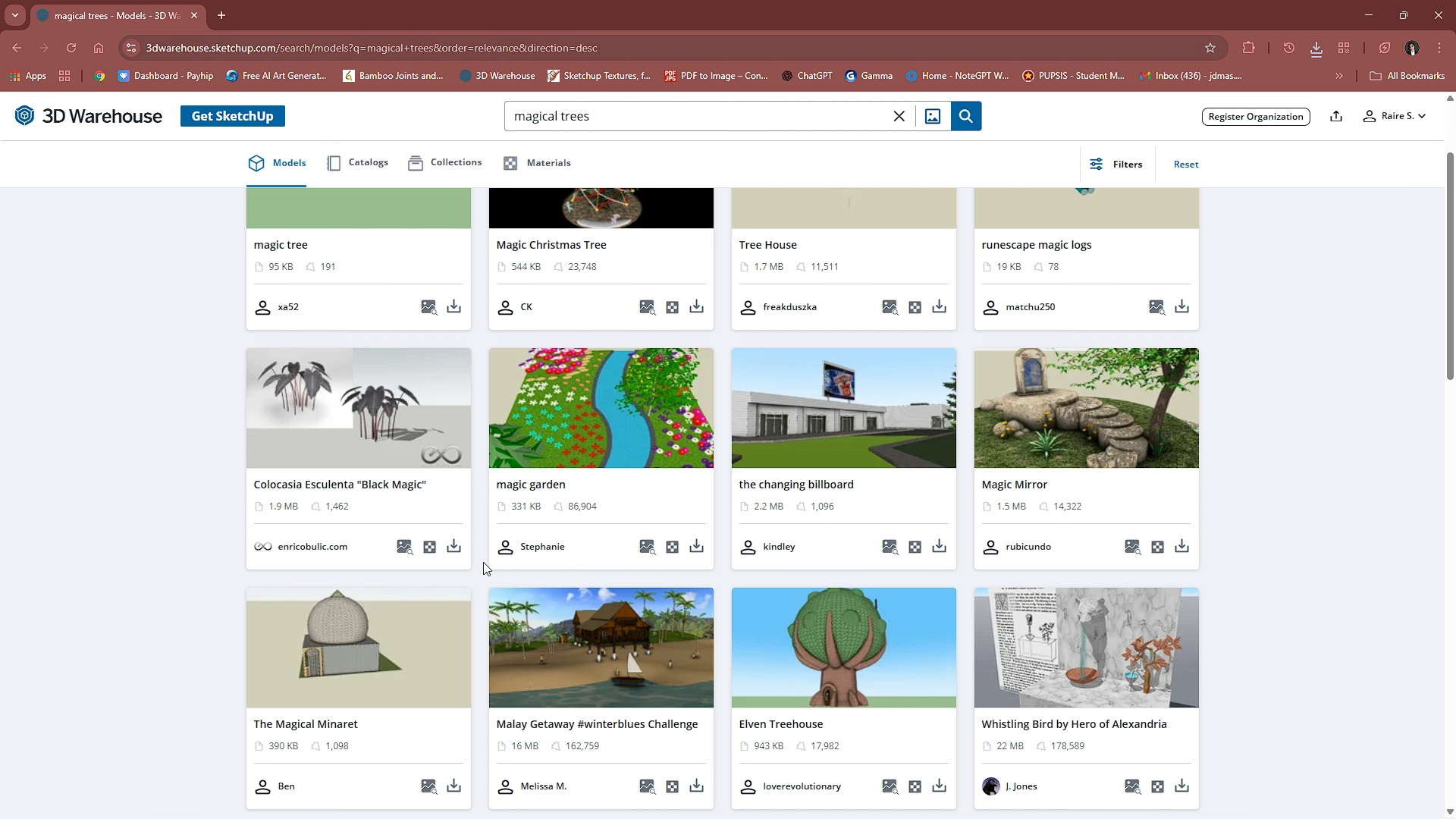 
left_click([450, 541])
 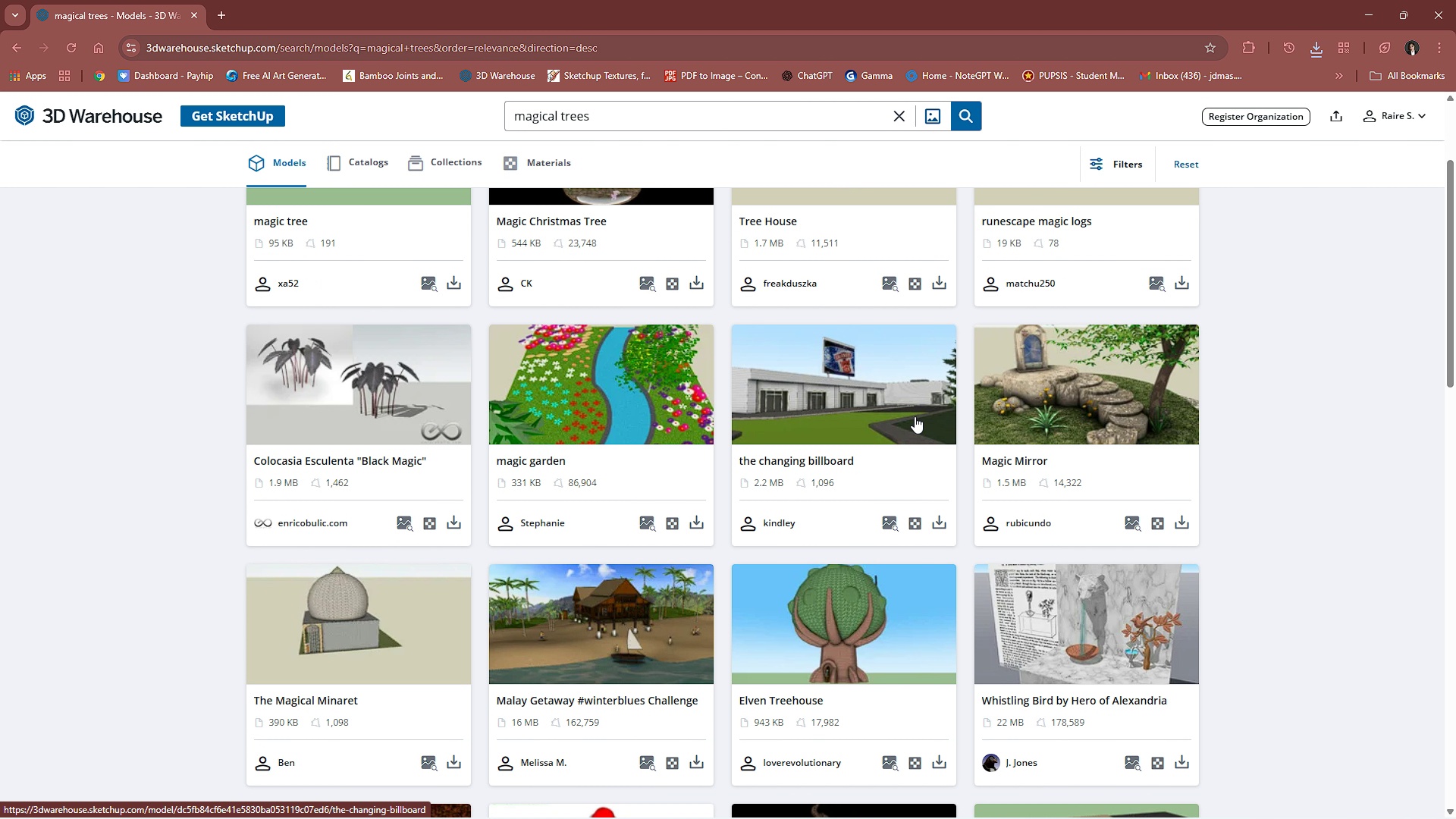 
scroll: coordinate [902, 416], scroll_direction: down, amount: 18.0
 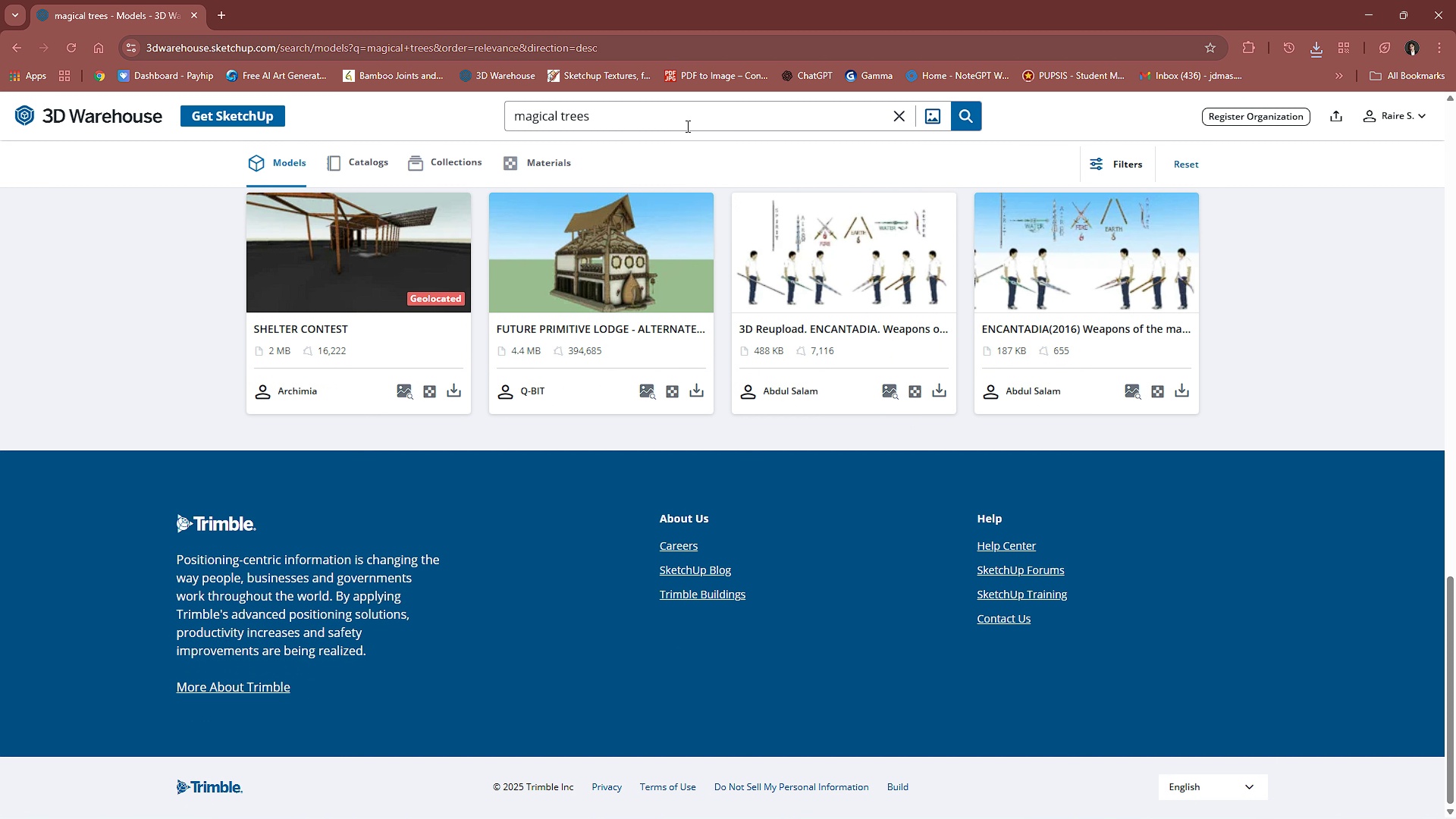 
left_click_drag(start_coordinate=[677, 121], to_coordinate=[1, 243])
 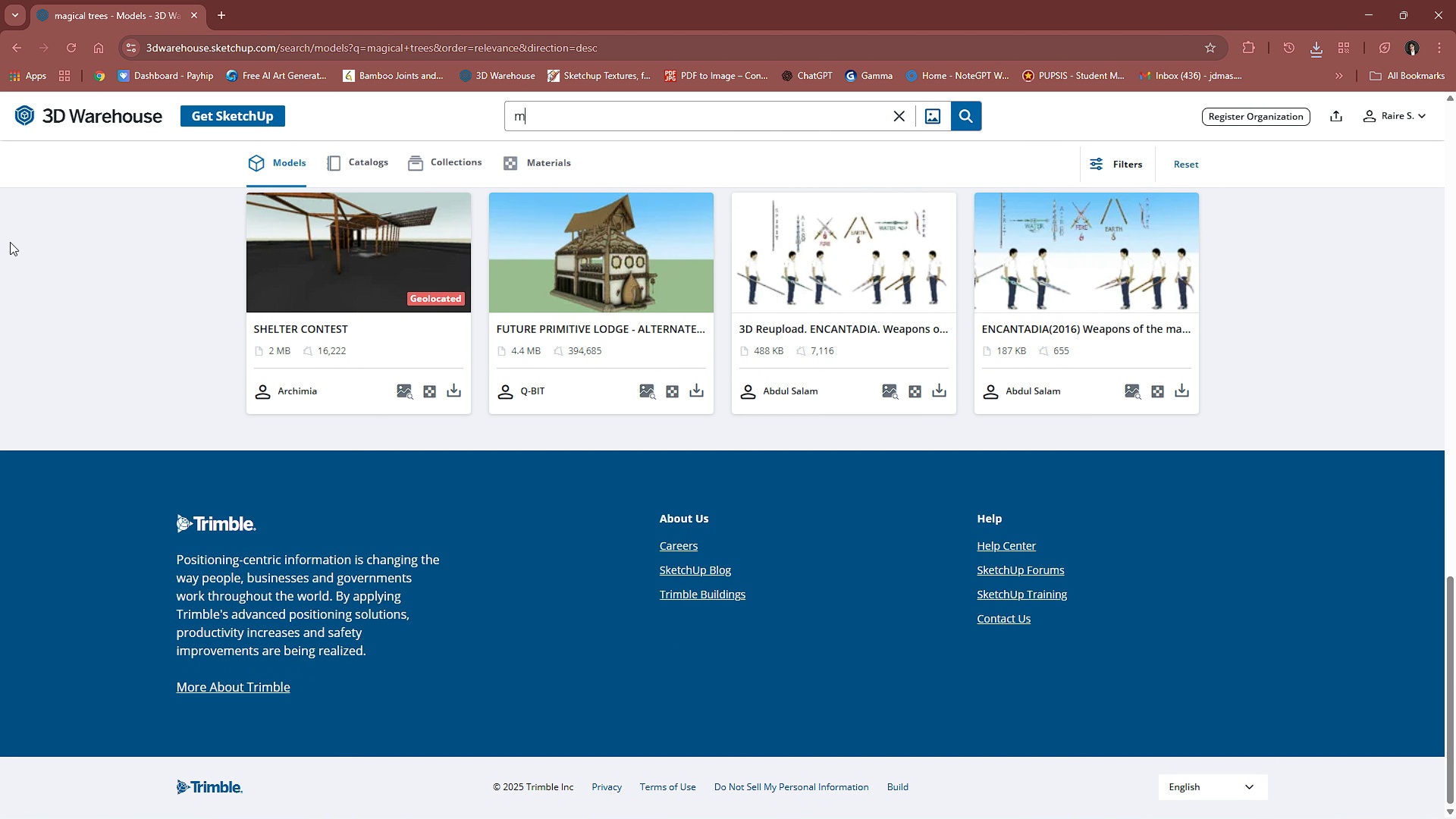 
type(mushroom)
 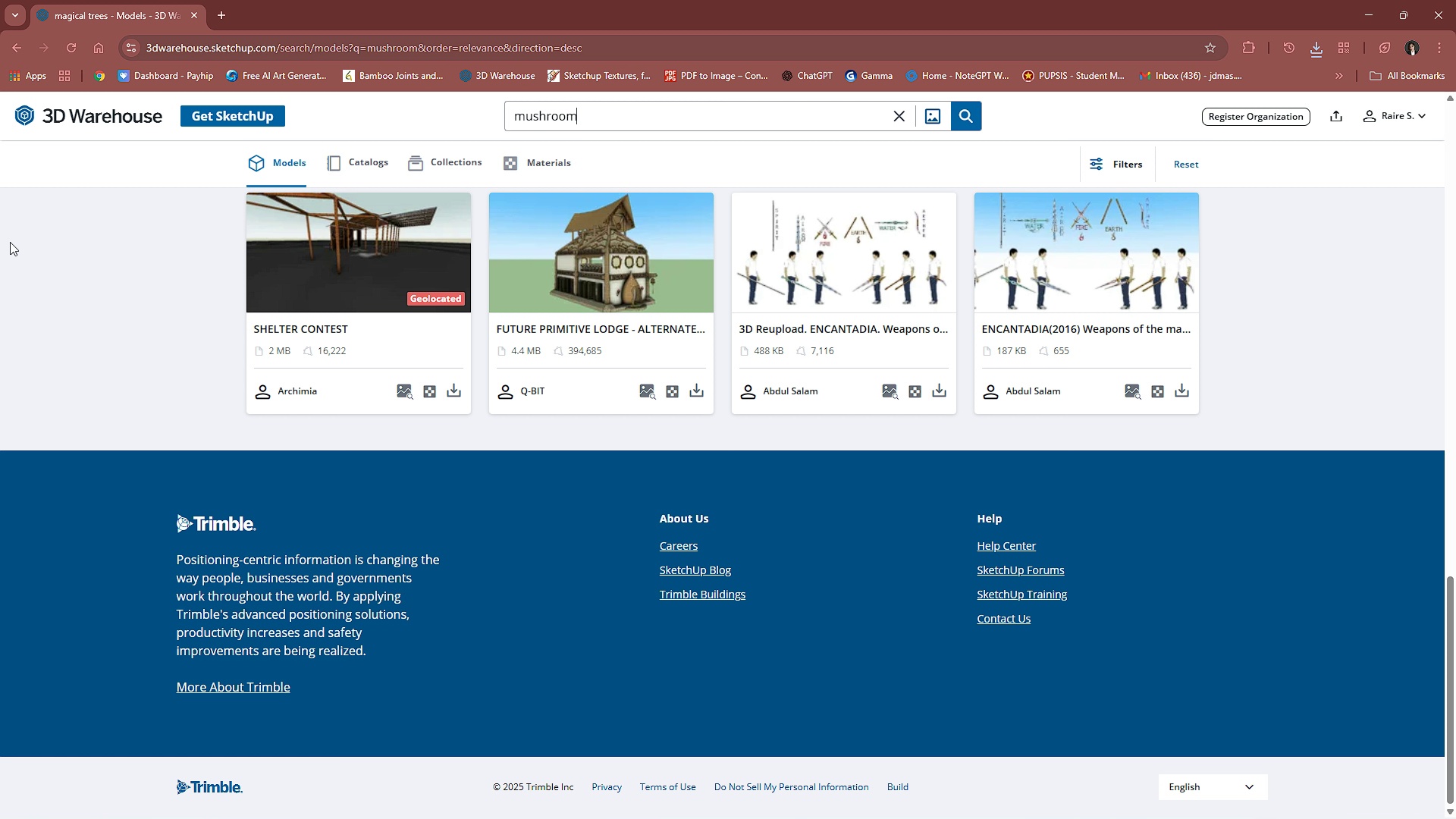 
key(Enter)
 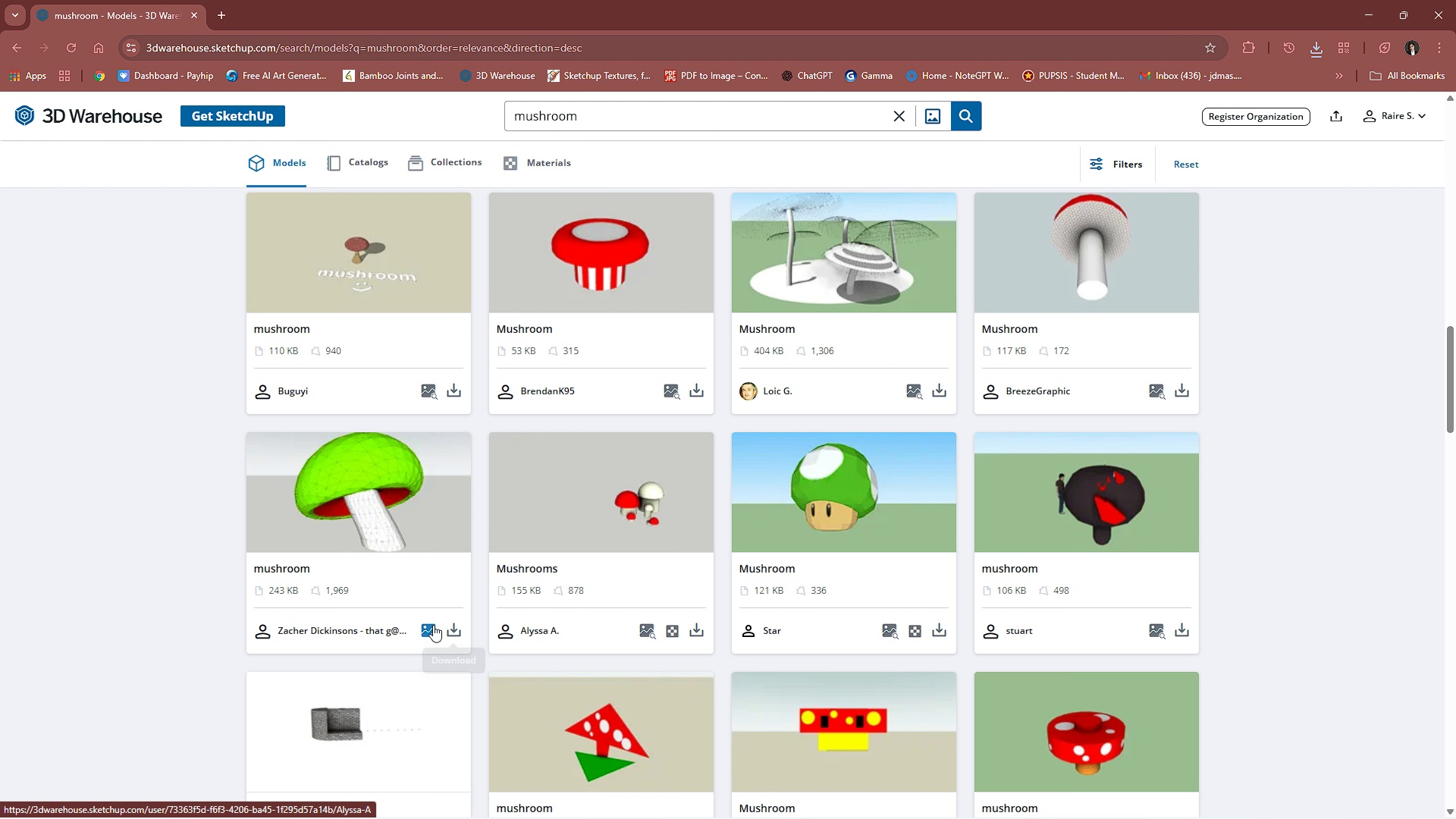 
wait(7.41)
 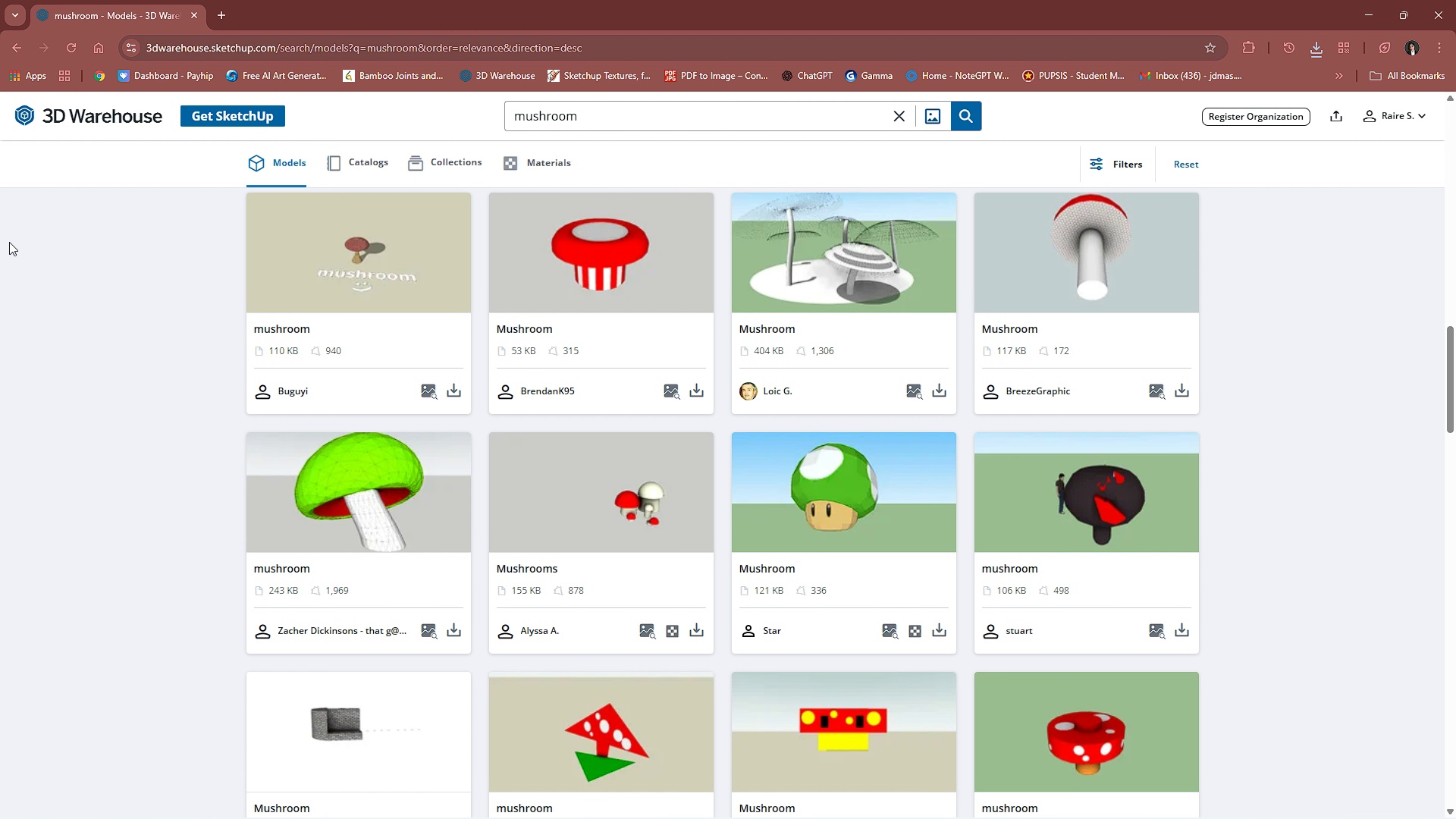 
scroll: coordinate [473, 362], scroll_direction: none, amount: 0.0
 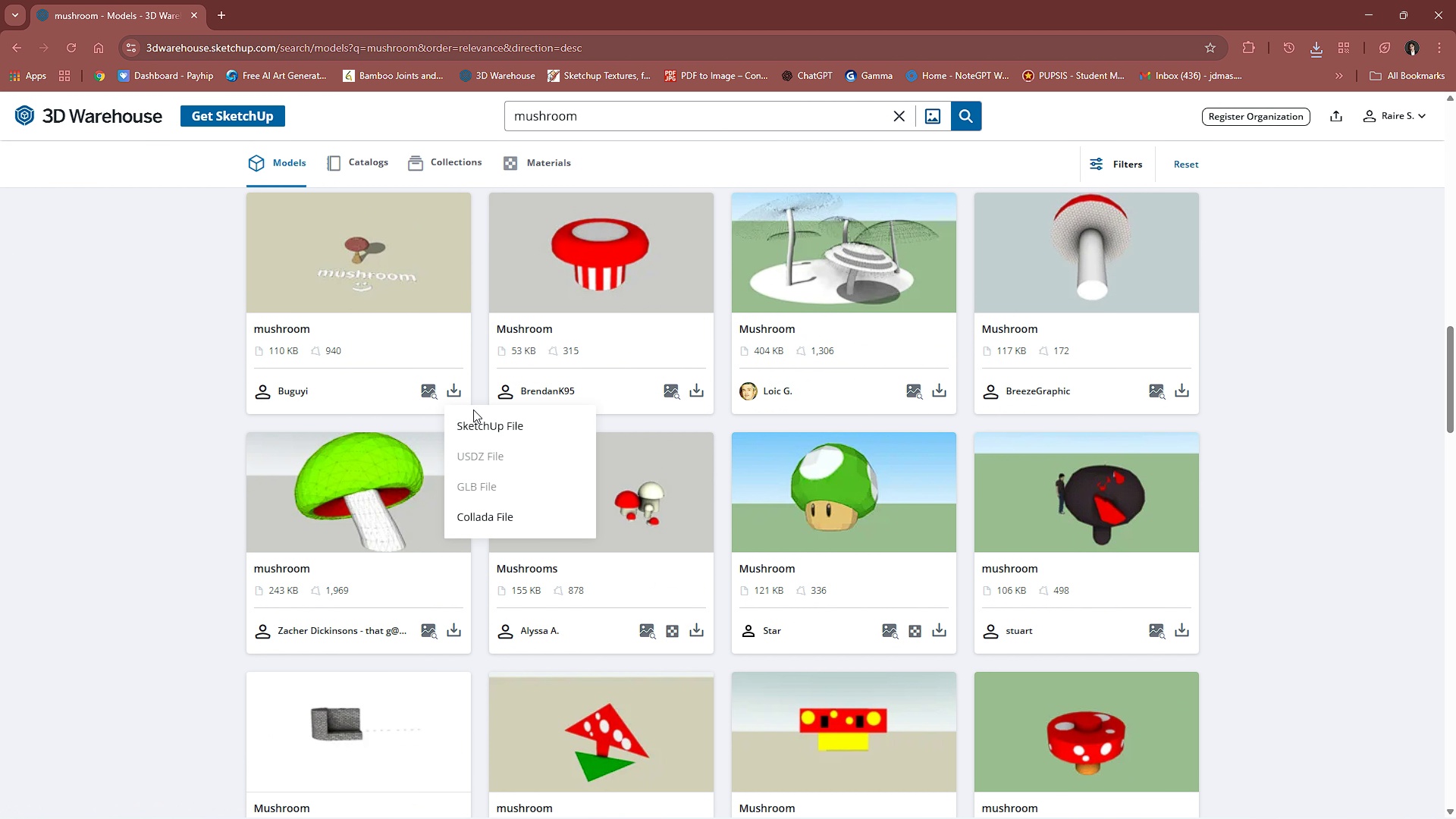 
left_click([482, 425])
 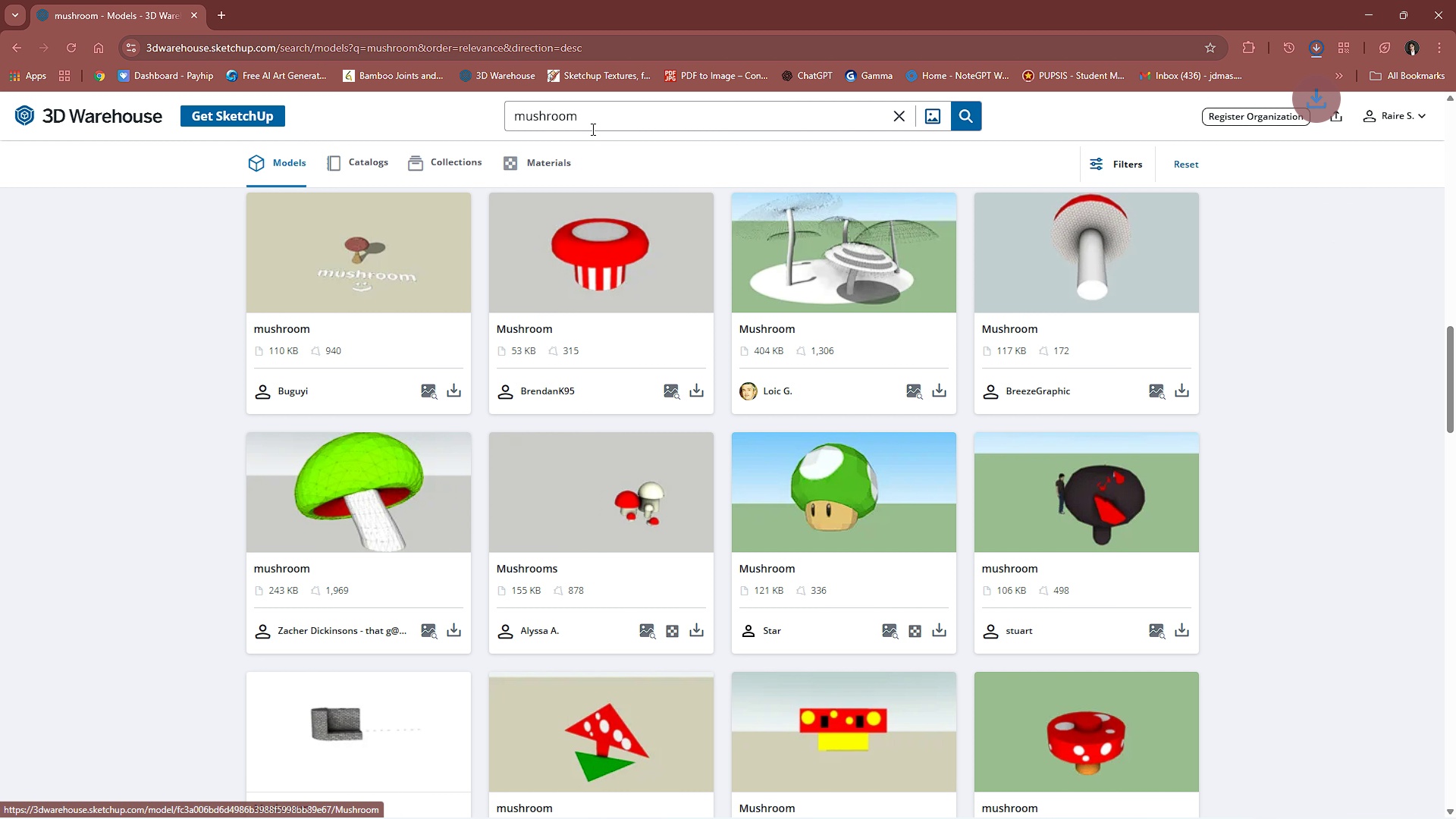 
left_click_drag(start_coordinate=[587, 120], to_coordinate=[455, 122])
 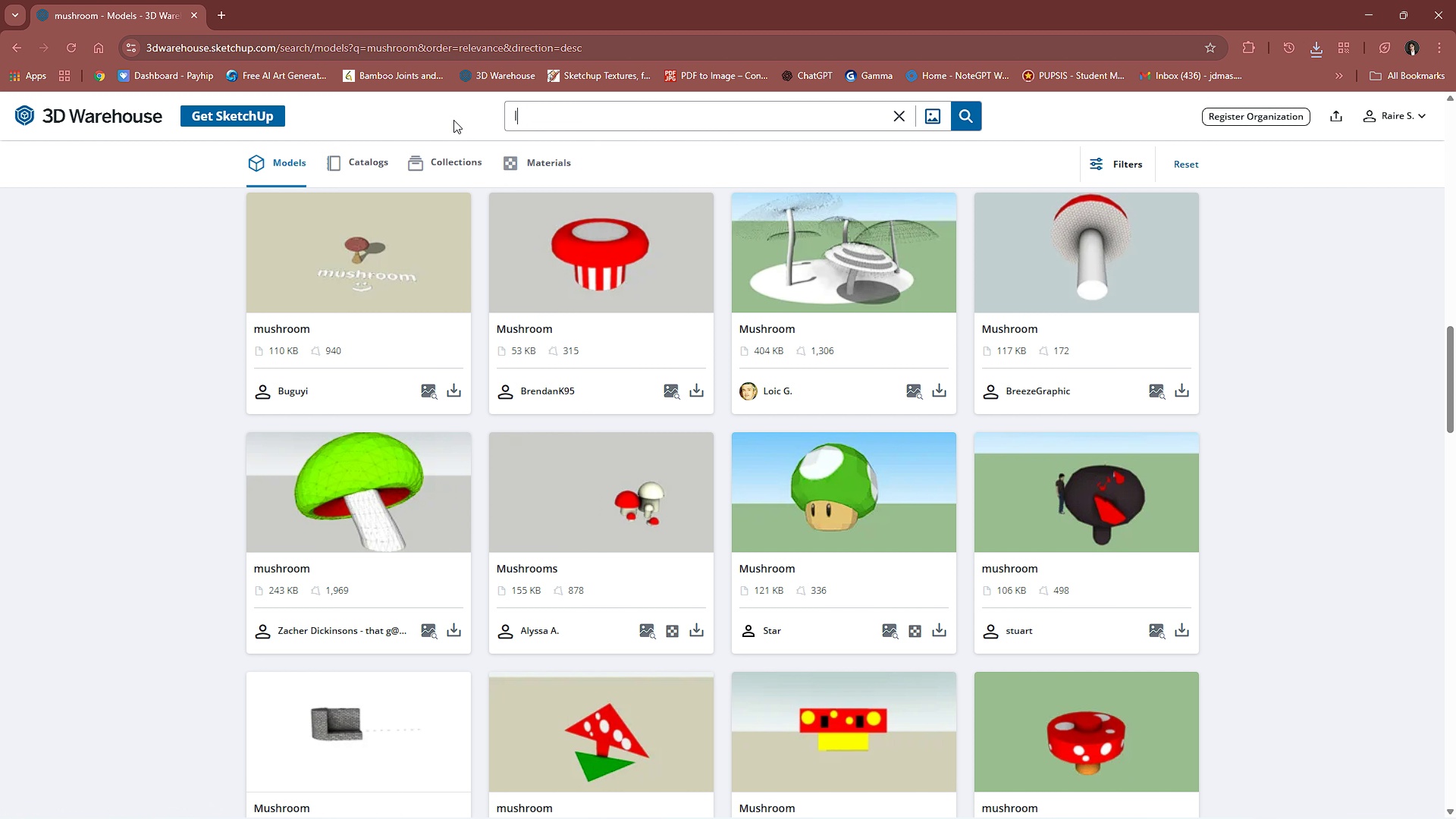 
type(lam)
key(Backspace)
key(Backspace)
key(Backspace)
key(Backspace)
type(lamp plant)
 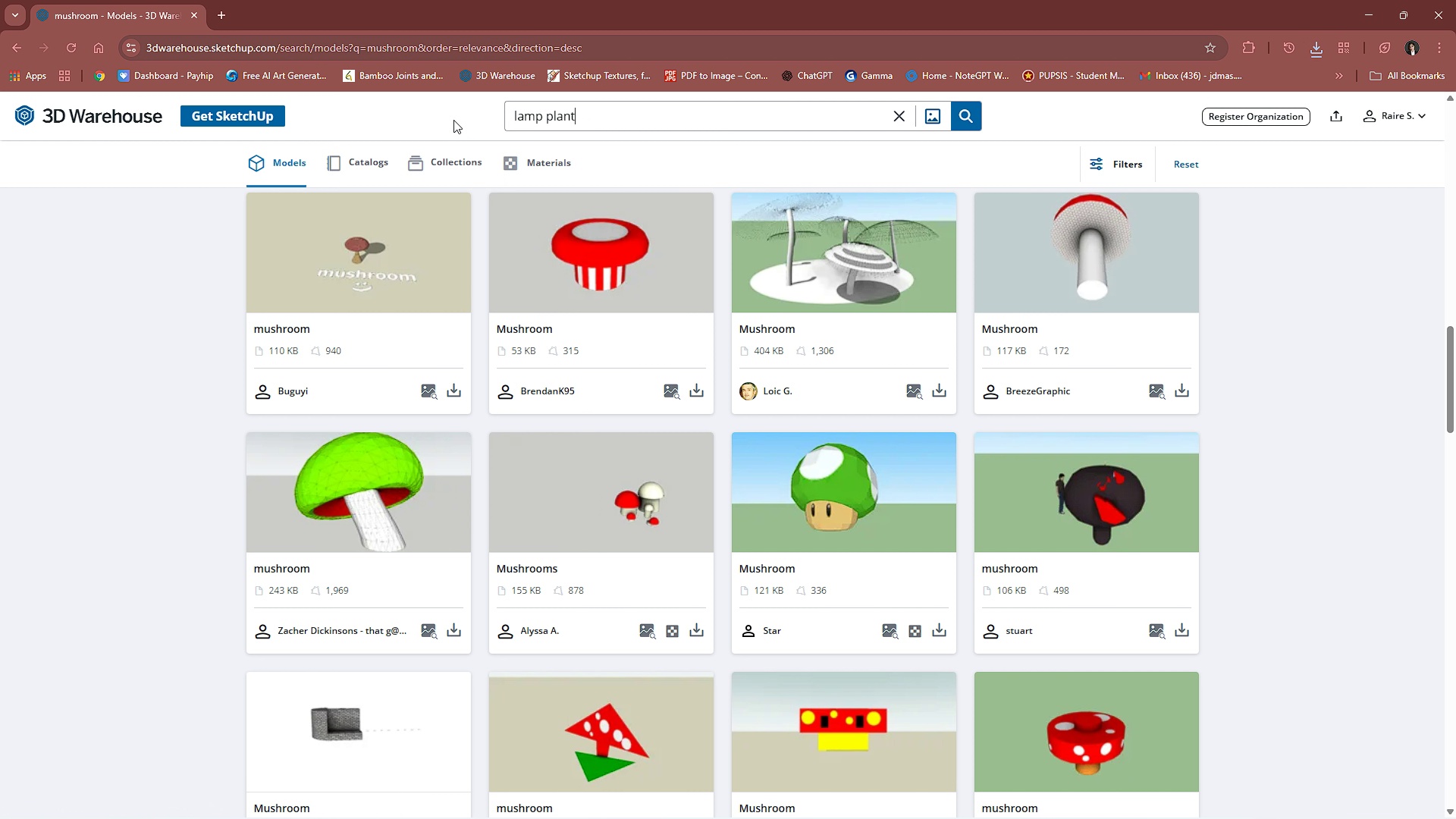 
key(Enter)
 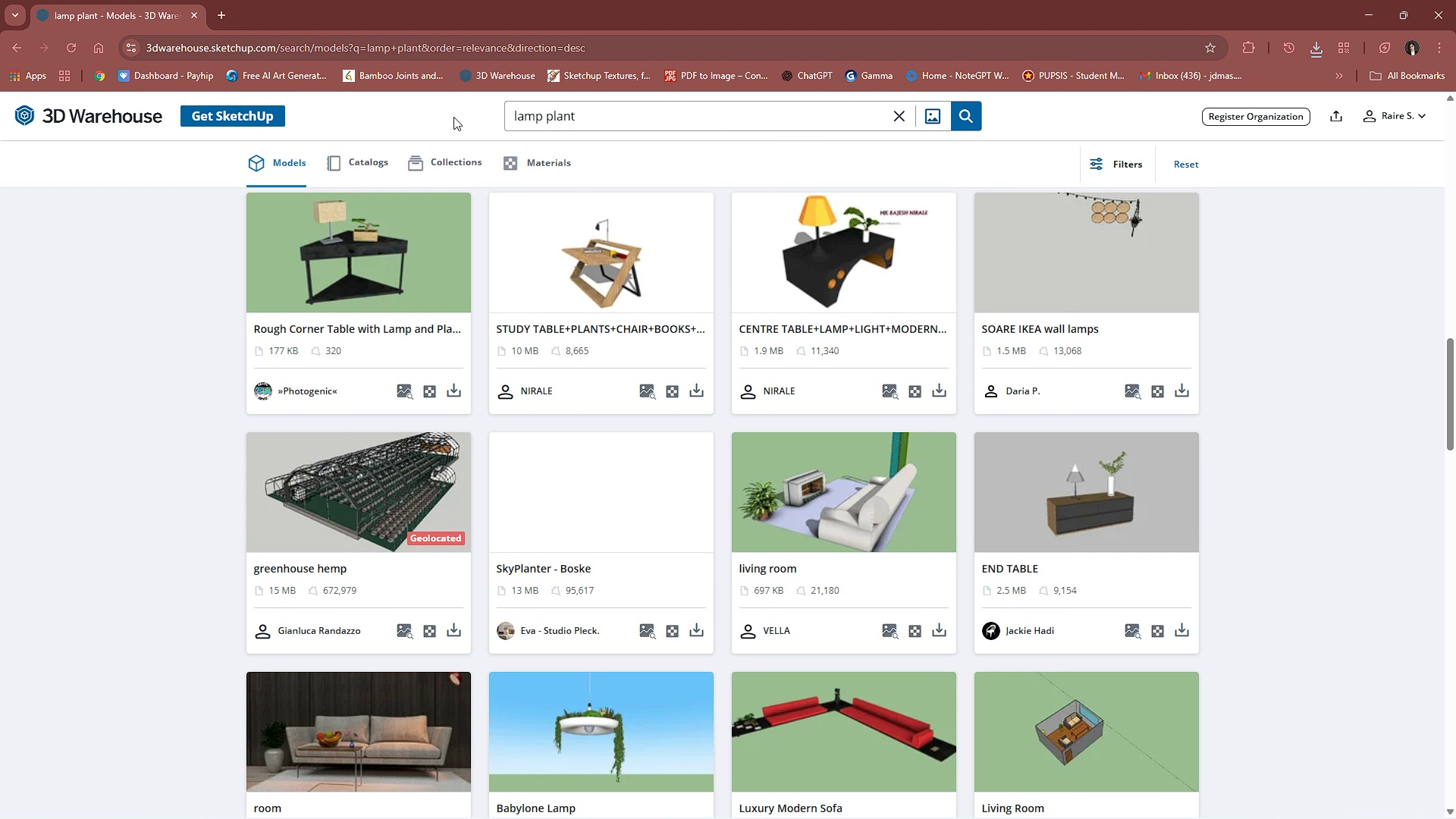 
scroll: coordinate [931, 290], scroll_direction: up, amount: 25.0
 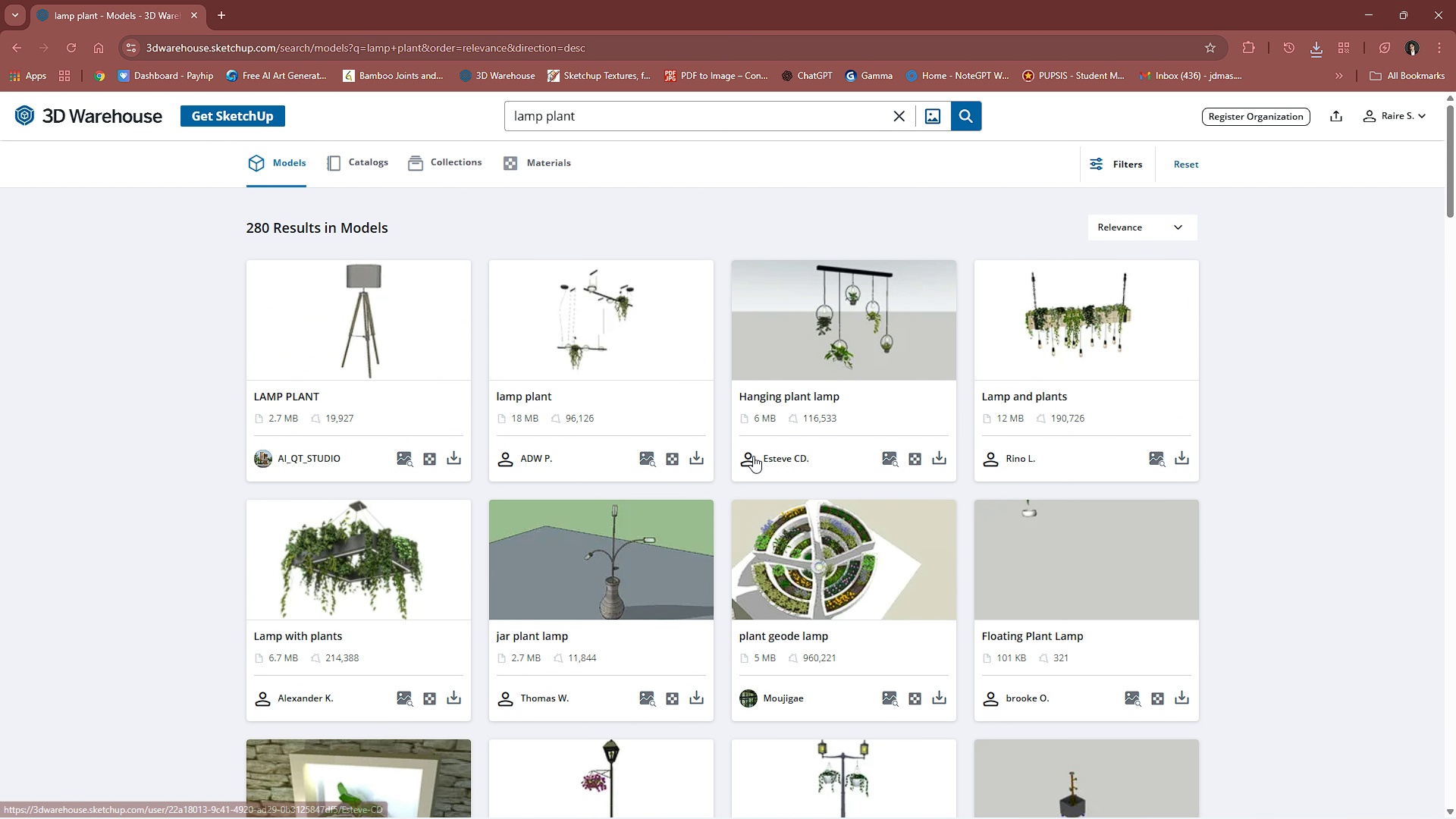 
scroll: coordinate [939, 472], scroll_direction: down, amount: 39.0
 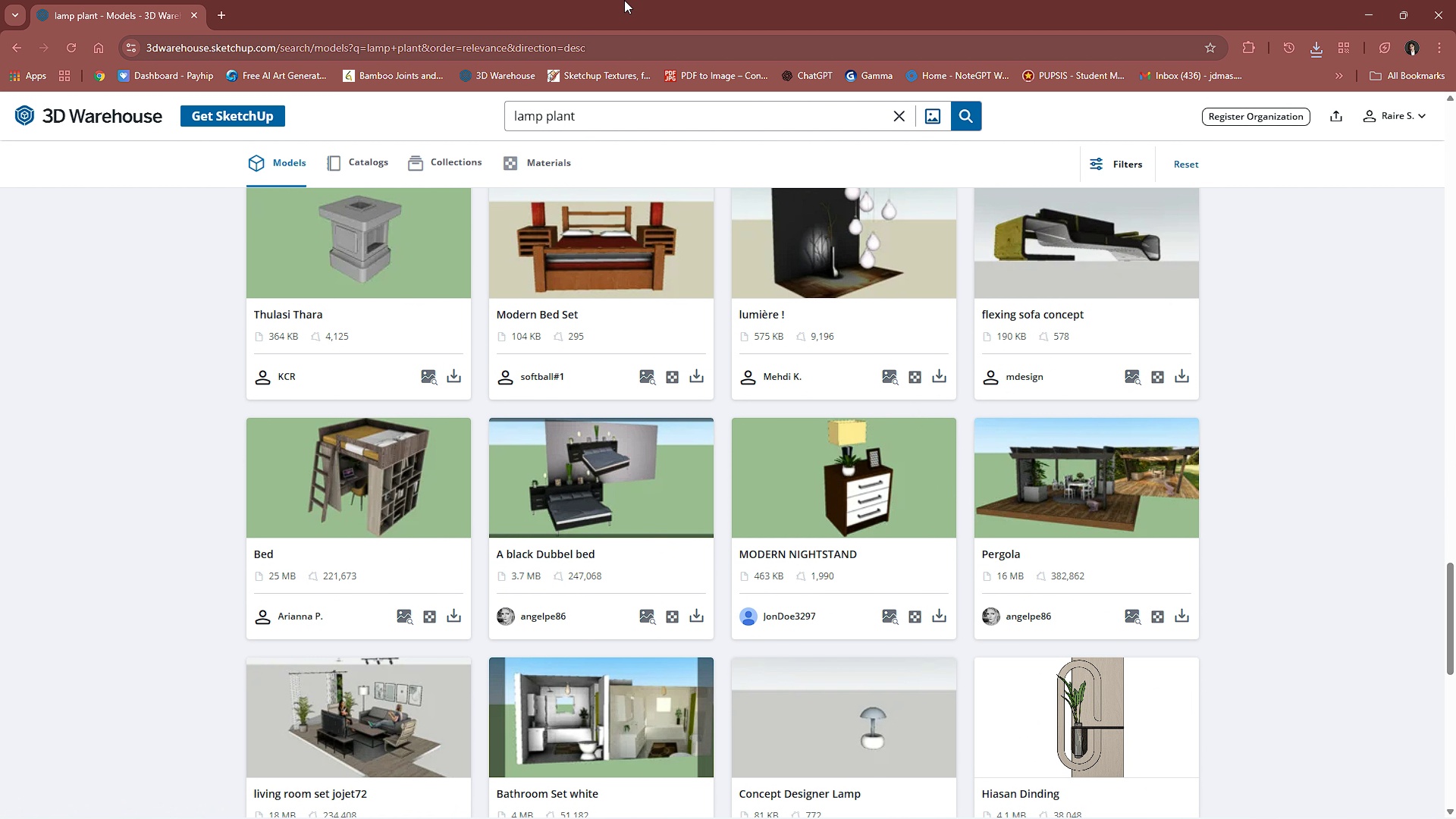 
left_click_drag(start_coordinate=[664, 109], to_coordinate=[270, 228])
 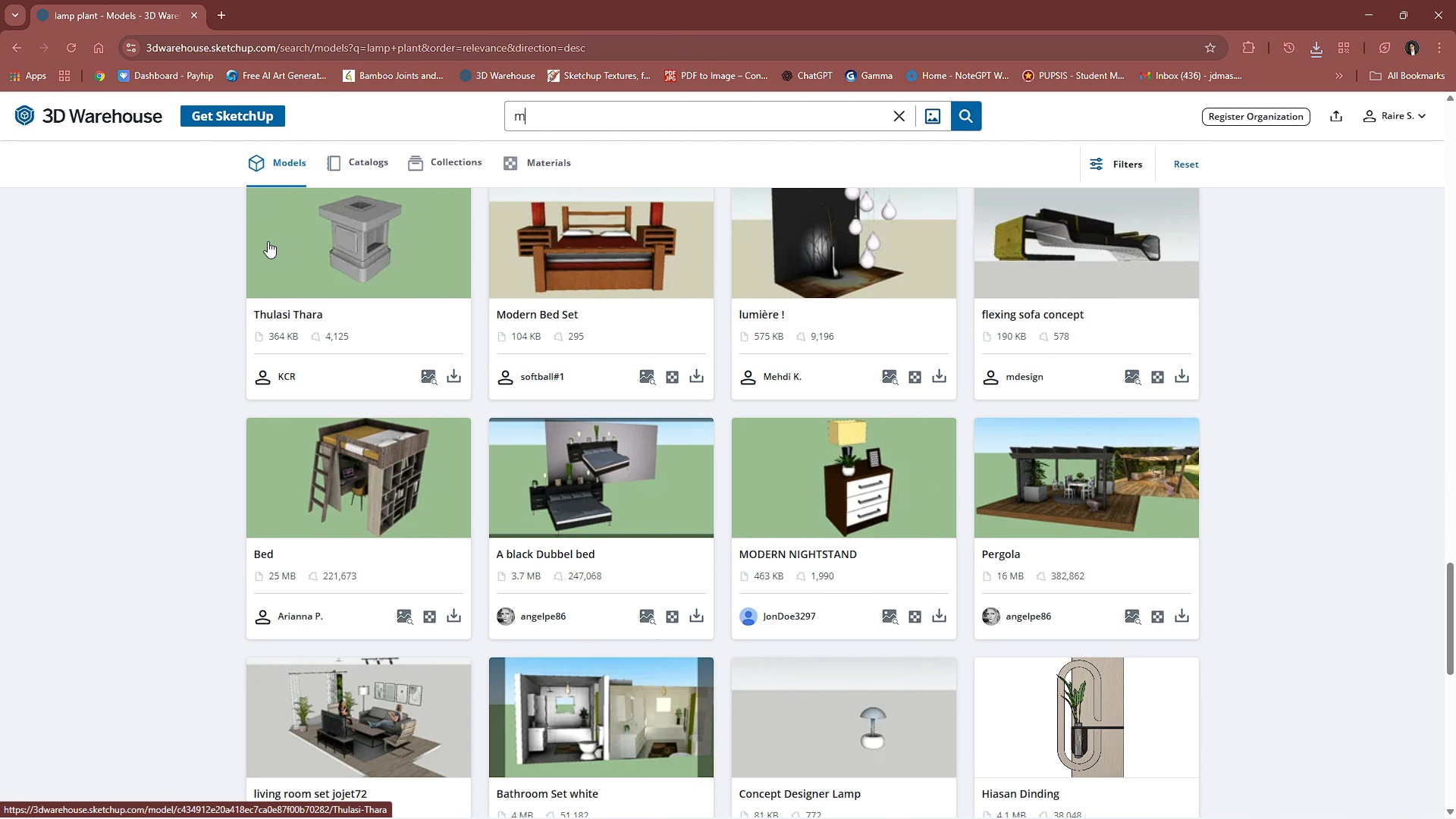 
type(mythical)
 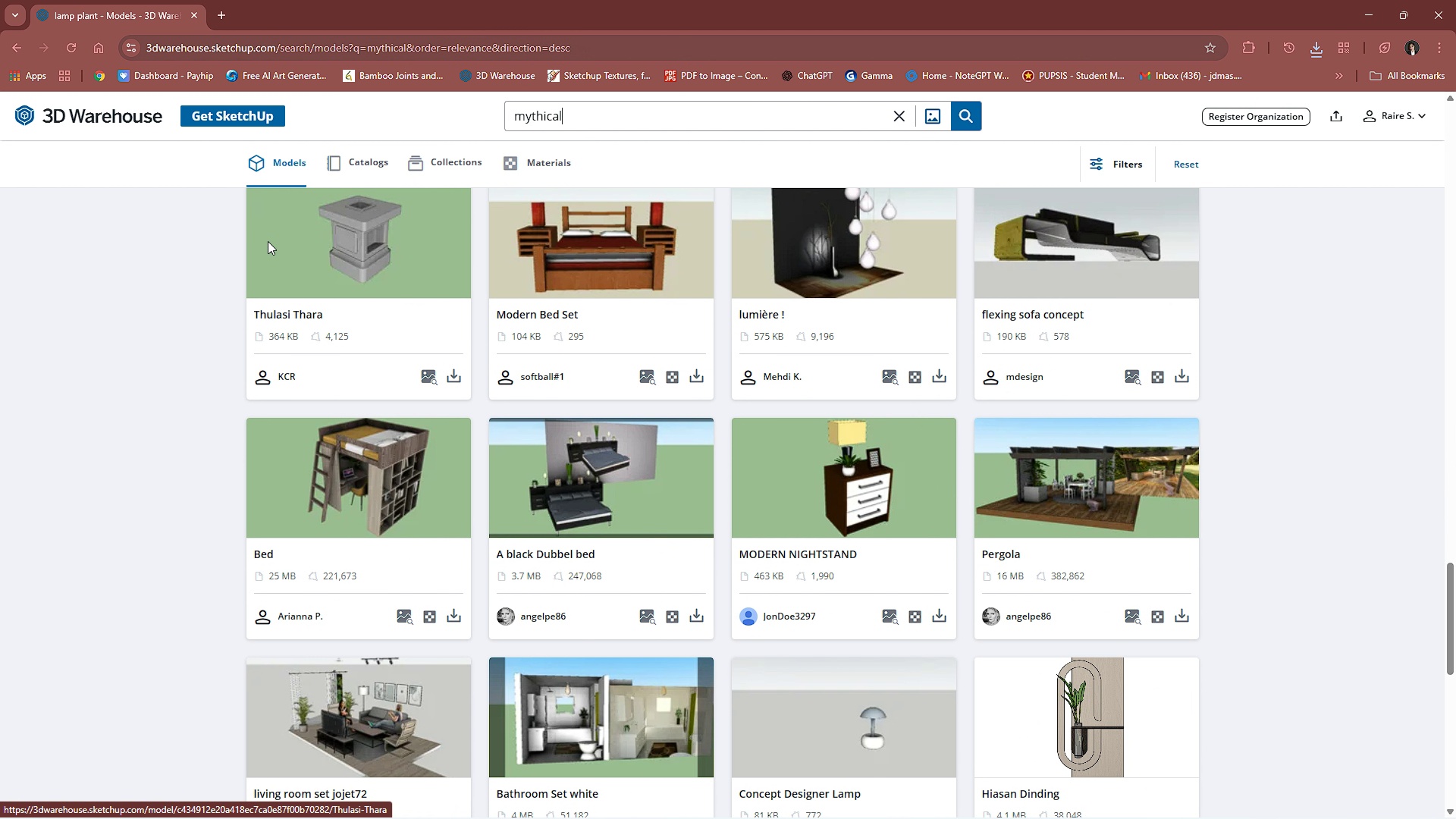 
key(Enter)
 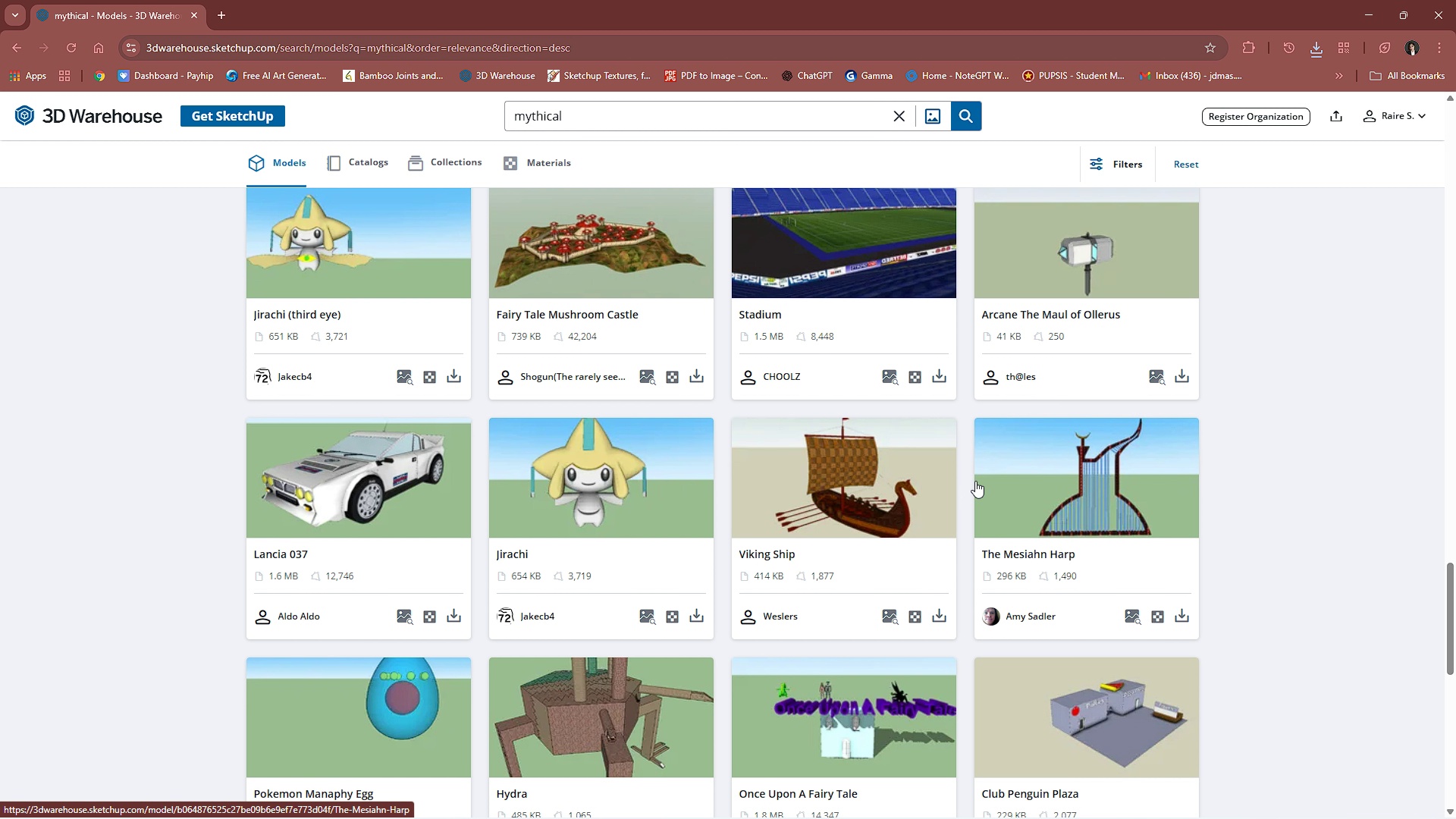 
left_click_drag(start_coordinate=[1455, 635], to_coordinate=[1455, 108])
 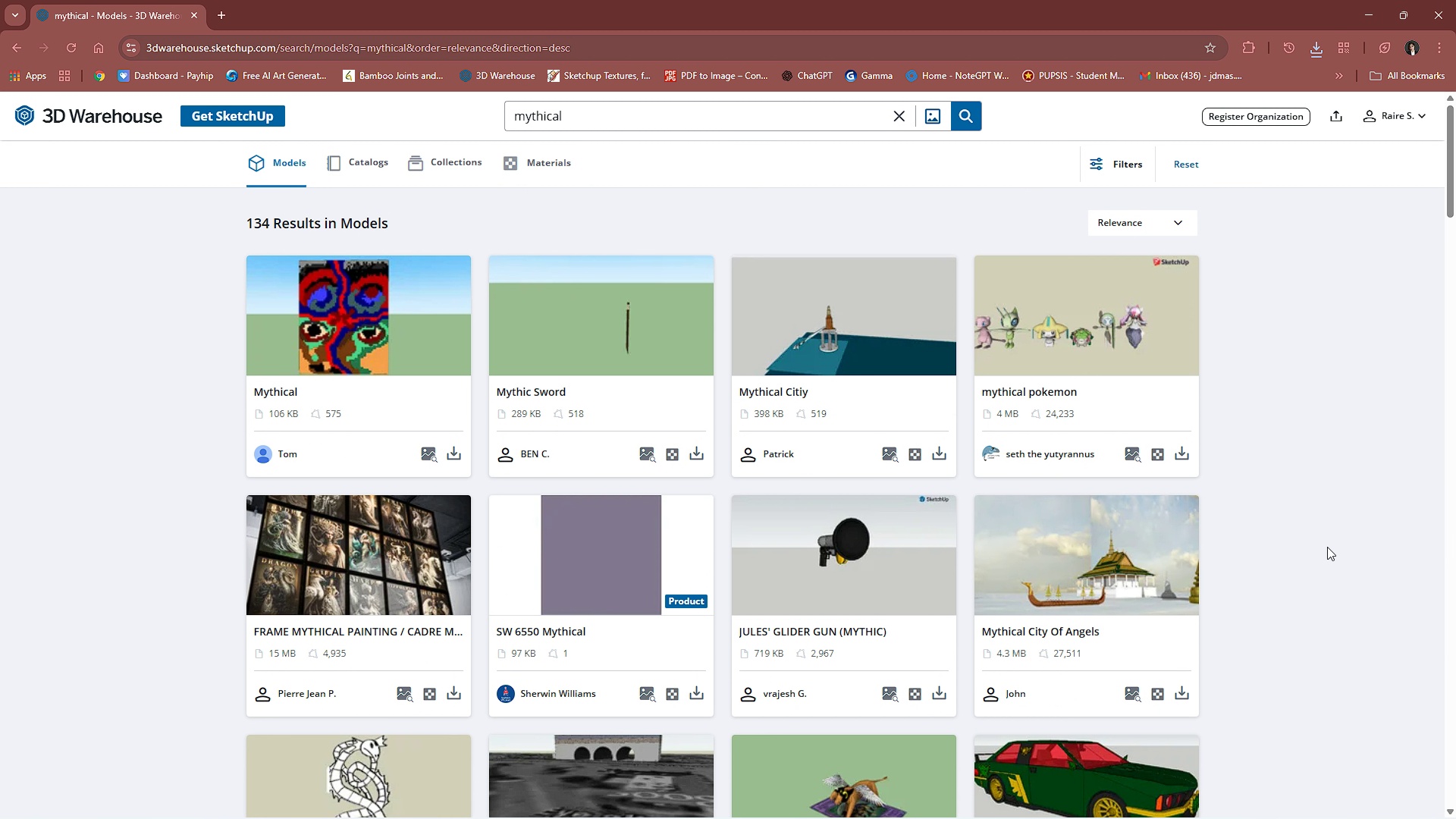 
scroll: coordinate [1327, 546], scroll_direction: down, amount: 23.0
 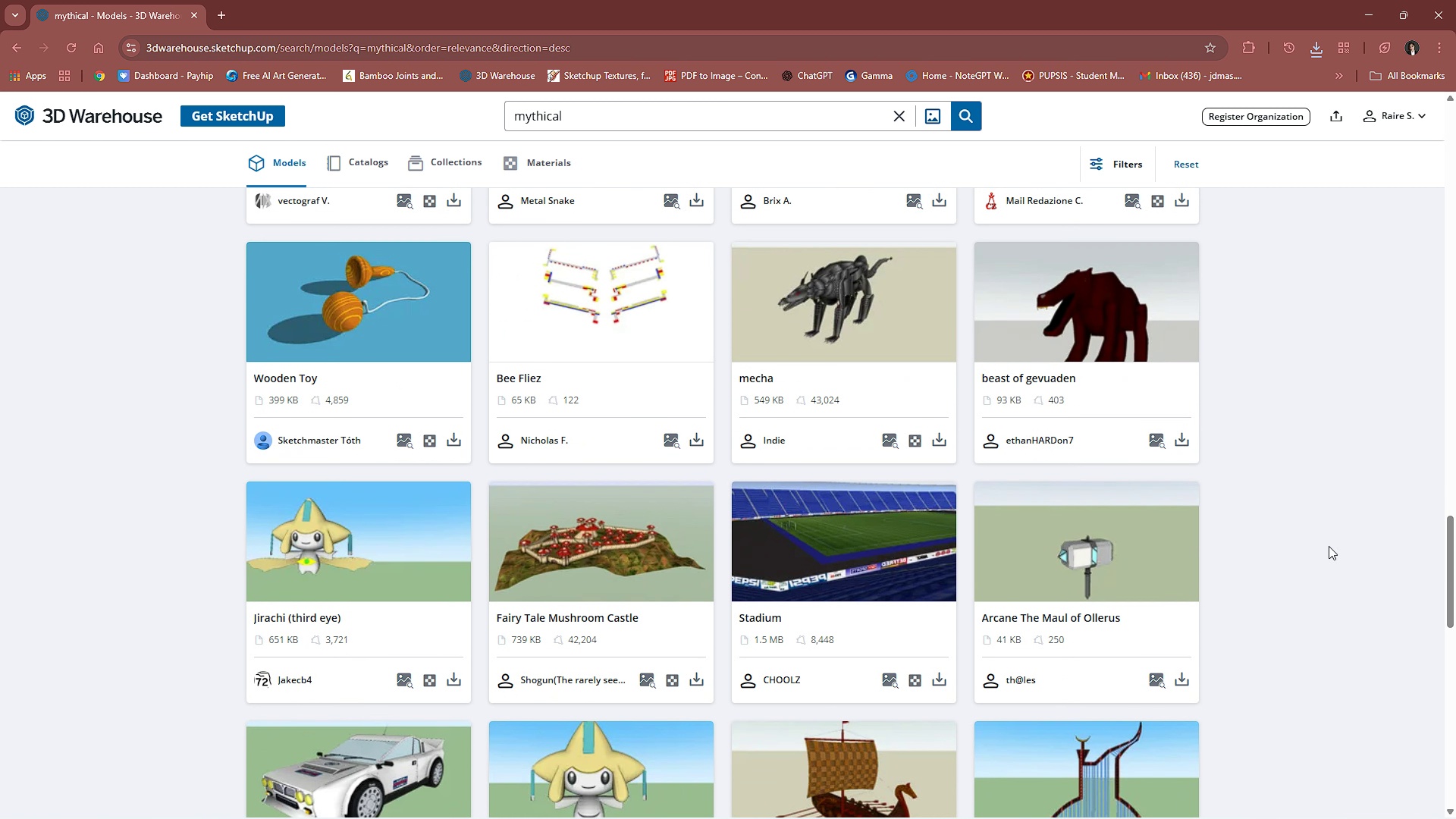 
scroll: coordinate [1329, 545], scroll_direction: down, amount: 13.0
 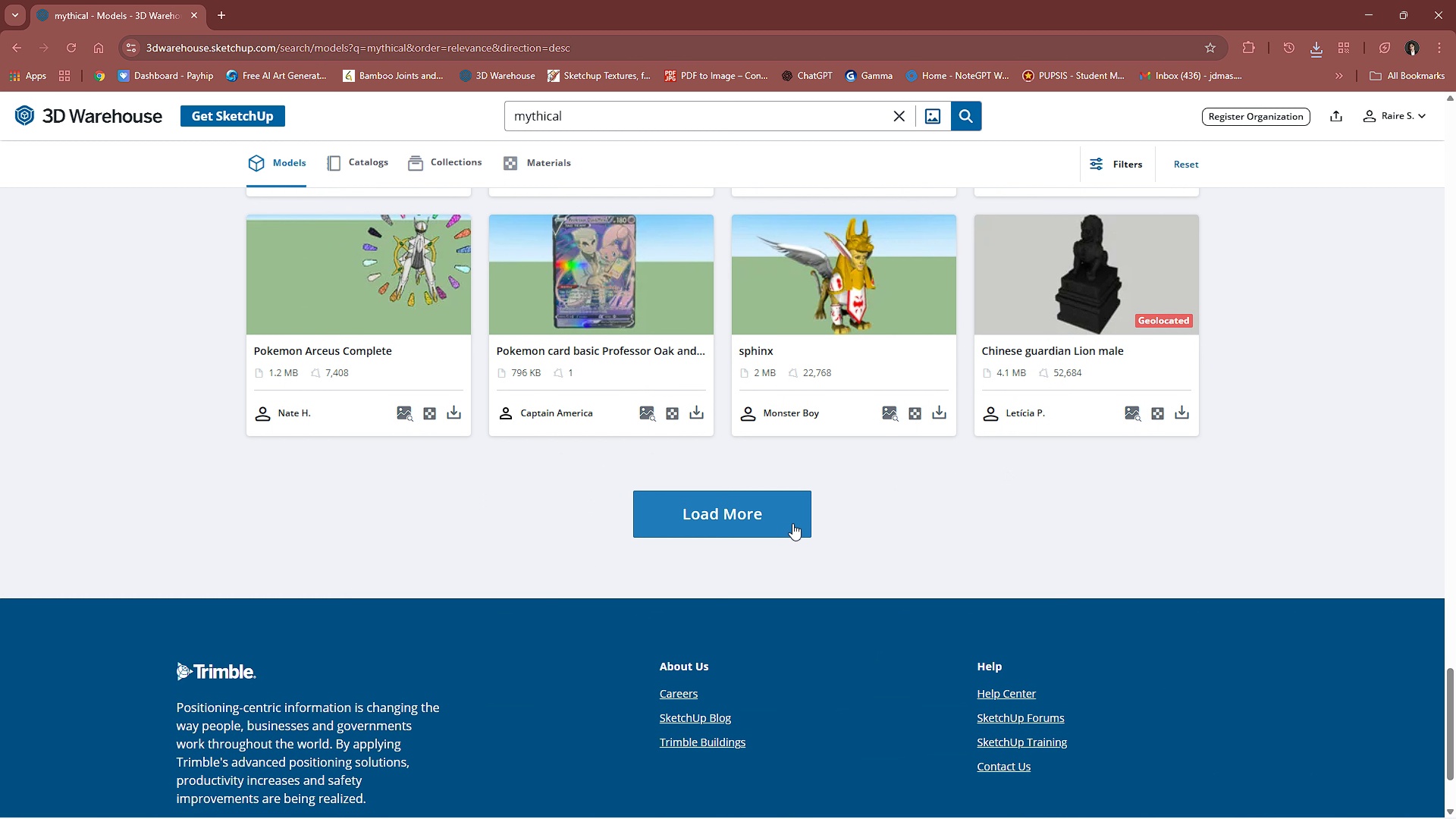 
left_click([775, 513])
 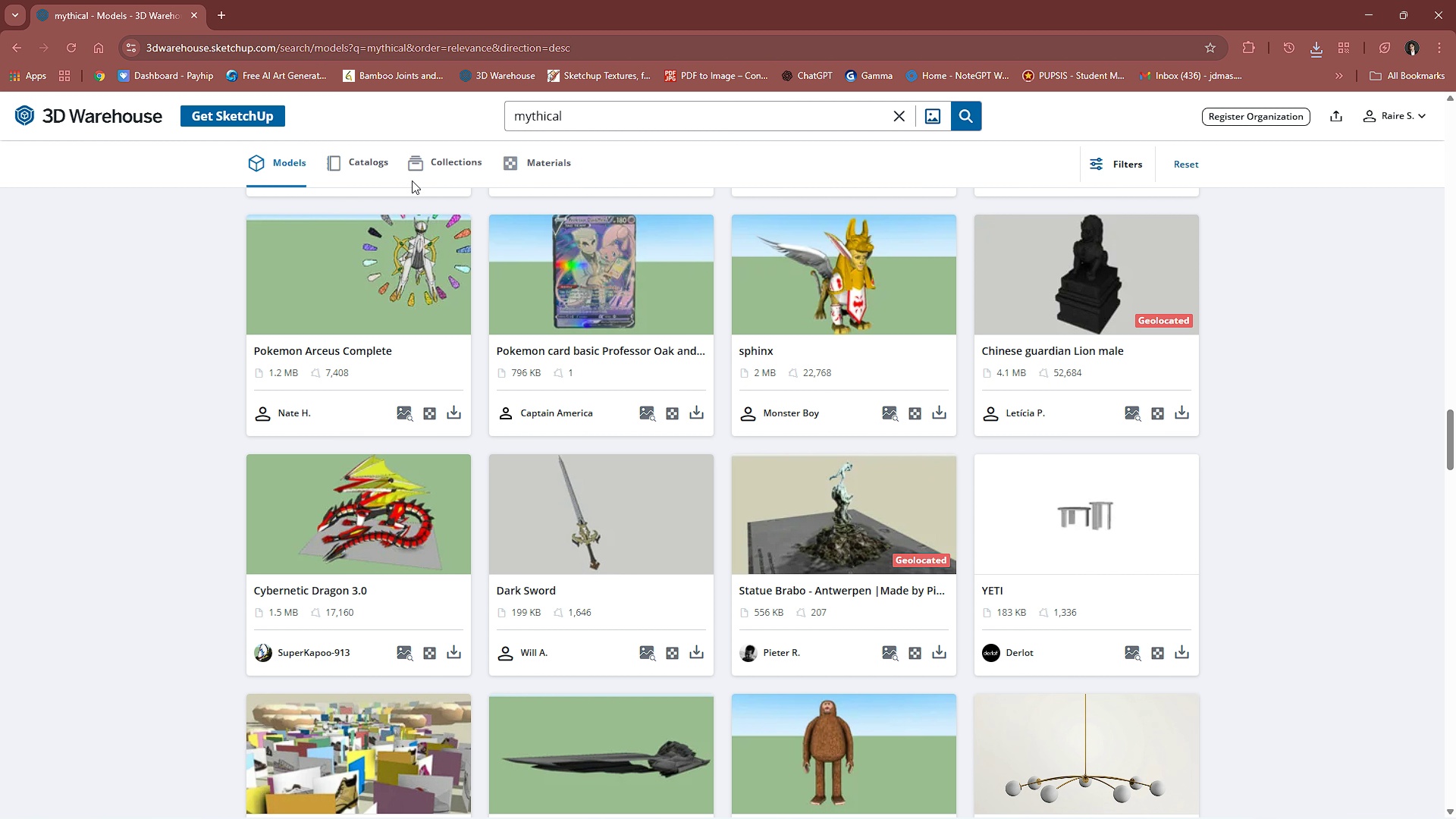 
left_click([570, 128])
 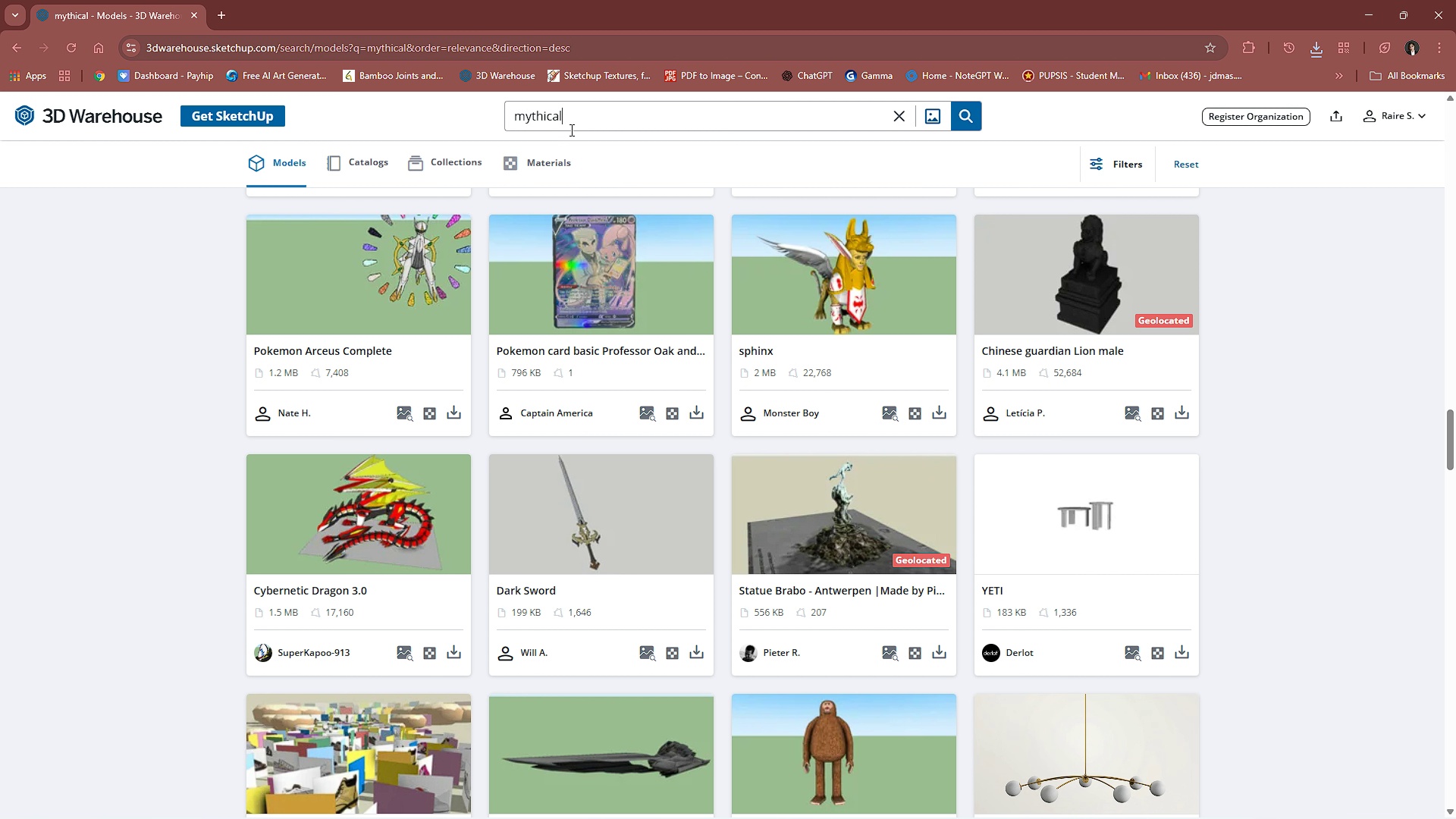 
key(Space)
 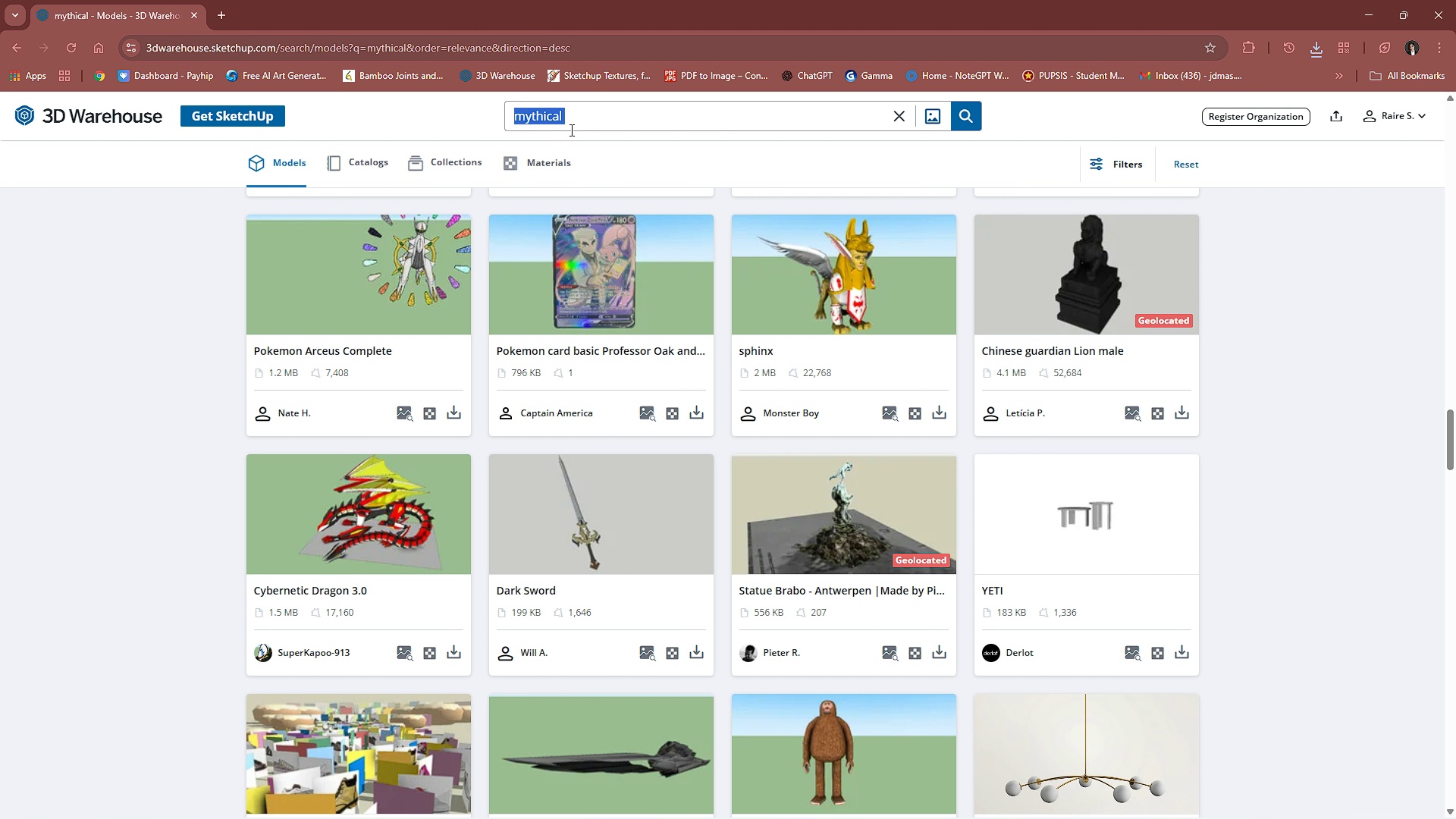 
key(Control+ControlLeft)
 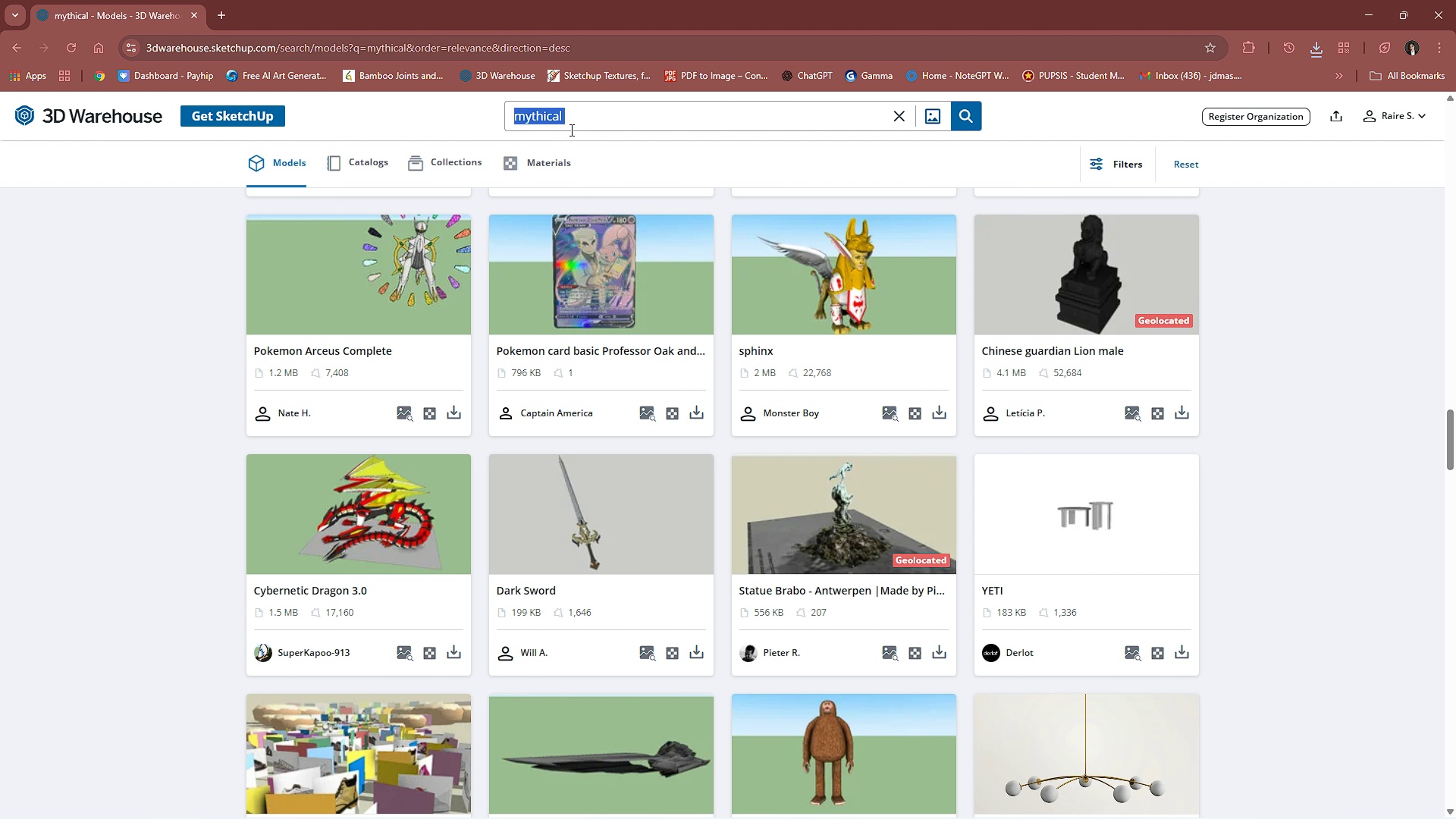 
key(Control+A)
 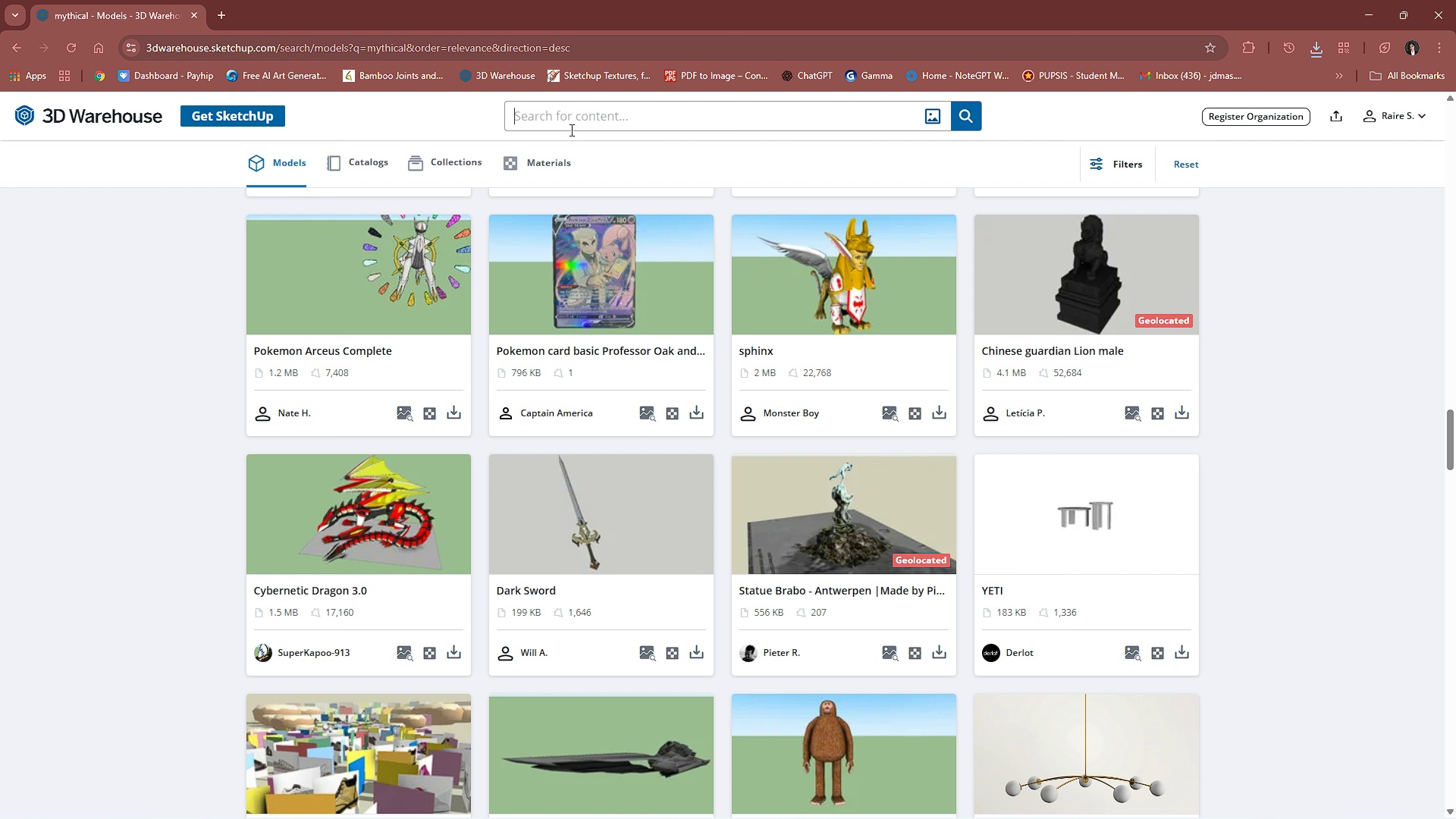 
key(Backspace)
 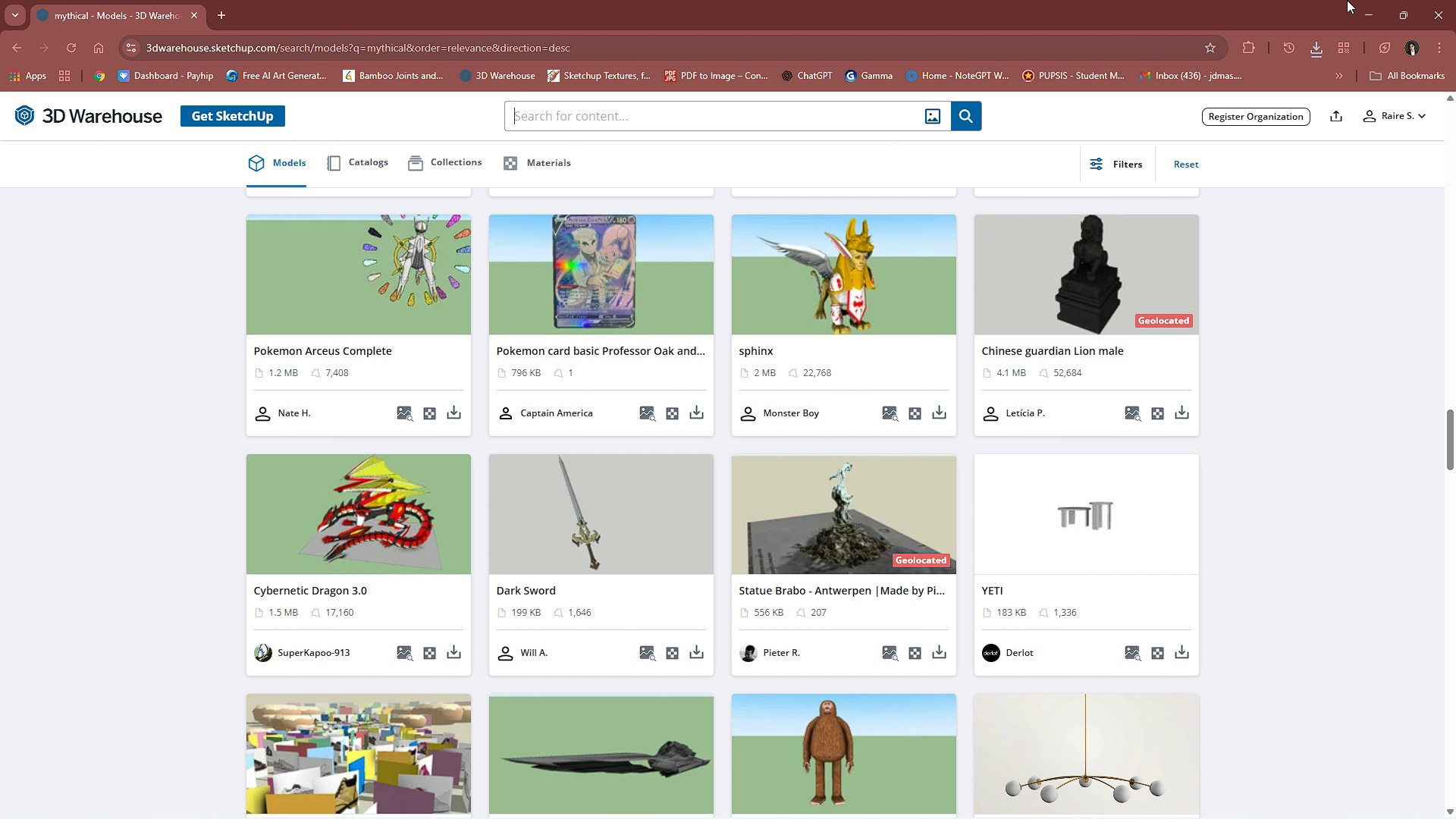 
left_click([1379, 0])
 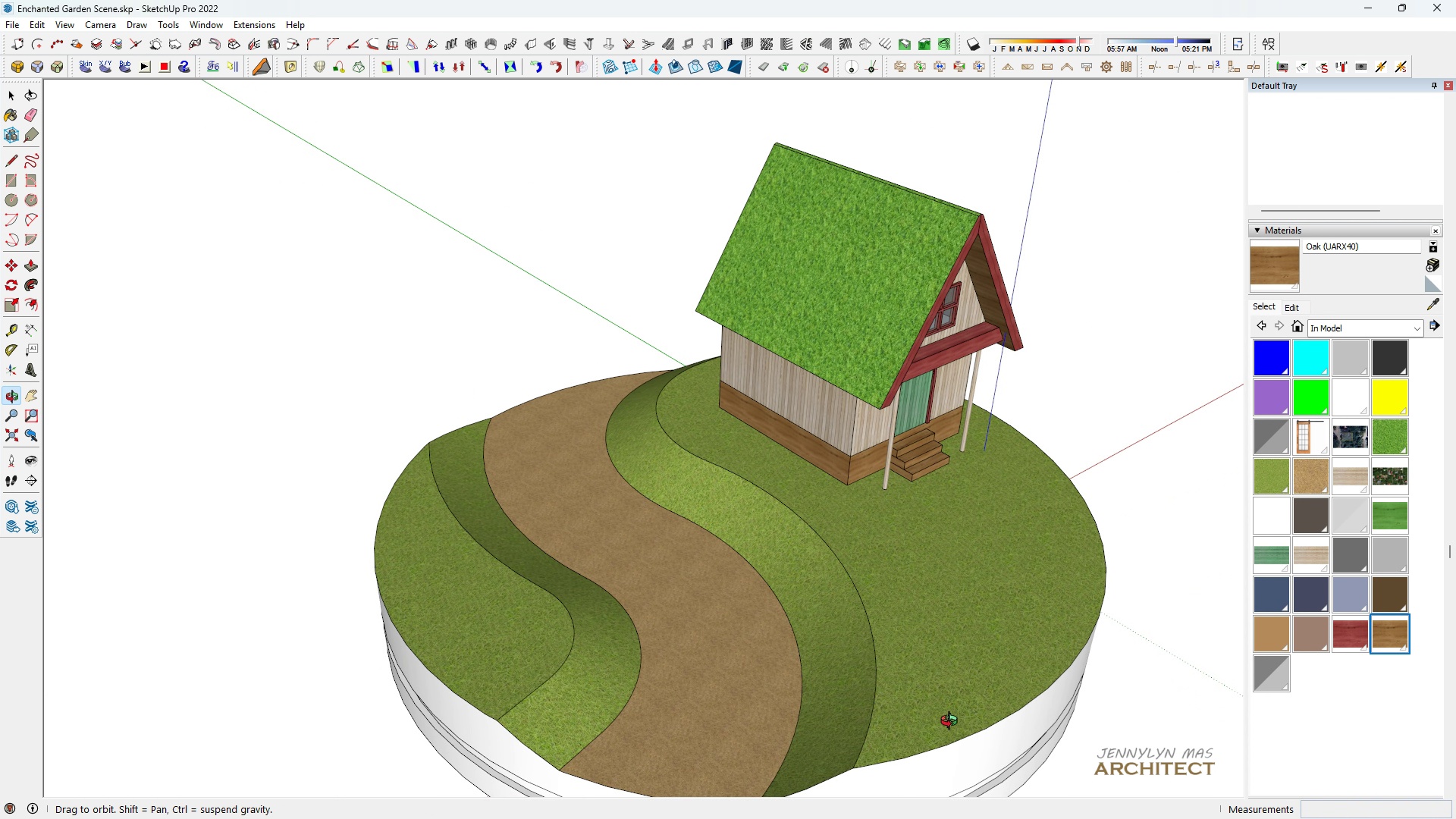 
scroll: coordinate [892, 638], scroll_direction: down, amount: 4.0
 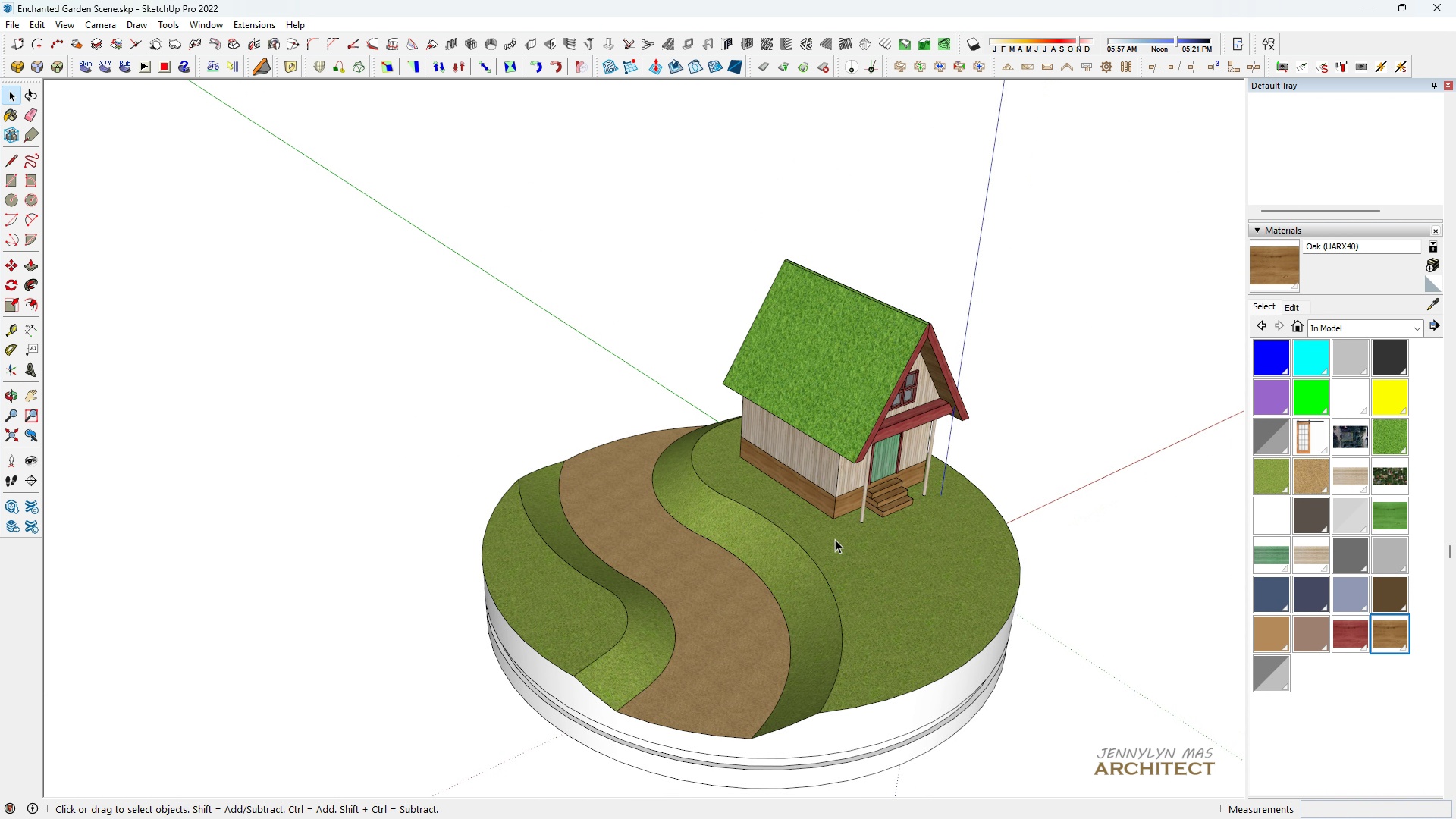 
key(Space)
 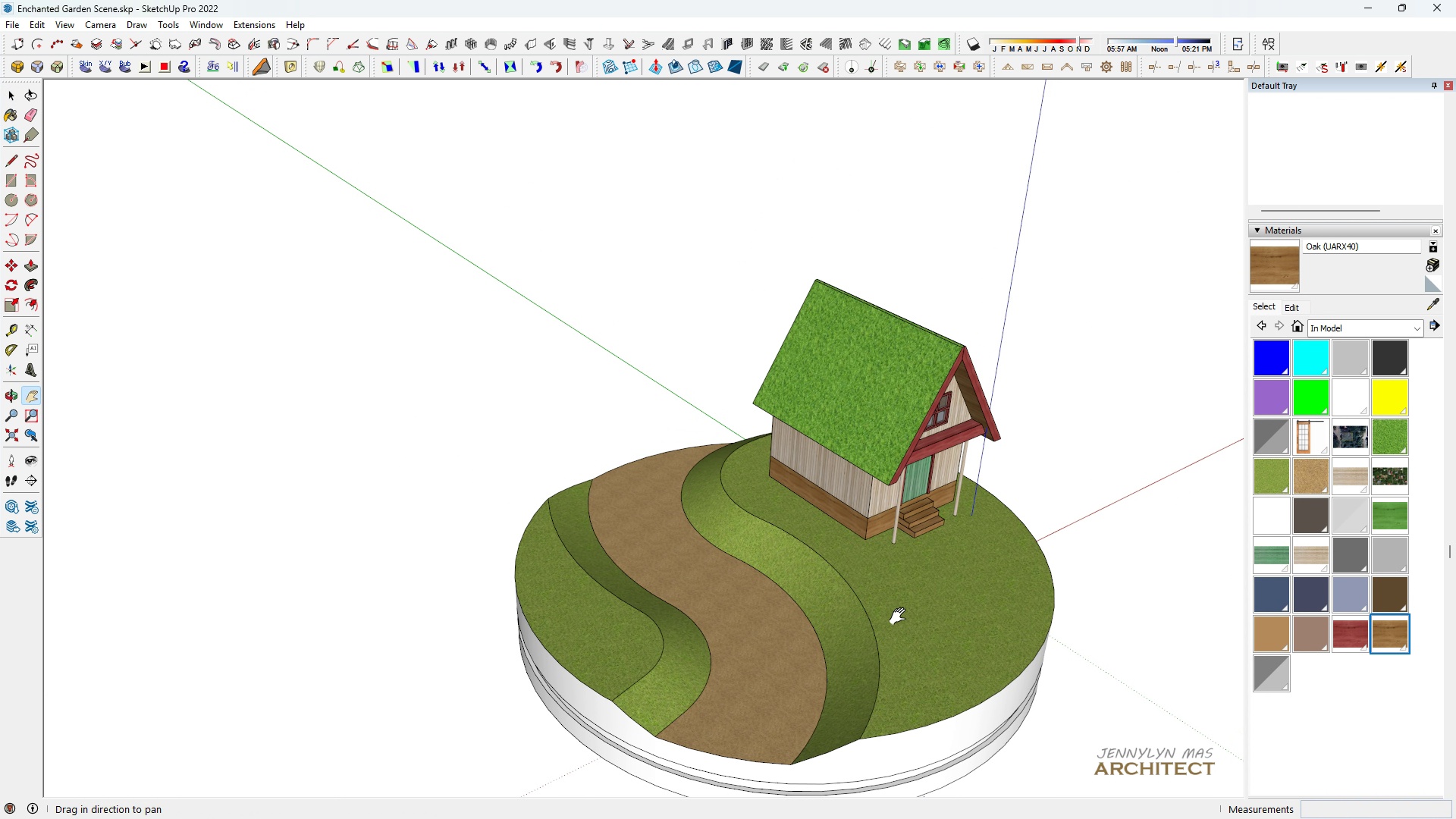 
key(H)
 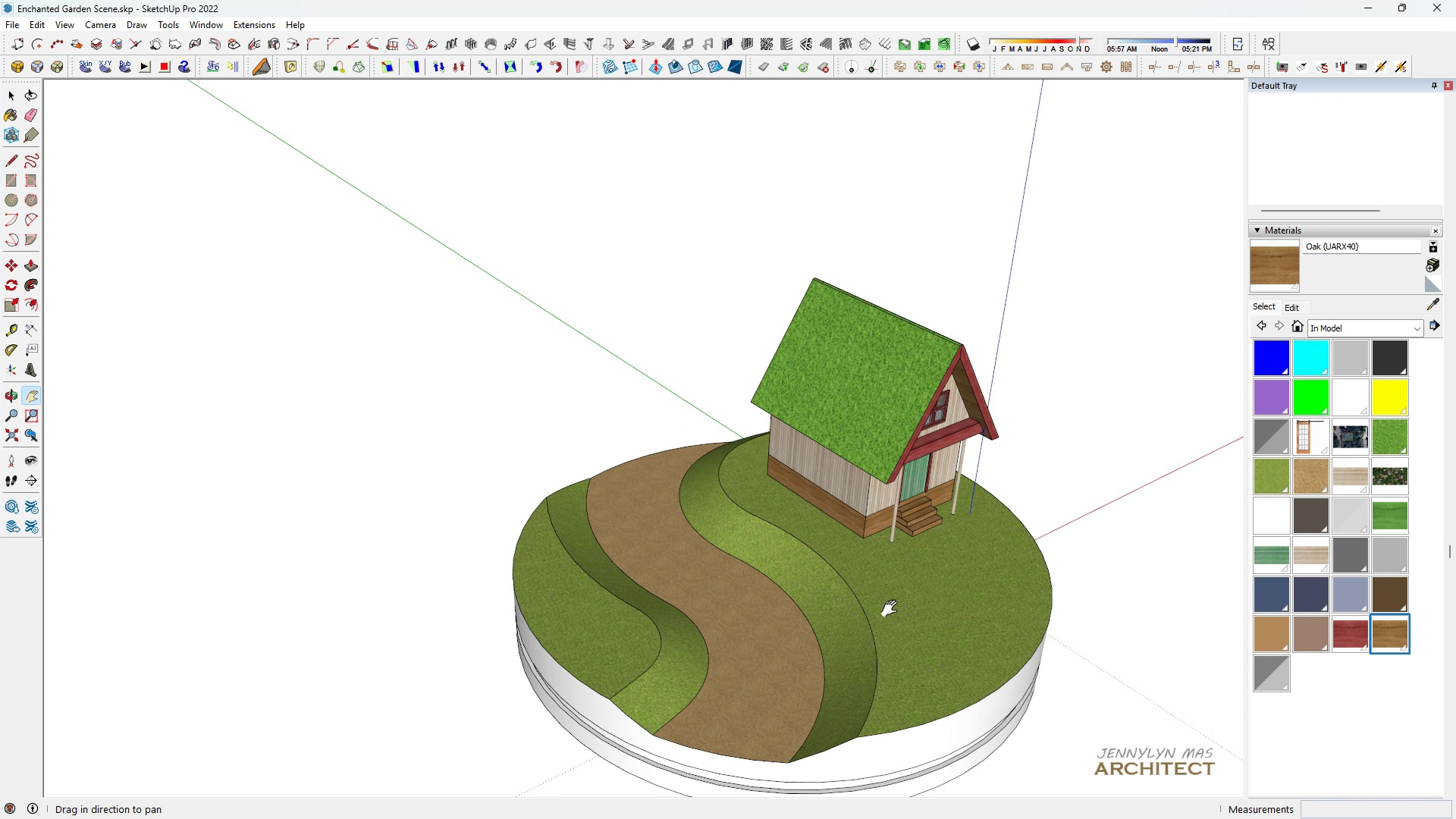 
left_click_drag(start_coordinate=[897, 612], to_coordinate=[862, 589])
 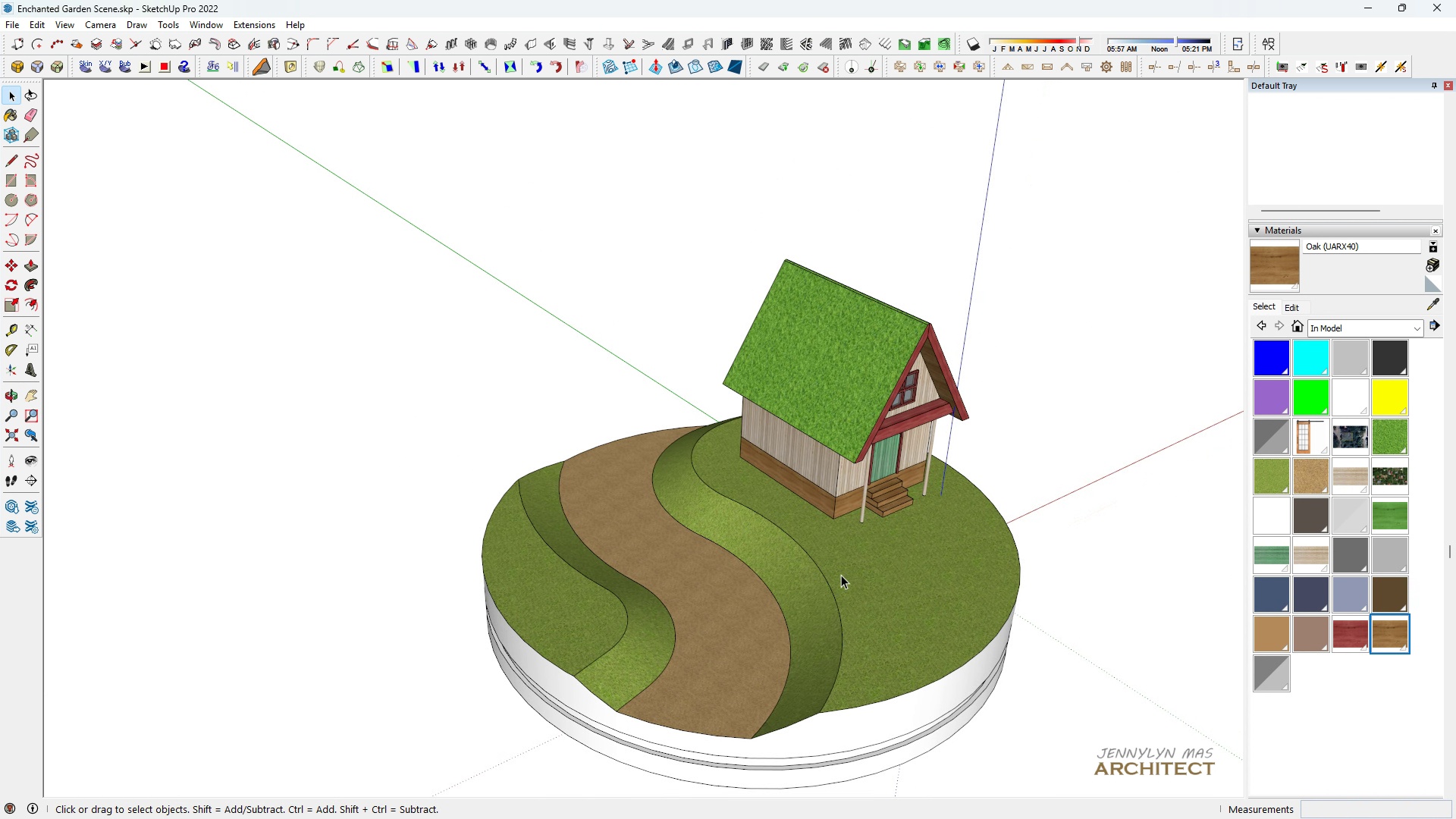 
key(Space)
 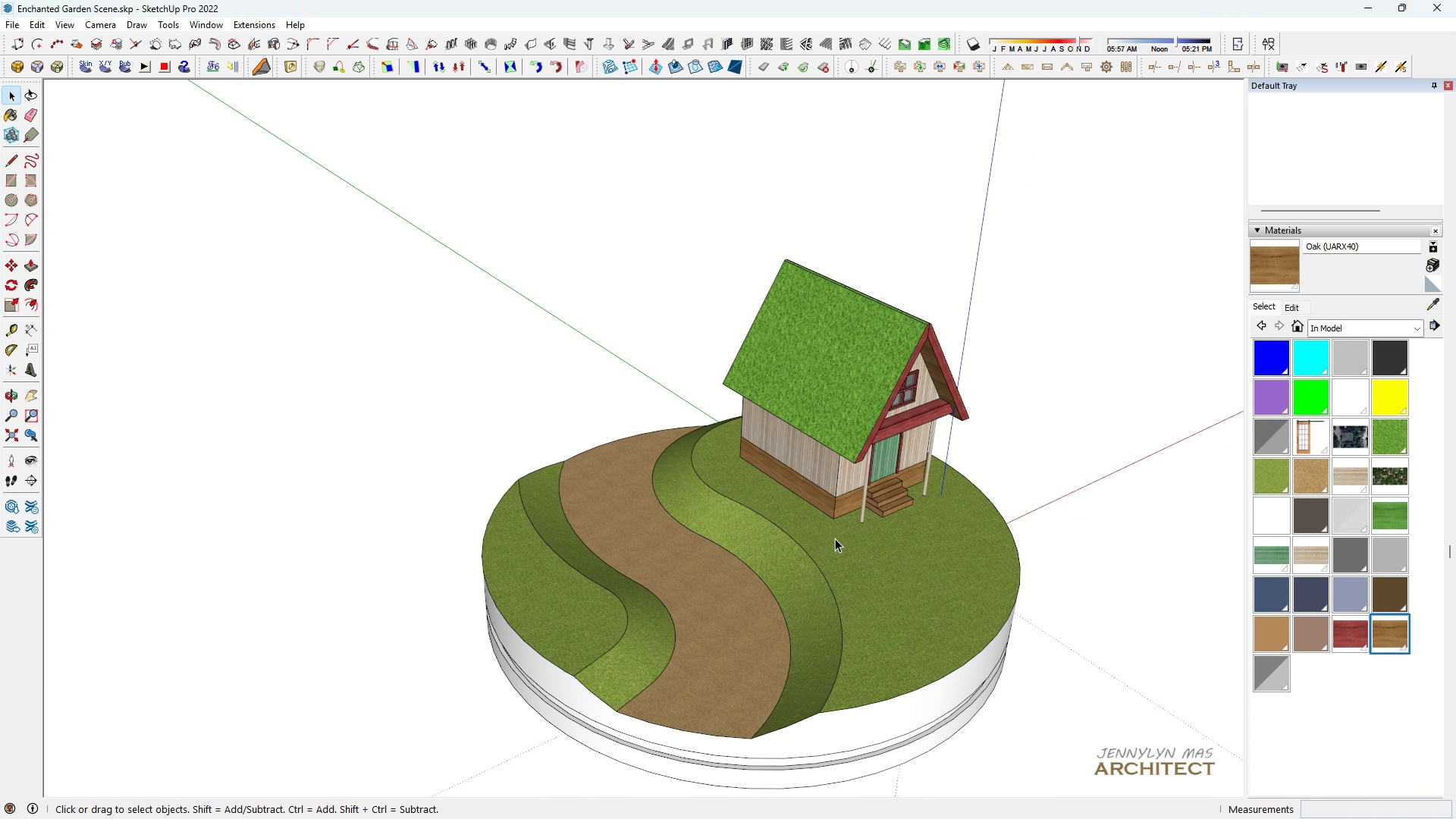 
double_click([835, 538])
 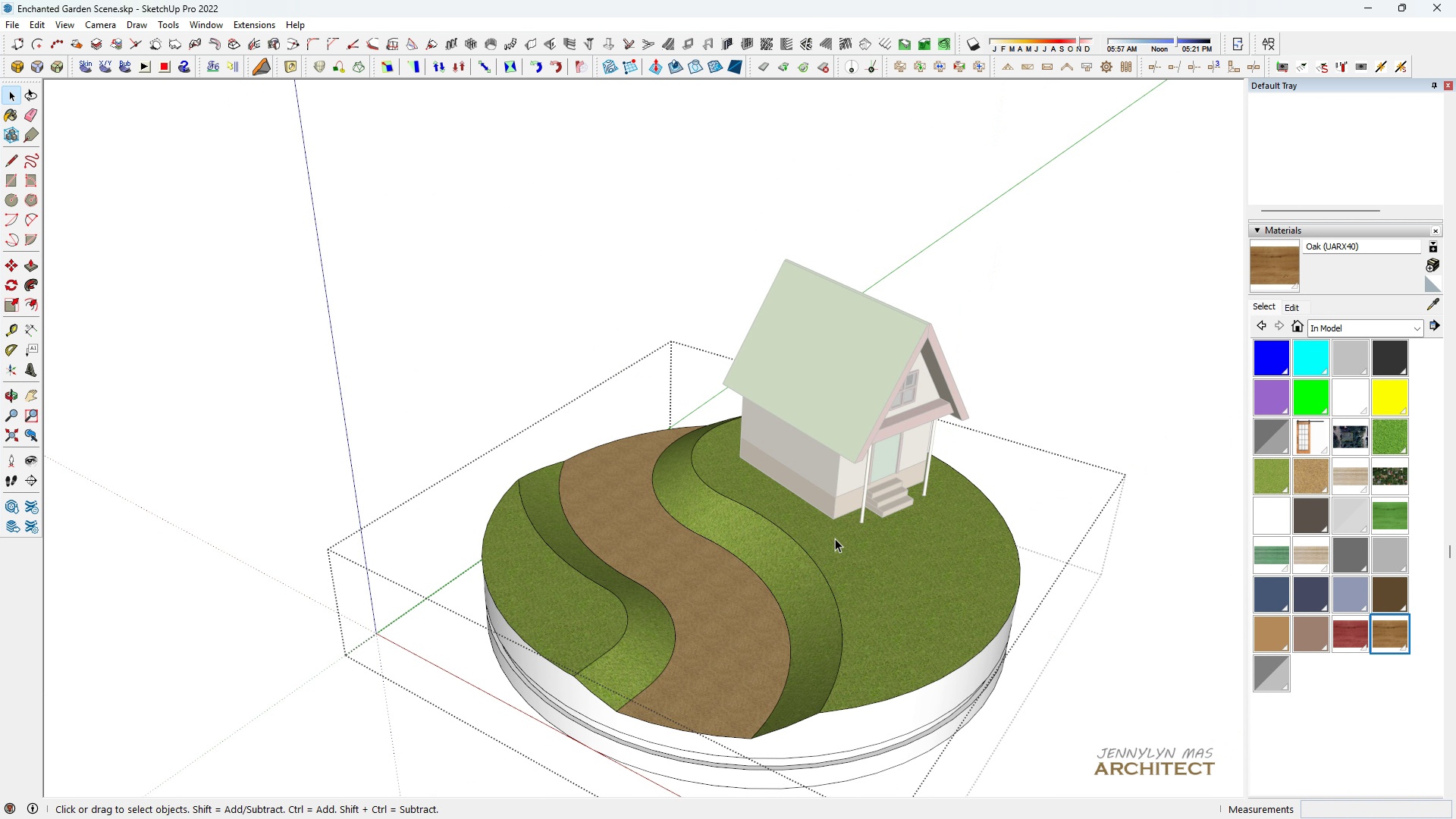 
triple_click([835, 538])
 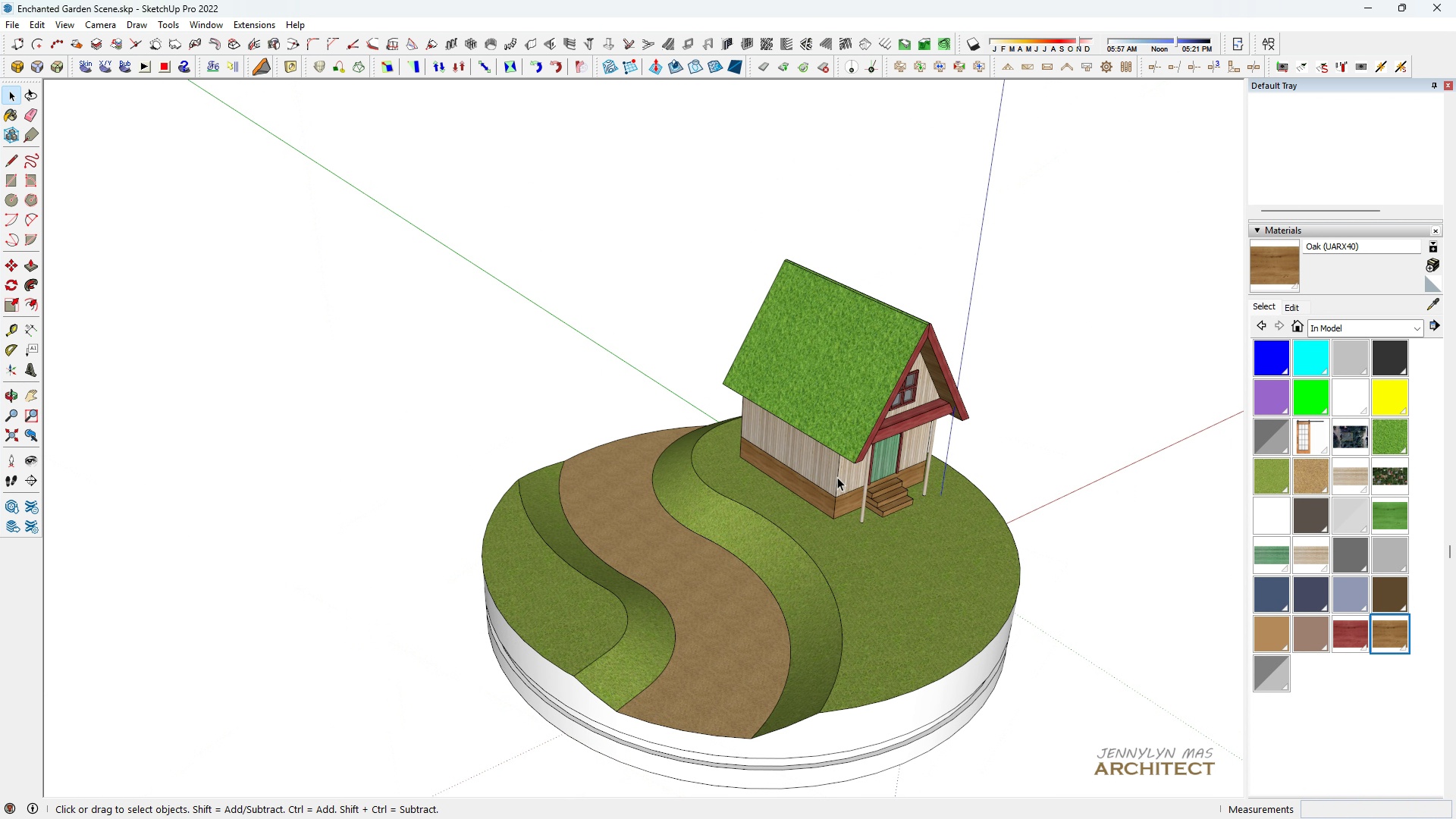 
key(Escape)
 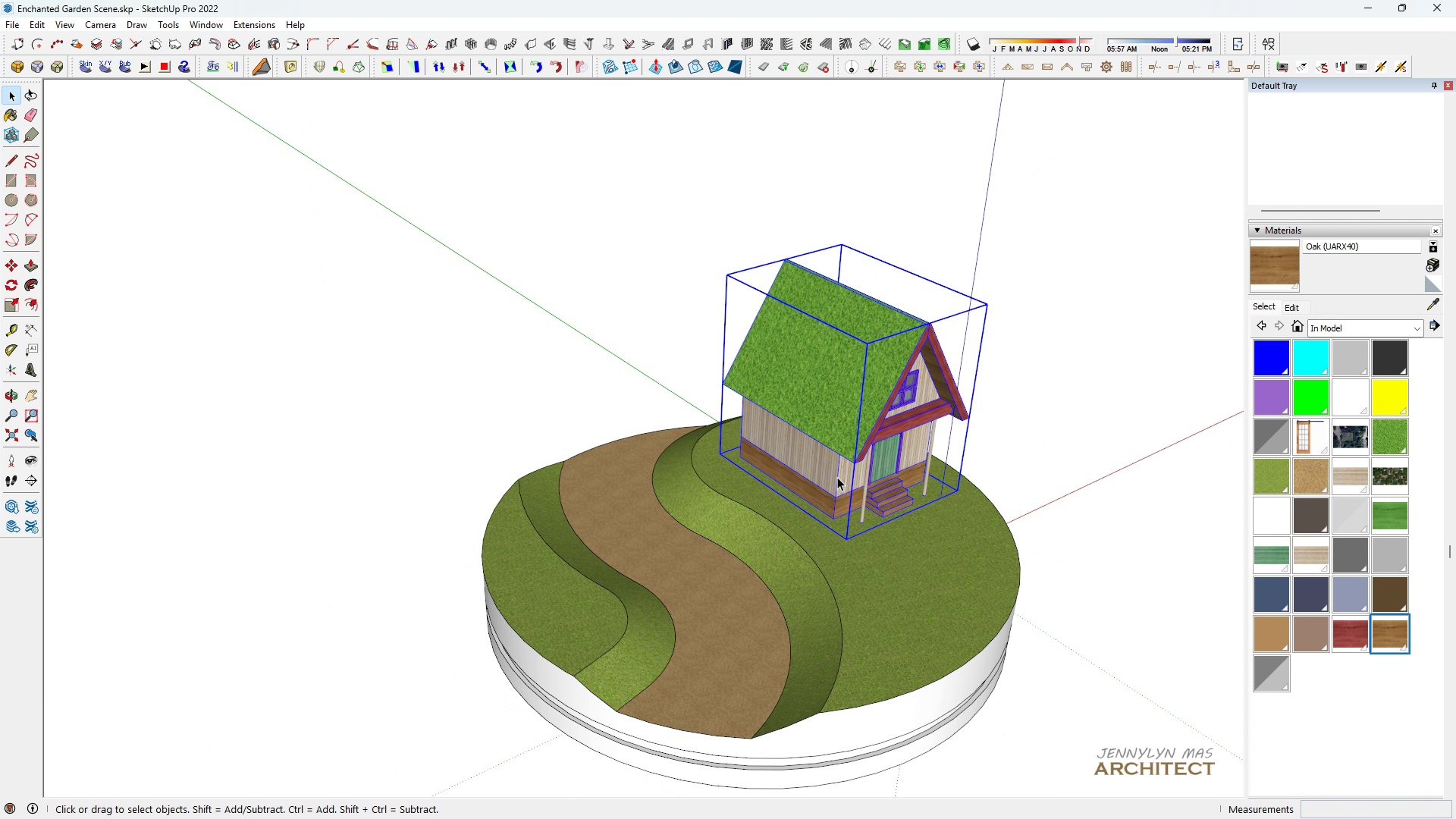 
left_click([837, 477])
 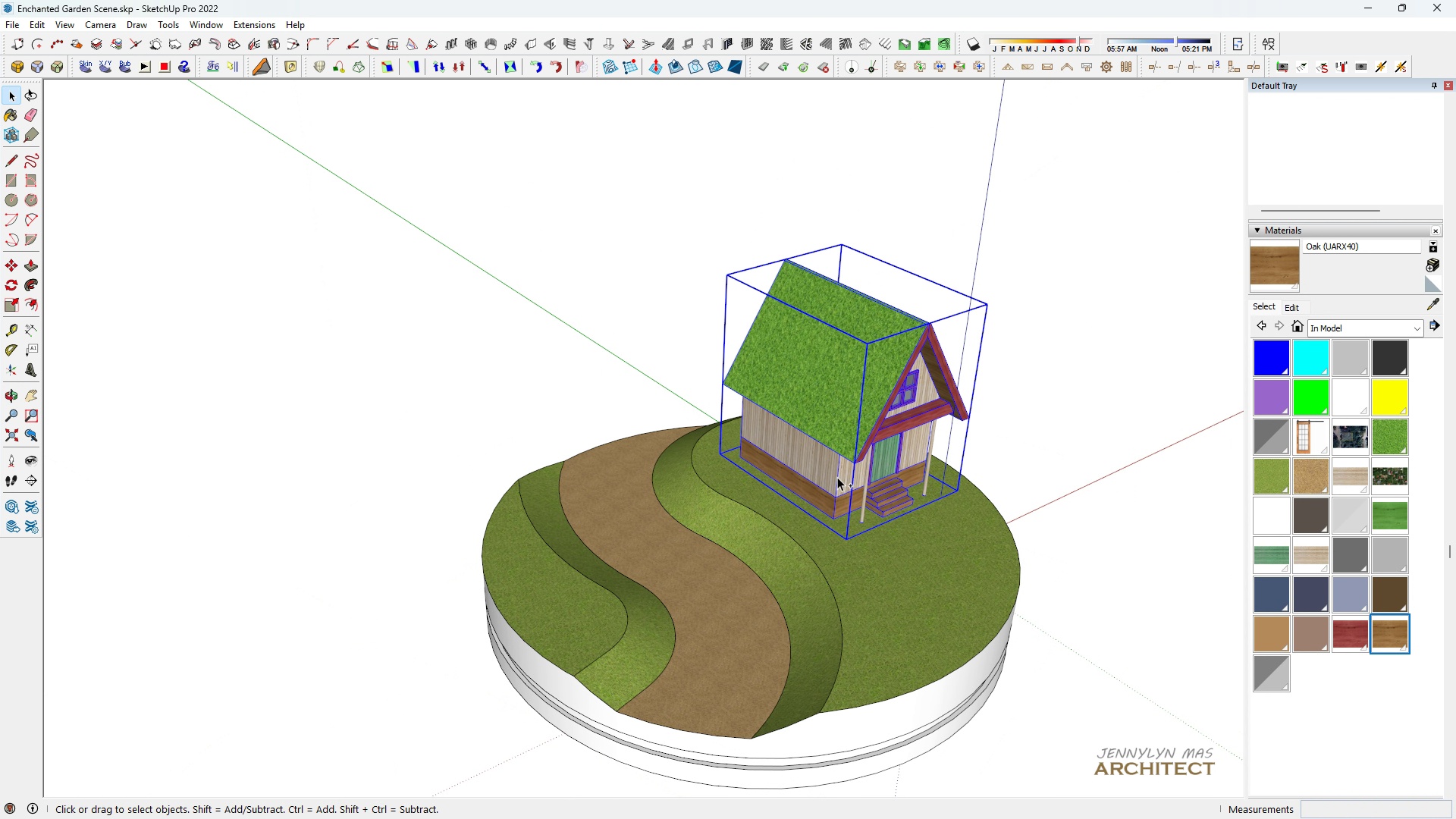 
key(Control+X)
 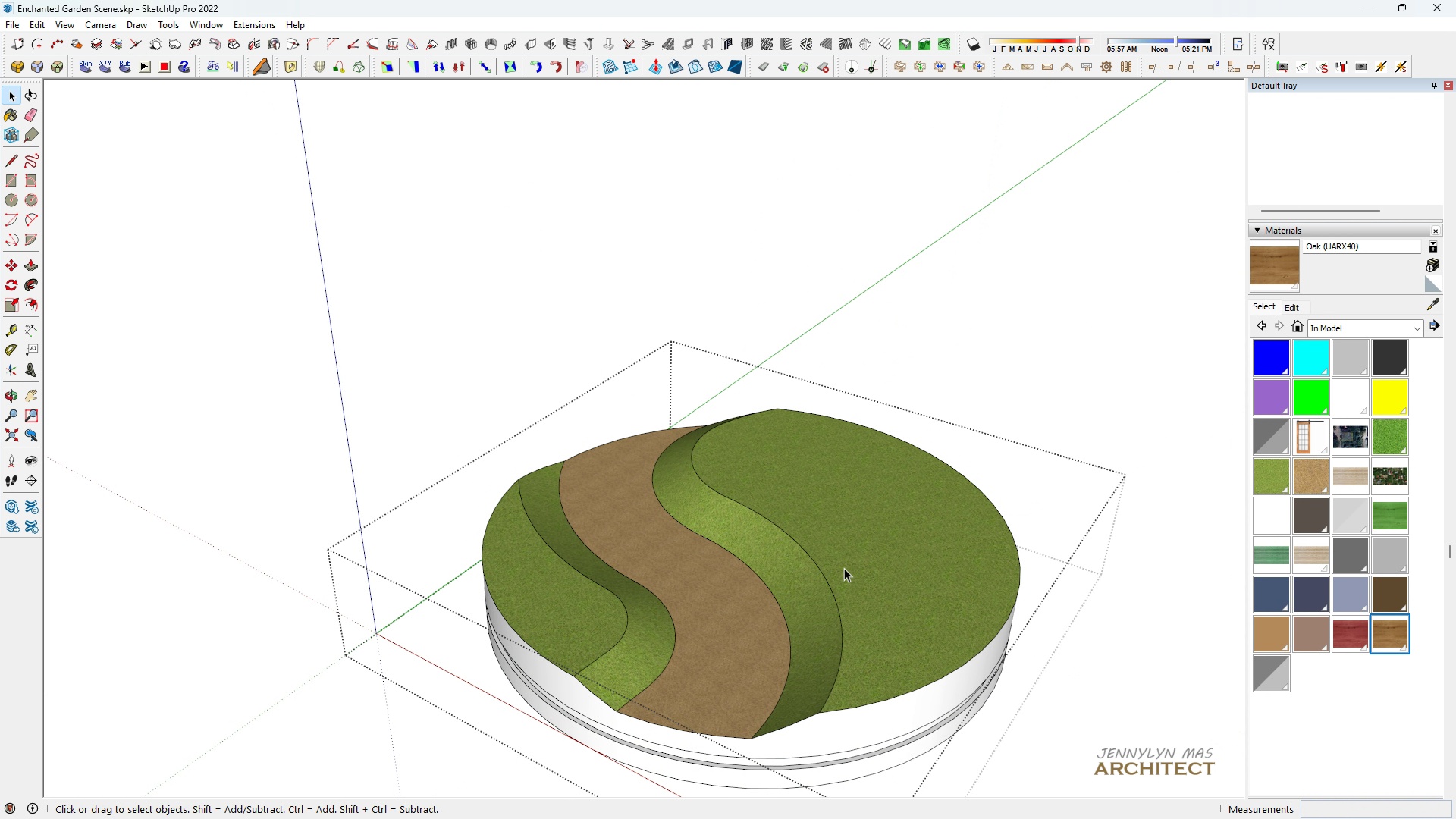 
triple_click([841, 562])
 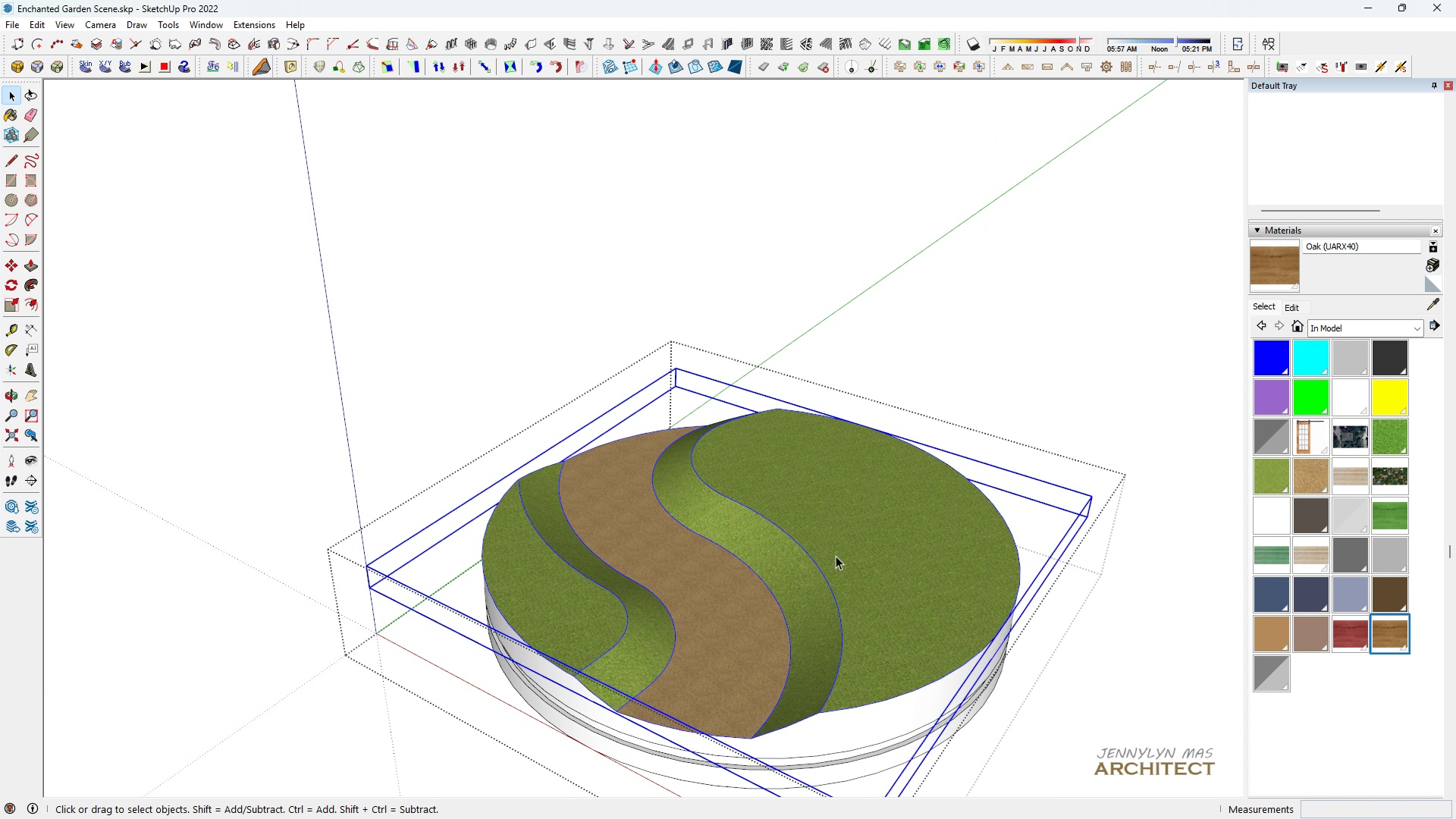 
scroll: coordinate [836, 556], scroll_direction: down, amount: 1.0
 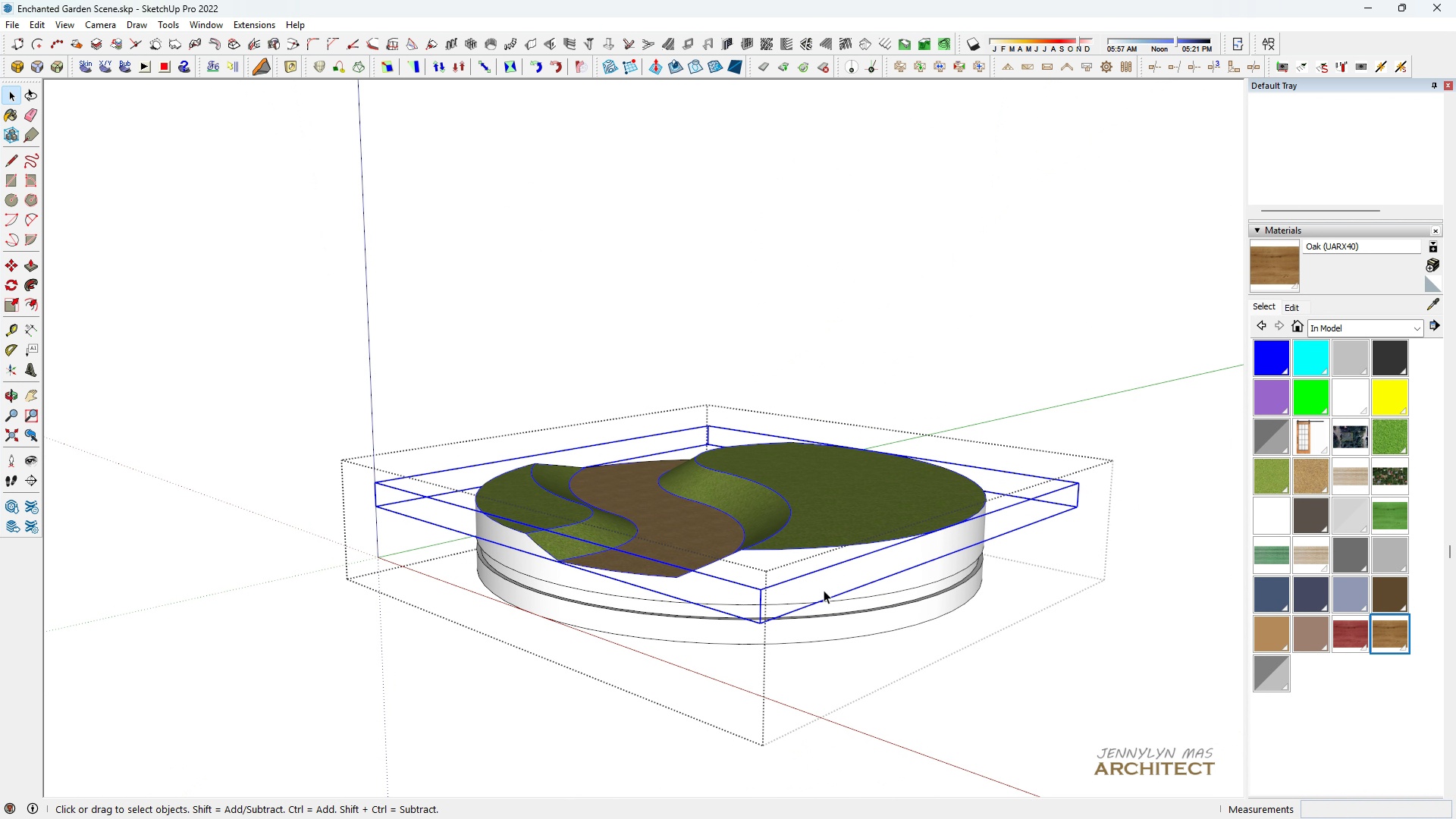 
left_click([828, 566])
 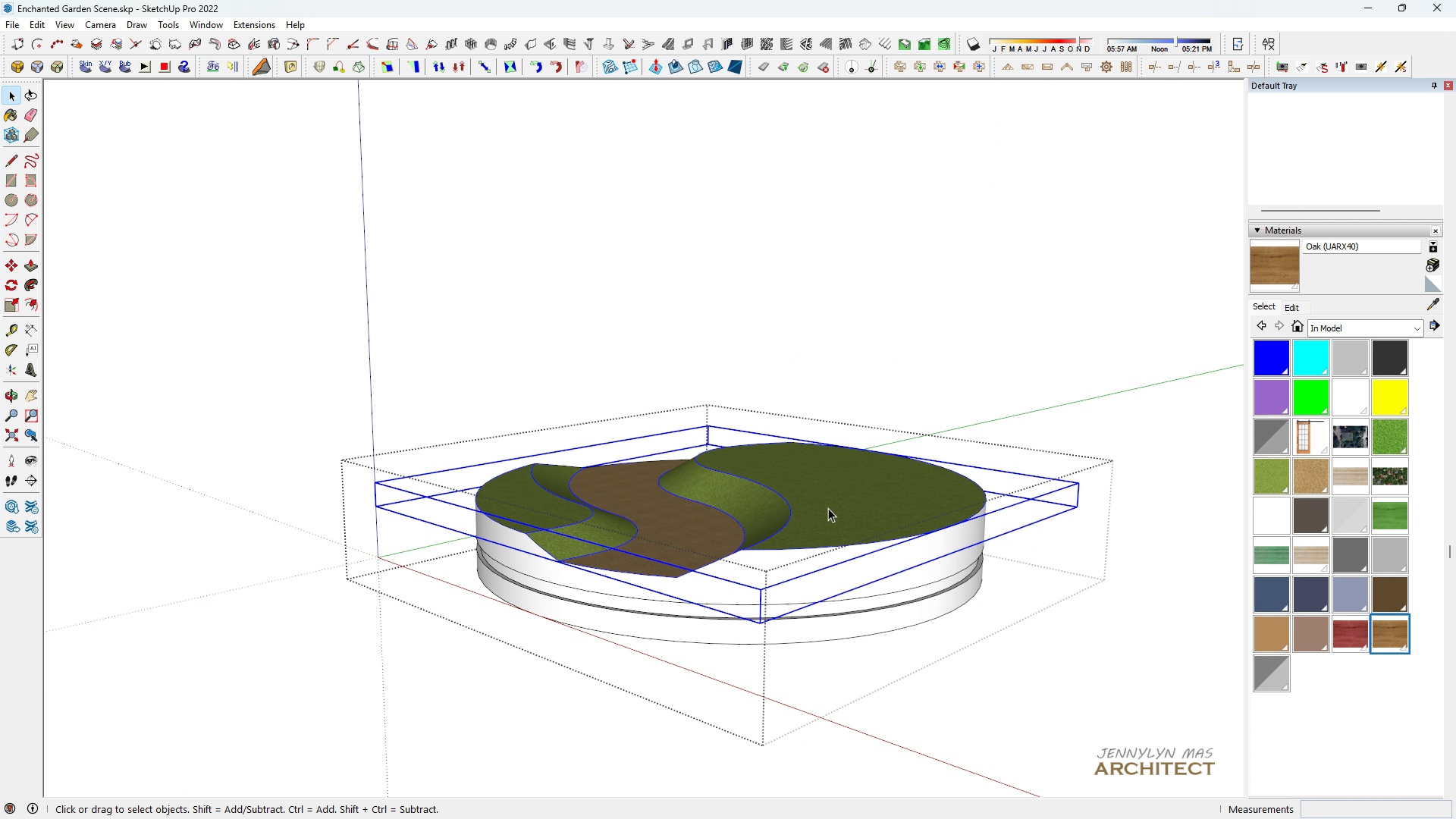 
double_click([828, 508])
 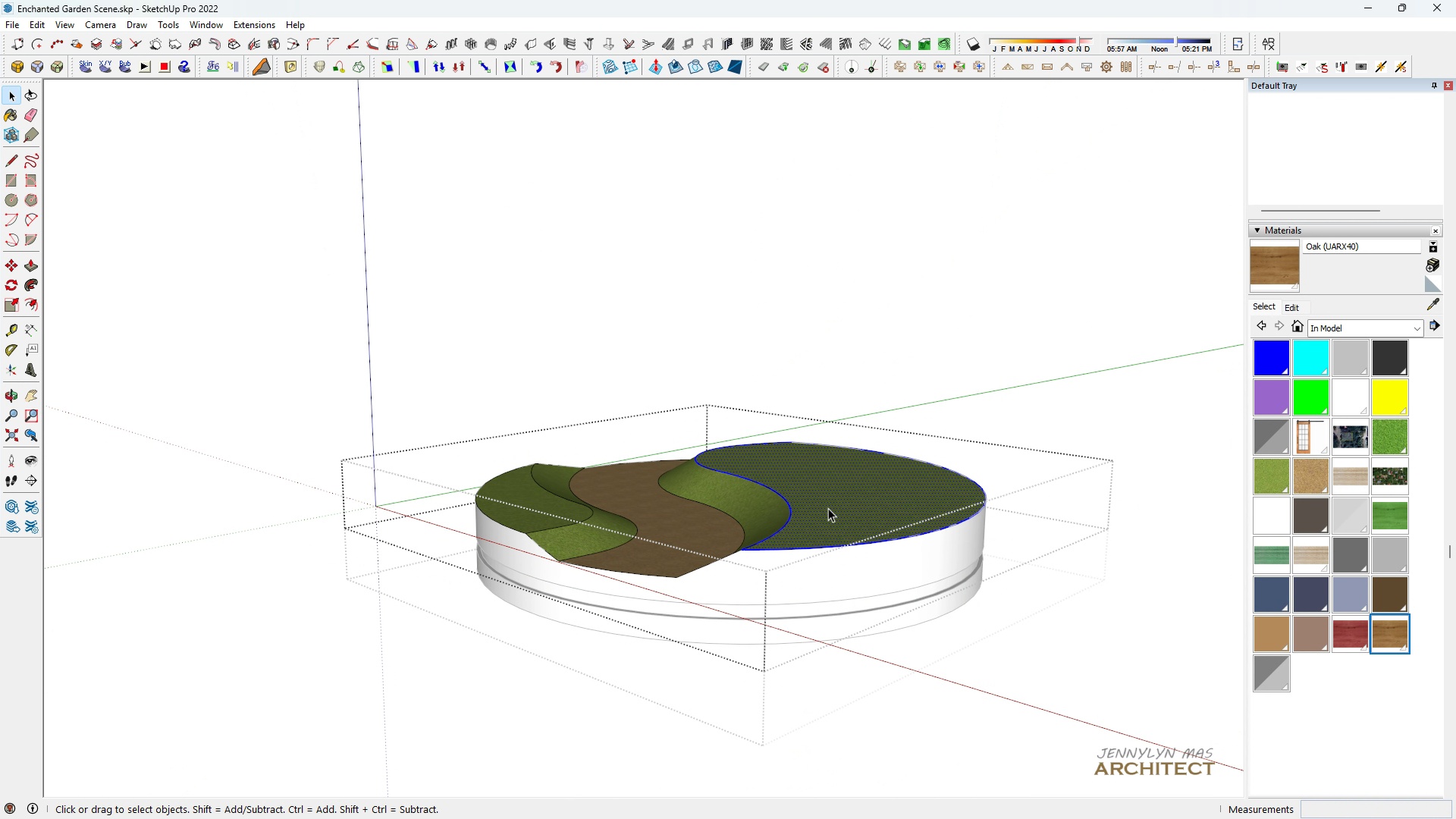 
triple_click([828, 508])
 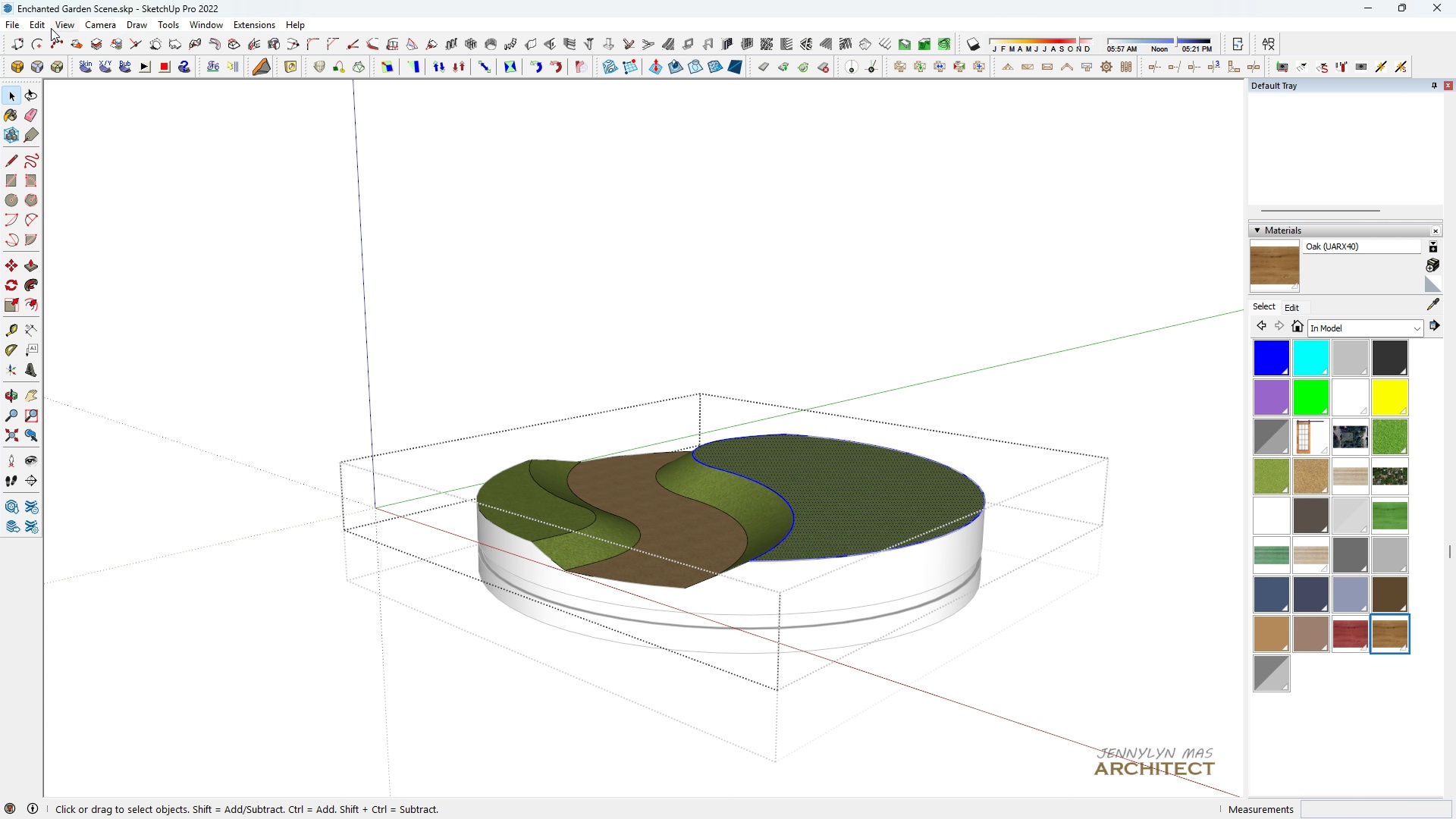 
key(Escape)
 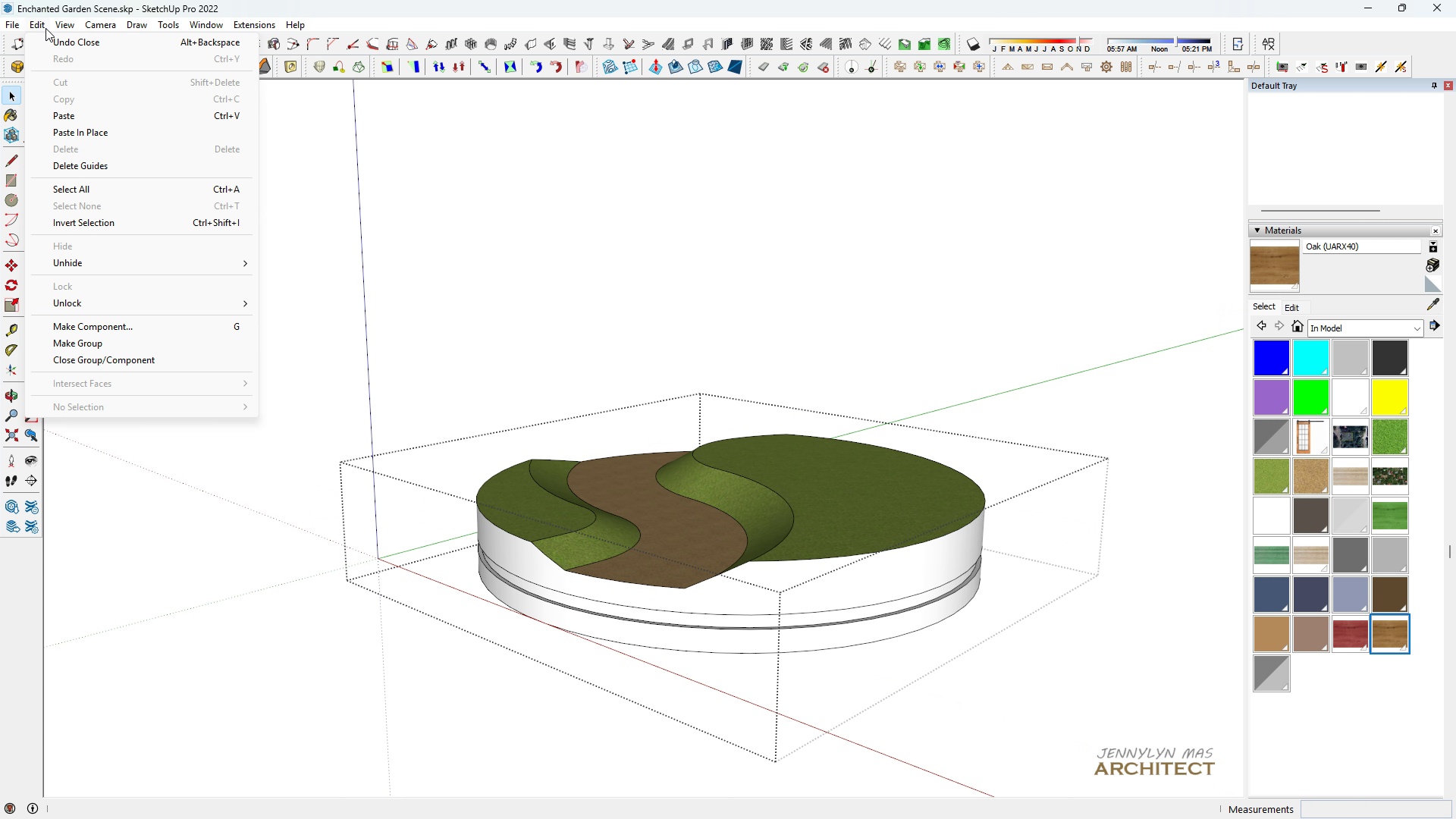 
left_click([85, 130])
 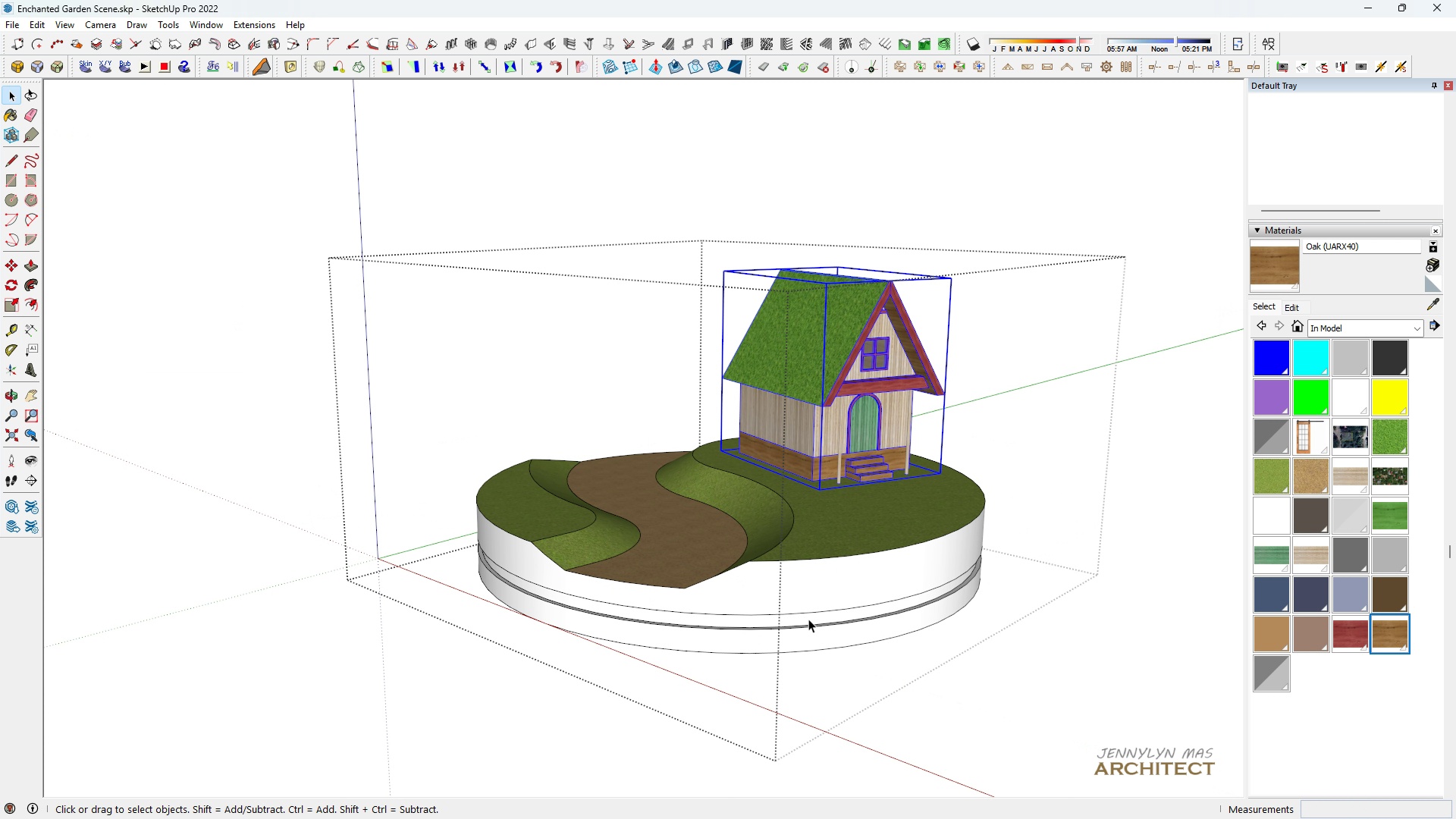 
type( hhhhh )
 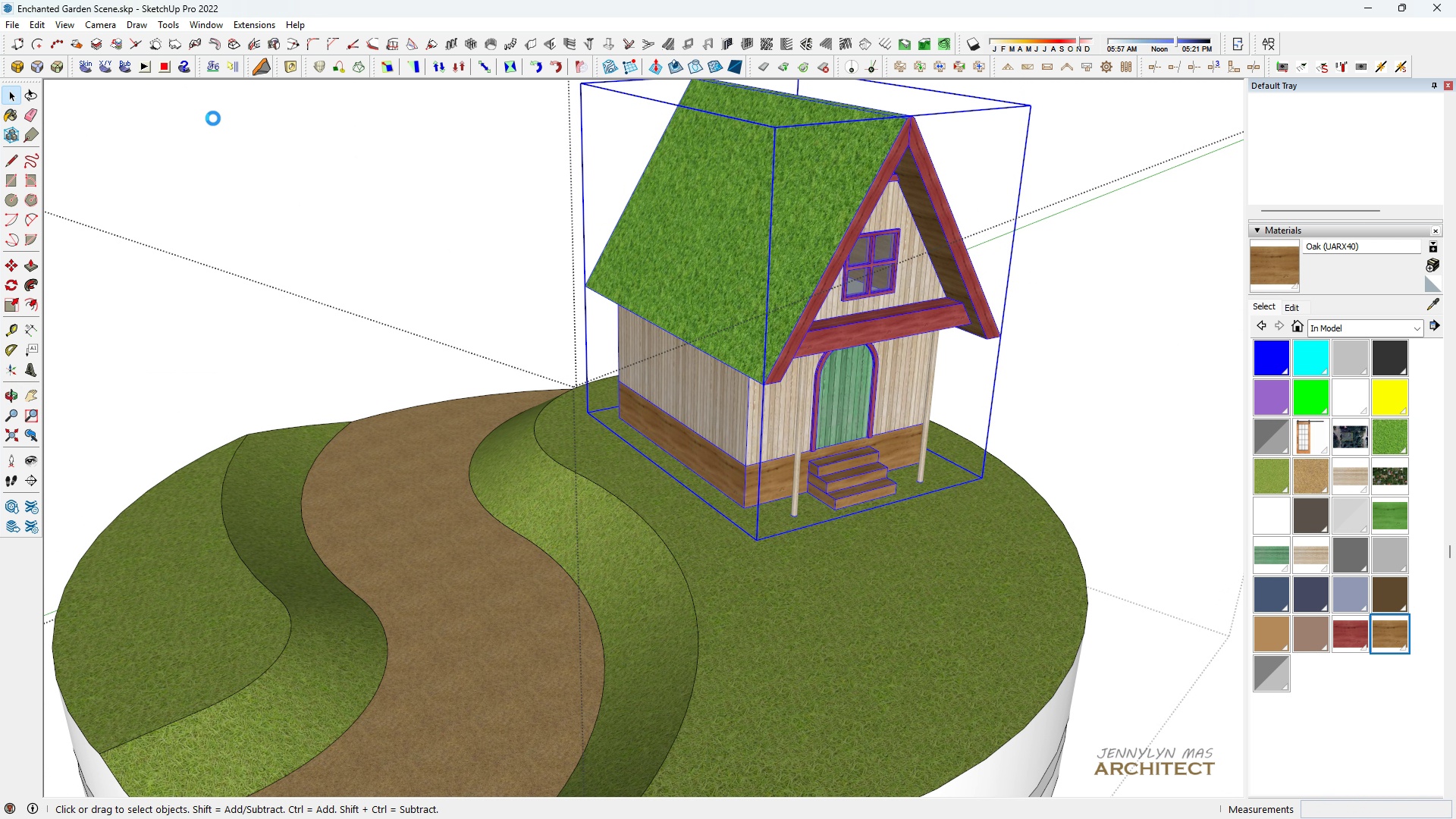 
scroll: coordinate [818, 620], scroll_direction: down, amount: 4.0
 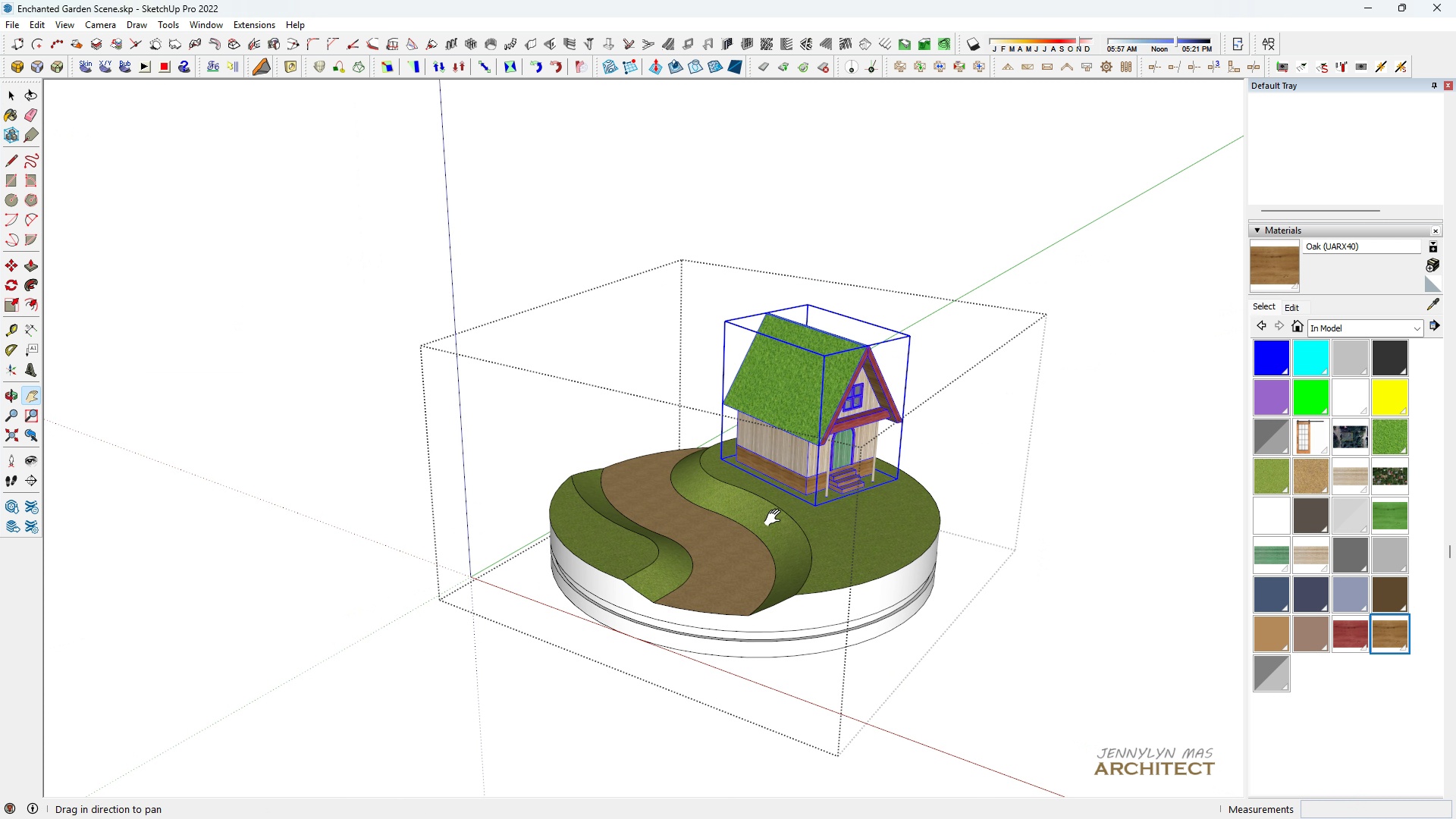 
scroll: coordinate [817, 504], scroll_direction: up, amount: 9.0
 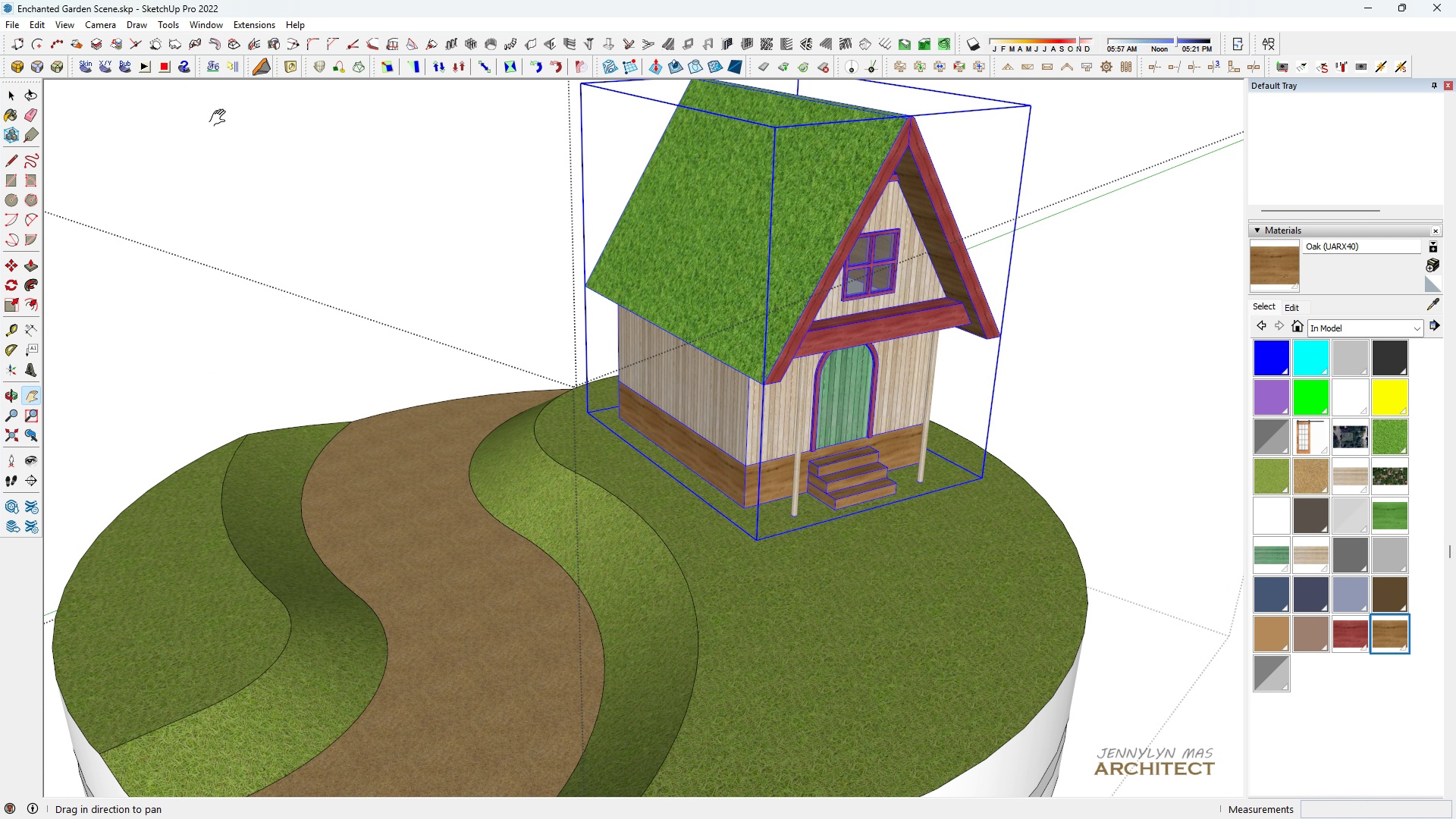 
key(Control+ControlLeft)
 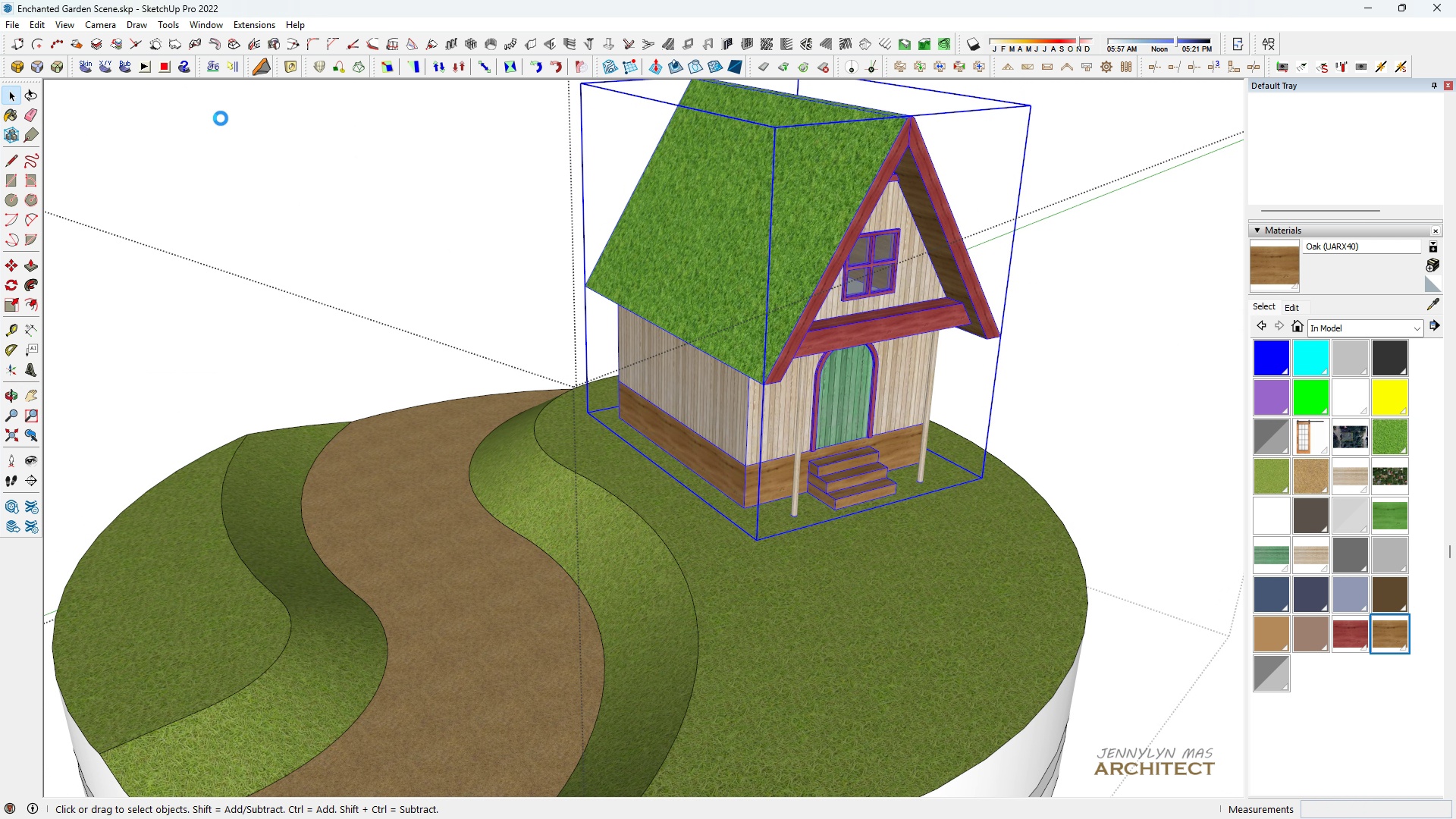 
key(Control+S)
 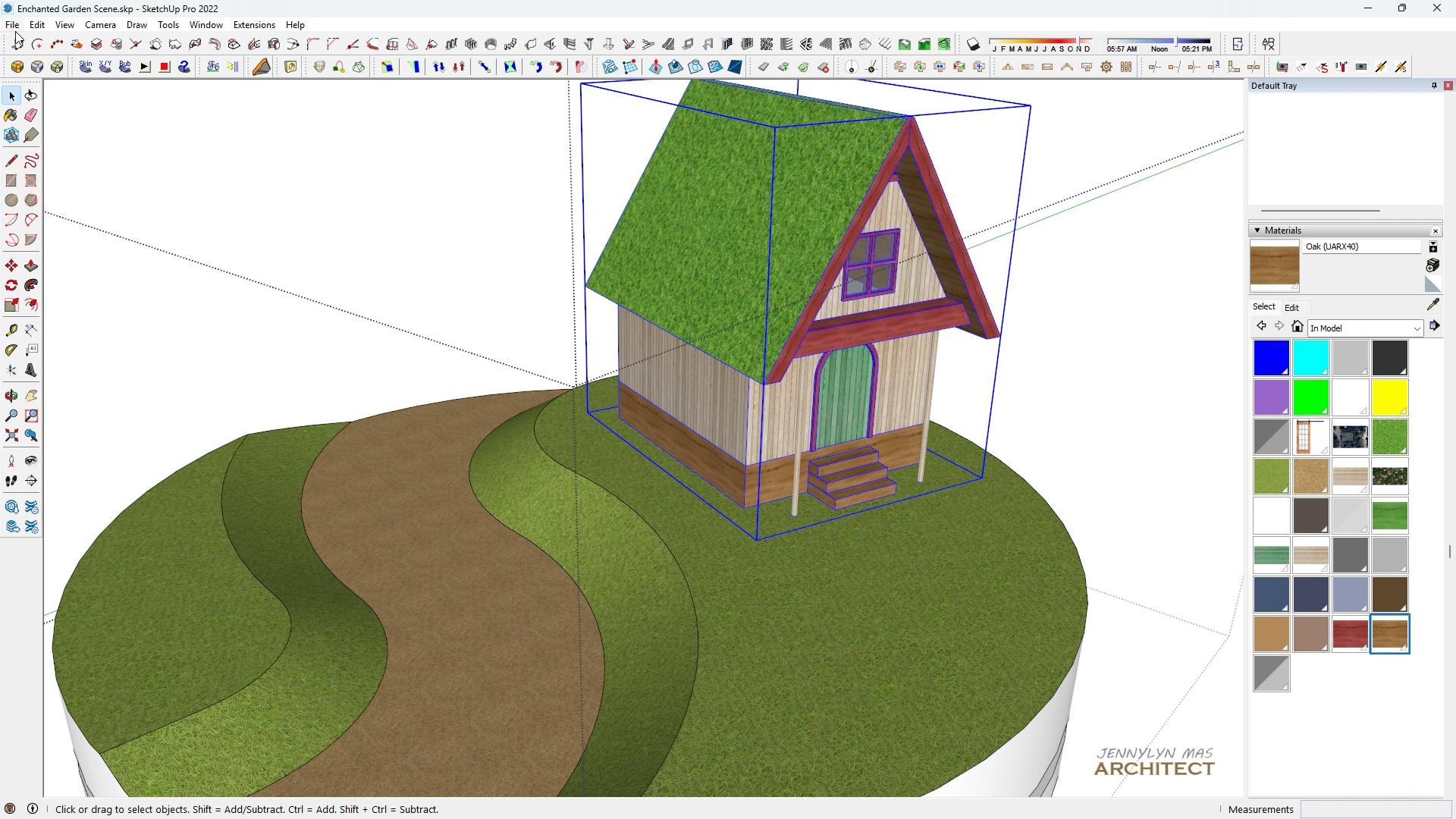 
left_click([15, 31])
 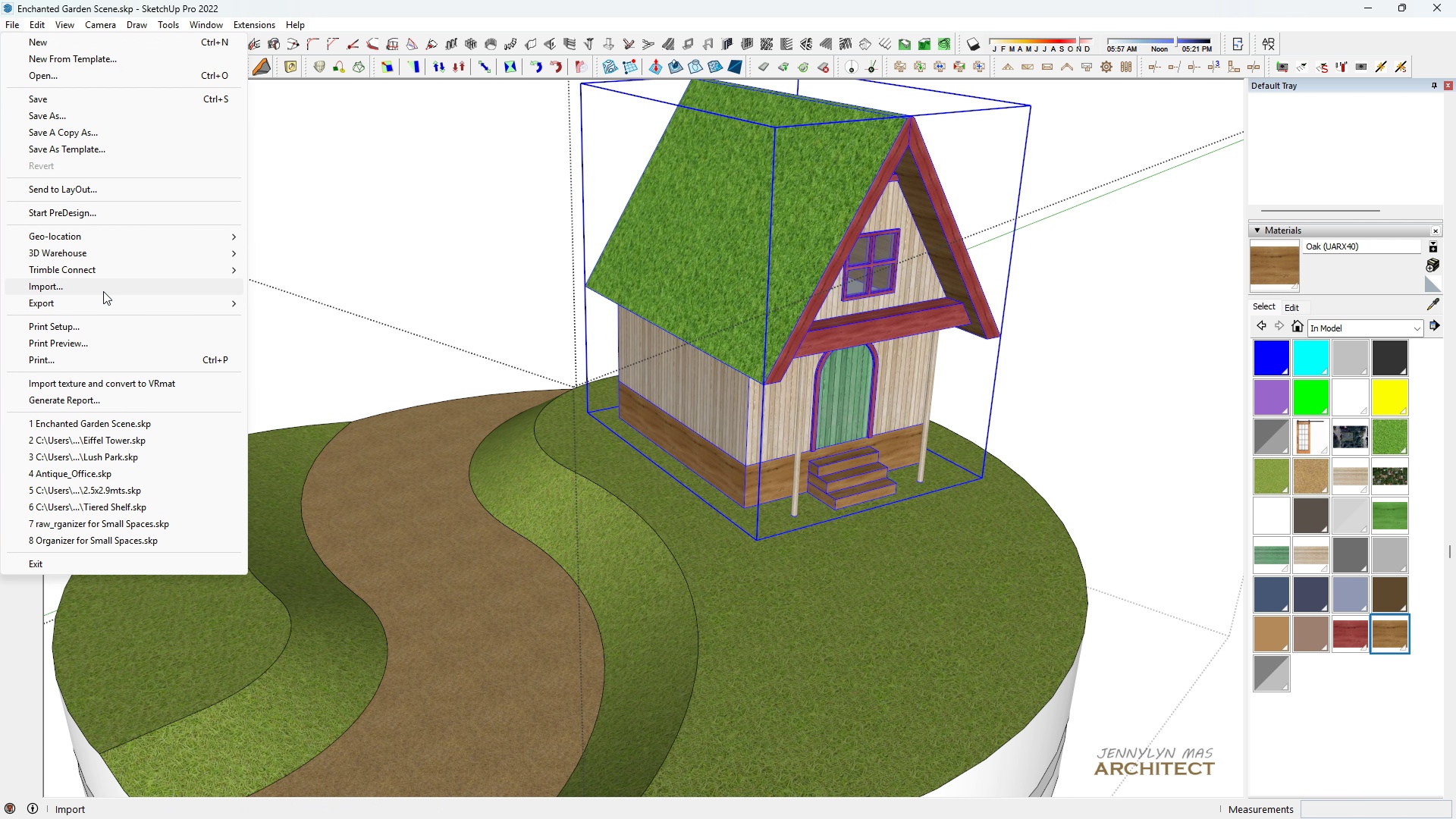 
left_click([103, 291])
 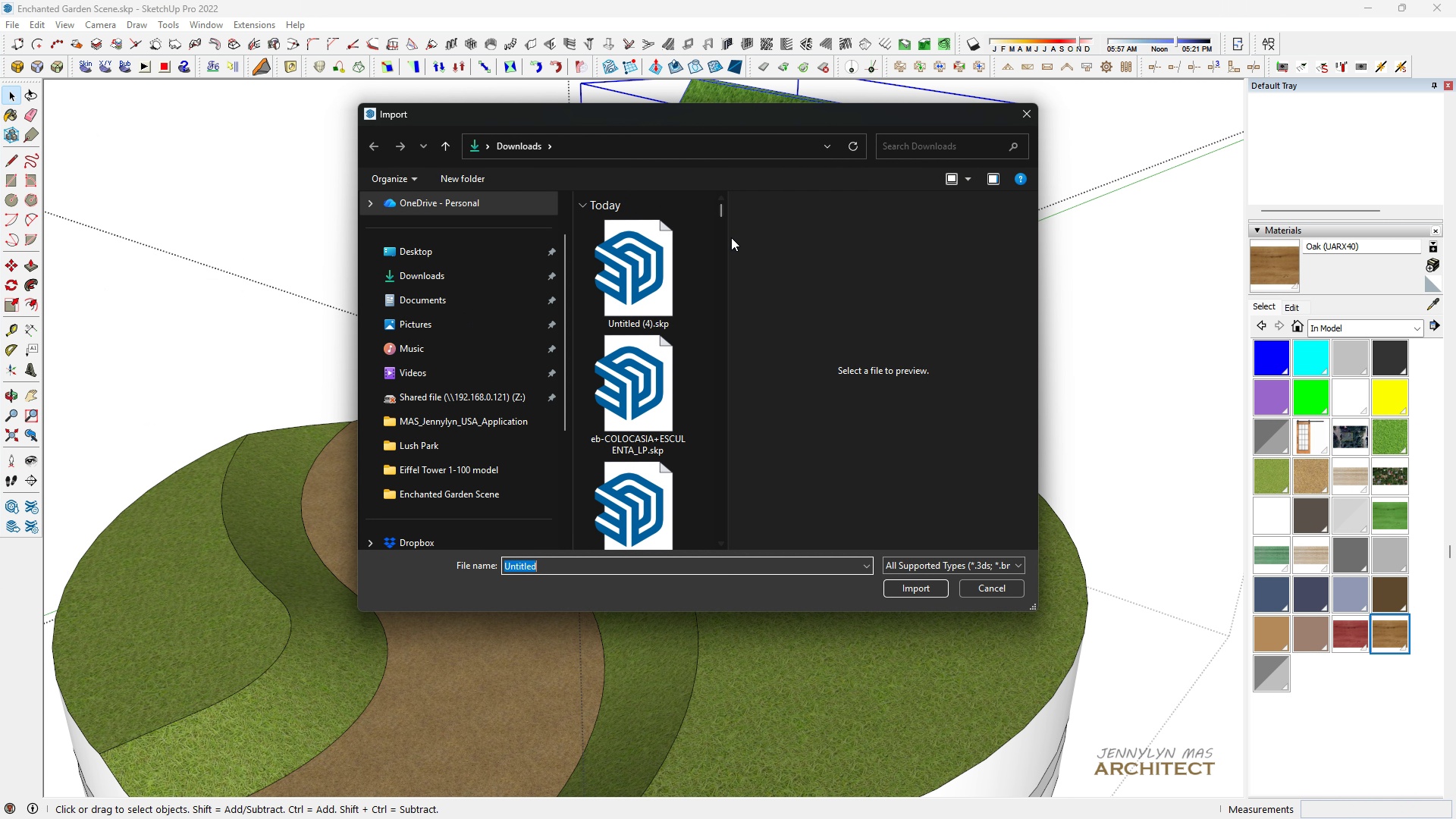 
double_click([670, 250])
 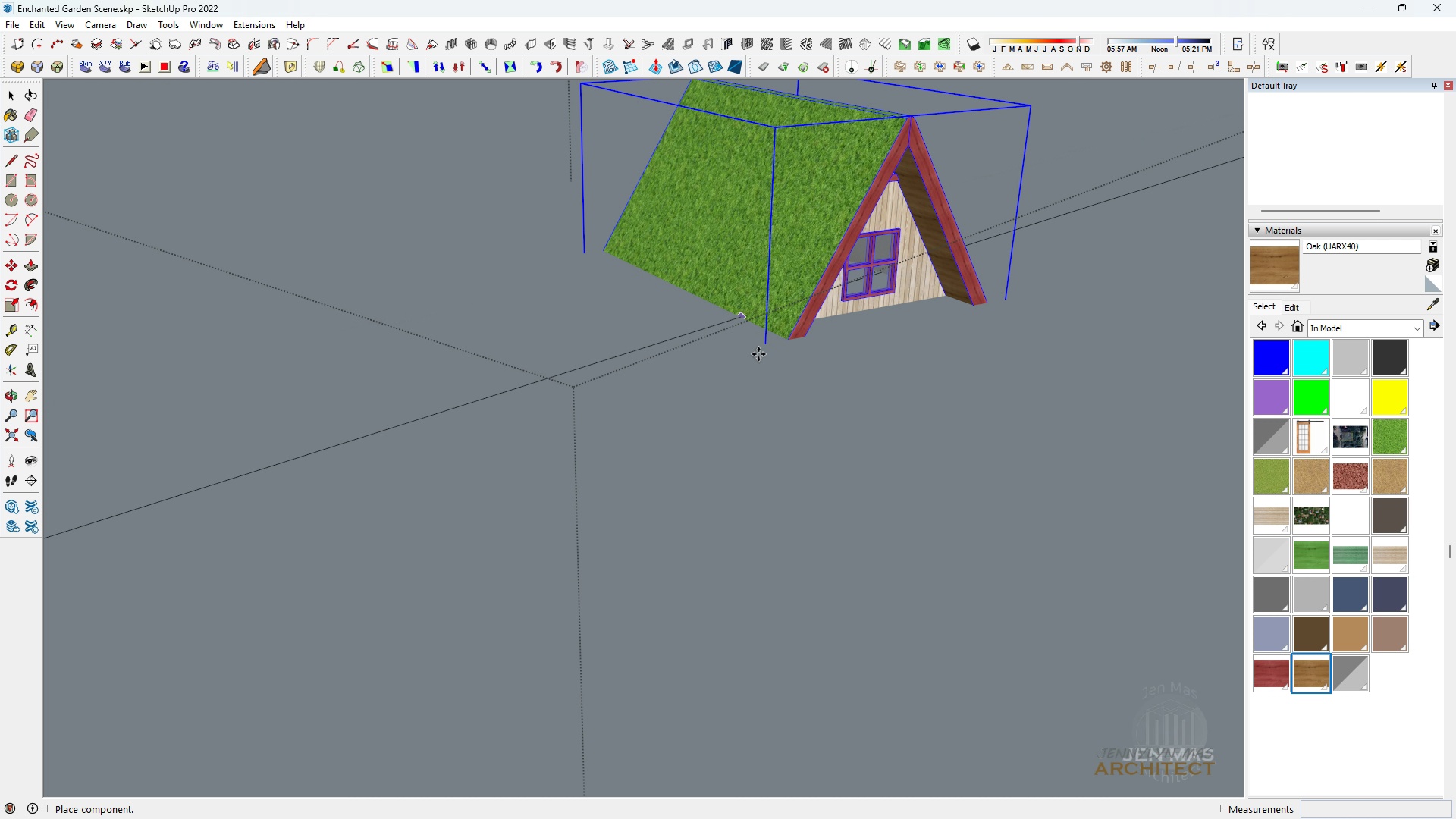 
scroll: coordinate [557, 469], scroll_direction: down, amount: 95.0
 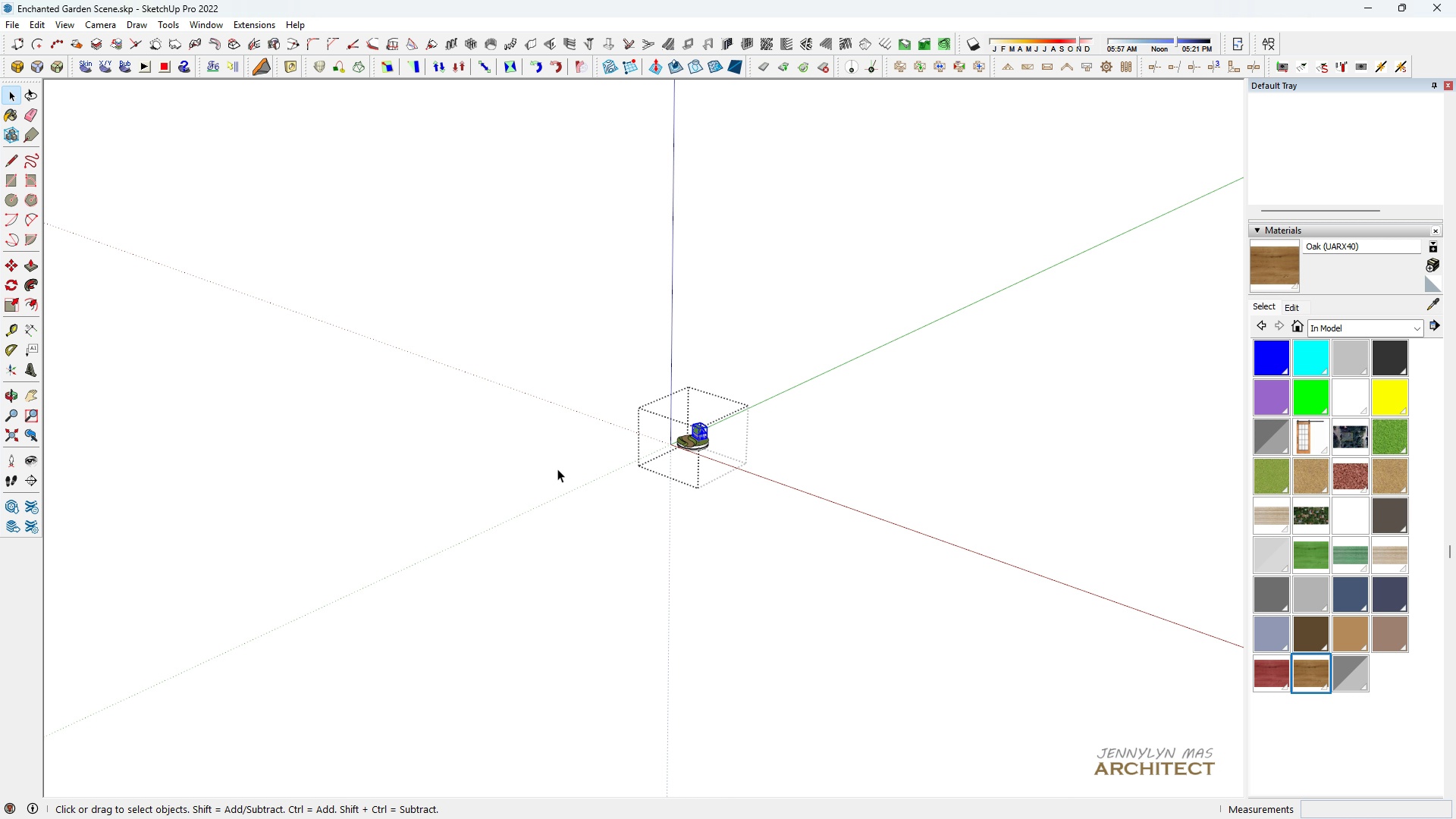 
key(Space)
 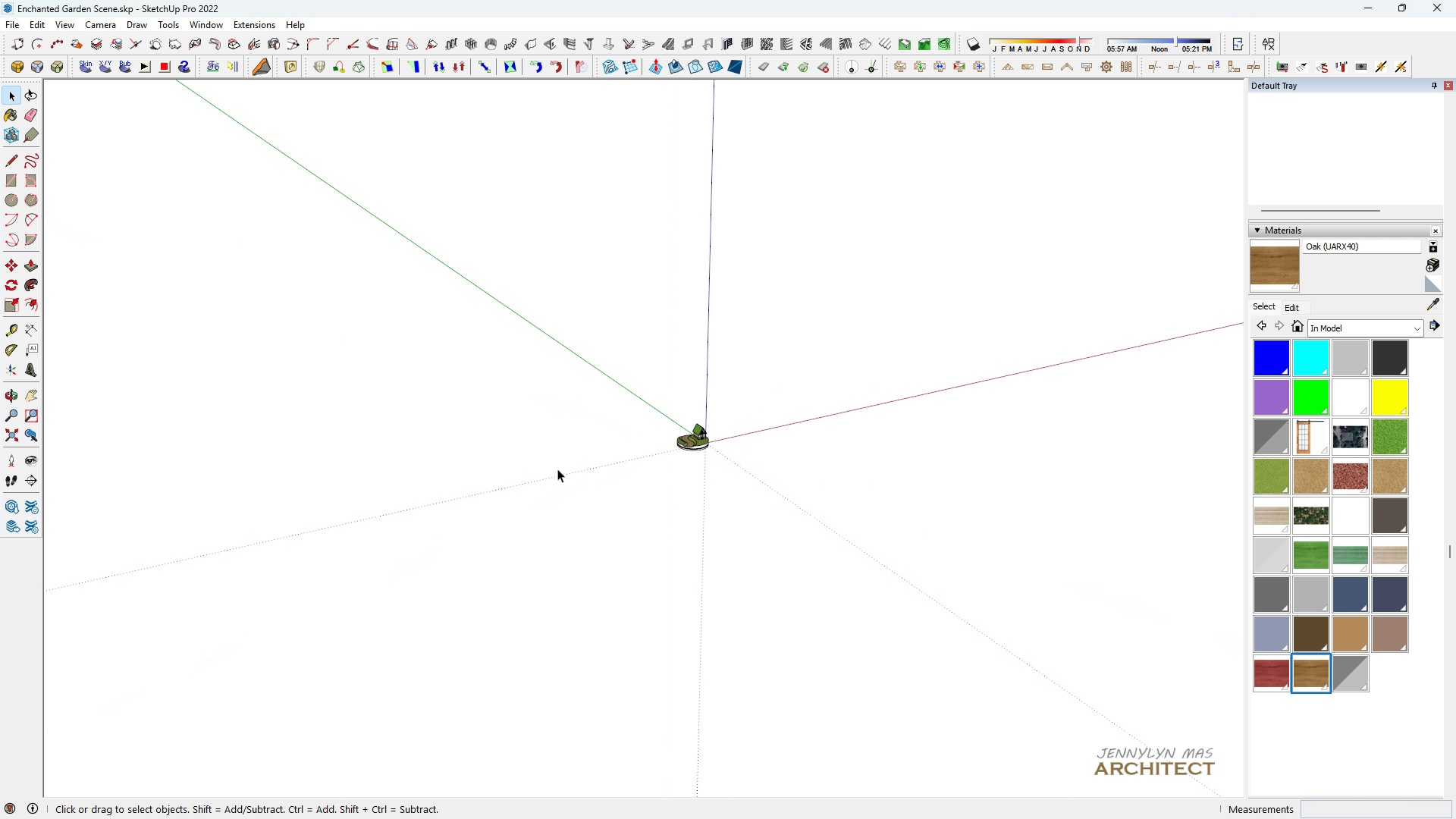 
left_click([557, 469])
 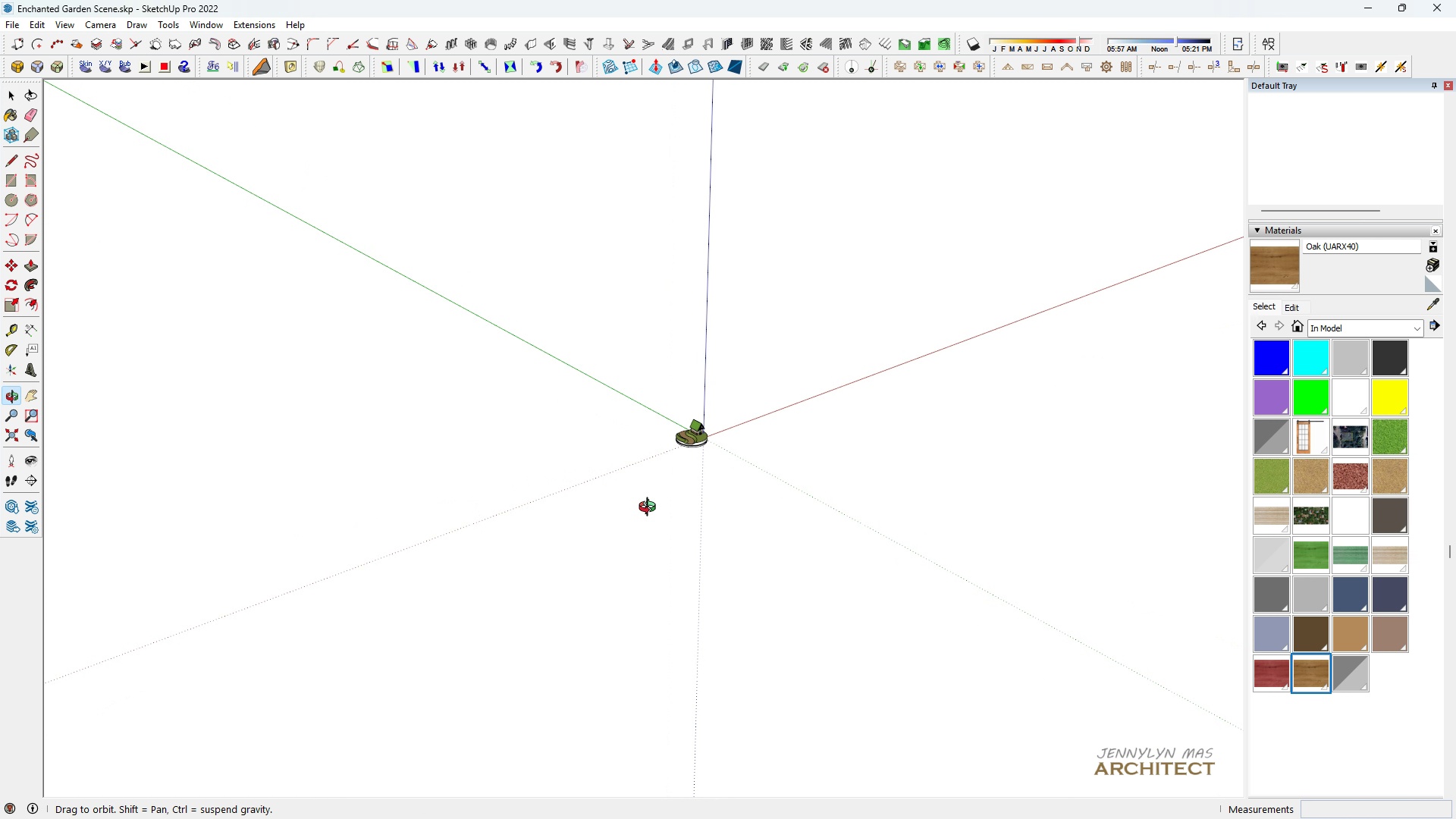 
scroll: coordinate [654, 507], scroll_direction: down, amount: 6.0
 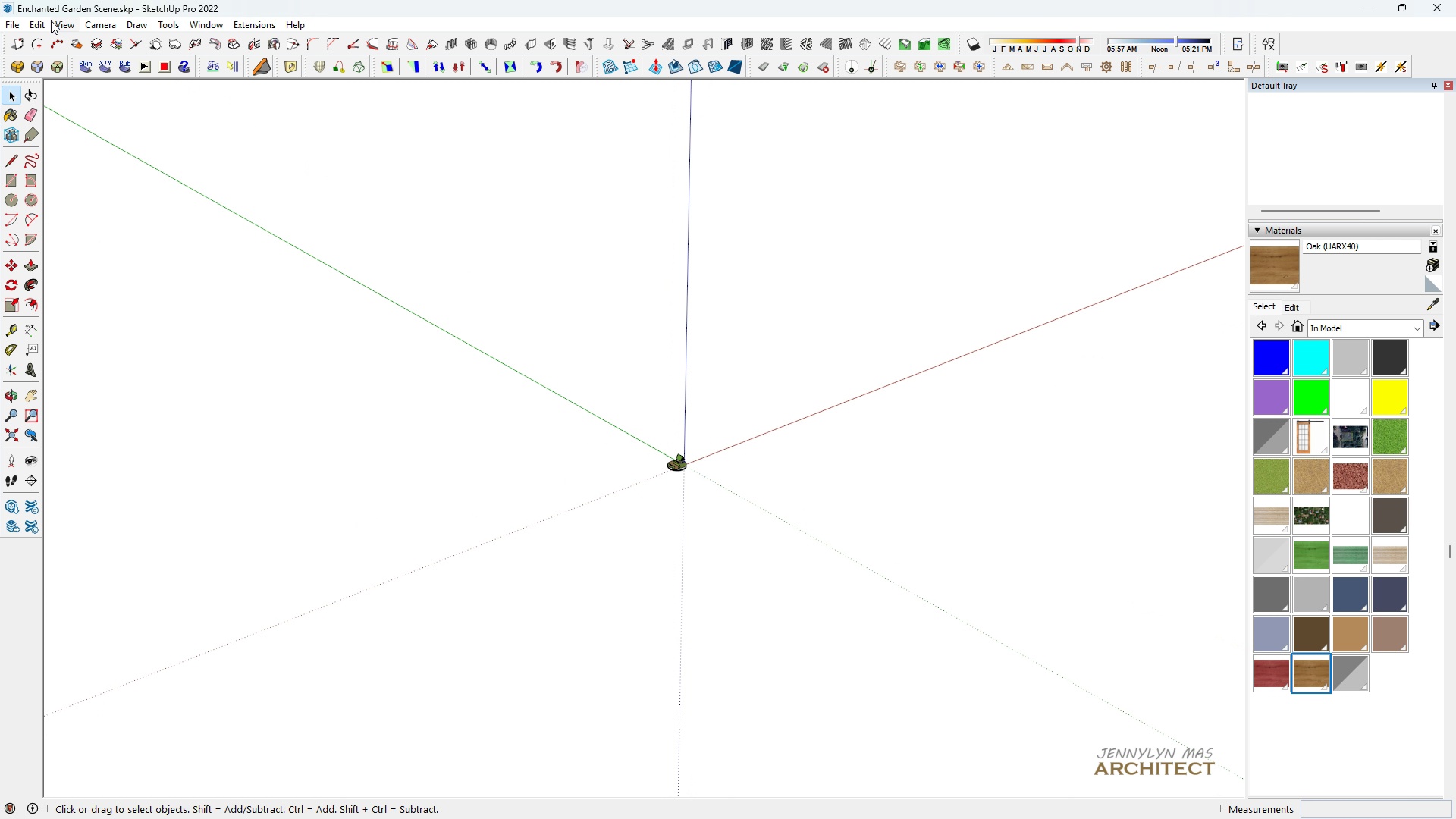 
left_click([46, 20])
 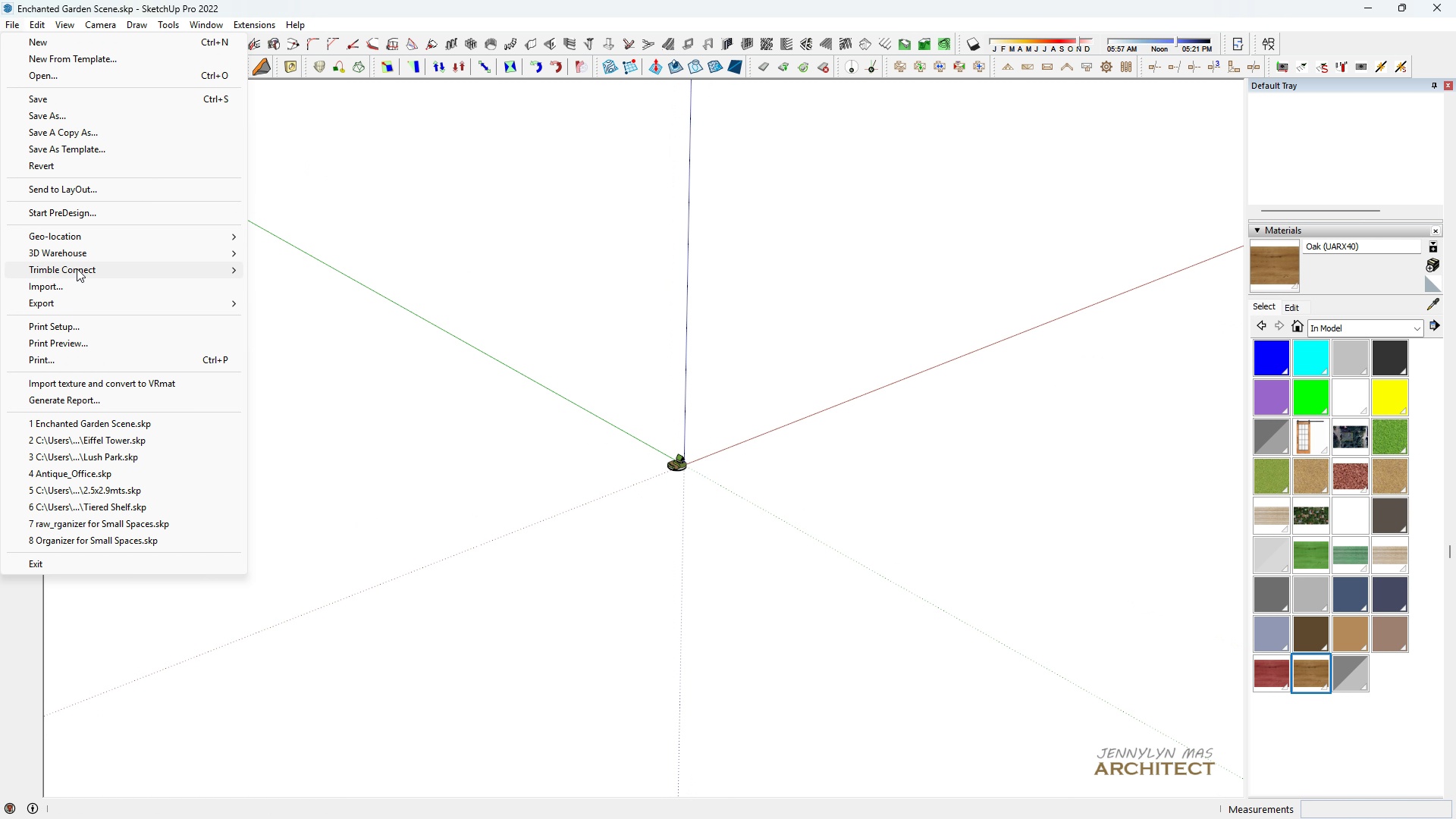 
left_click([77, 281])
 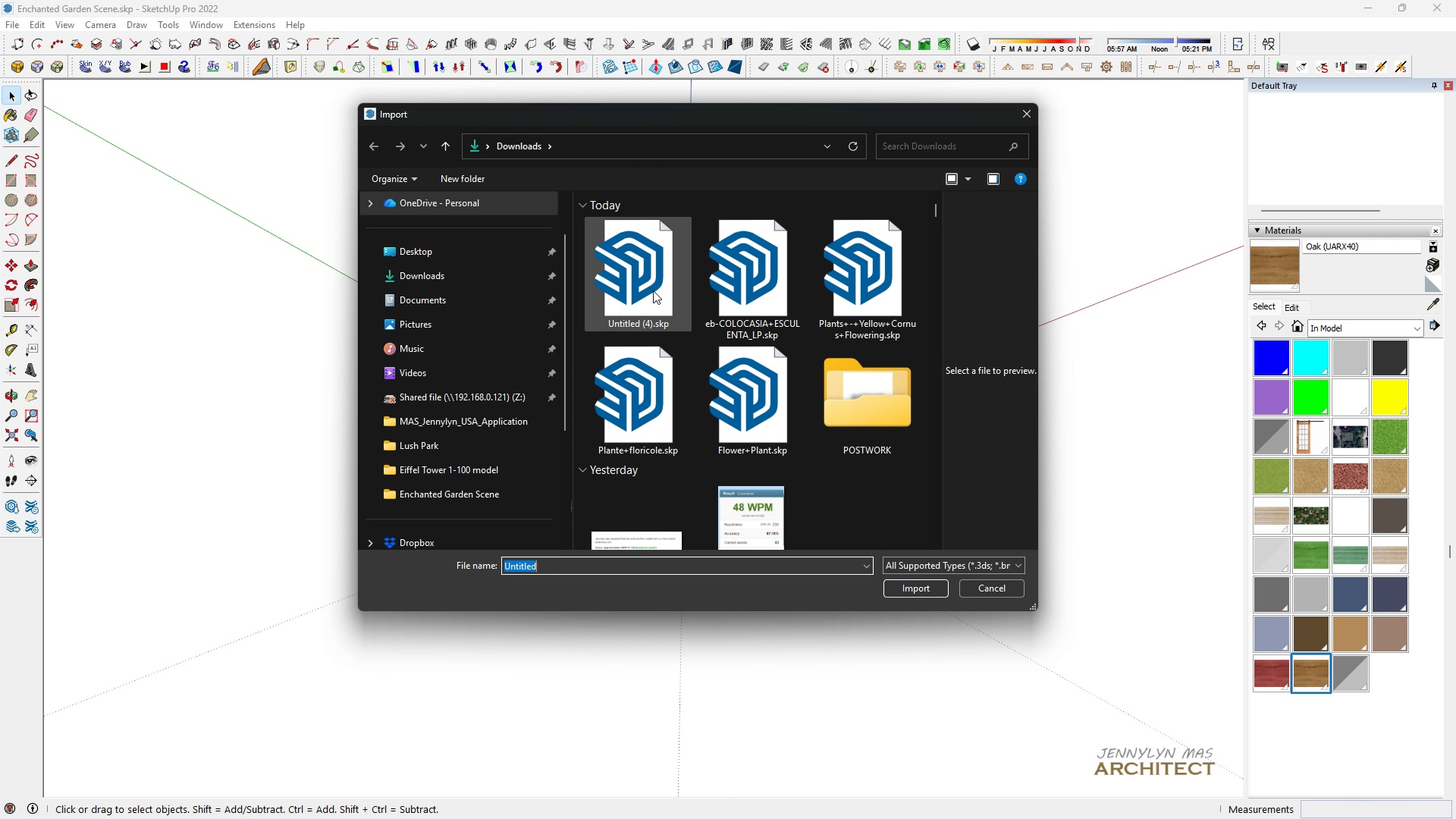 
double_click([653, 290])
 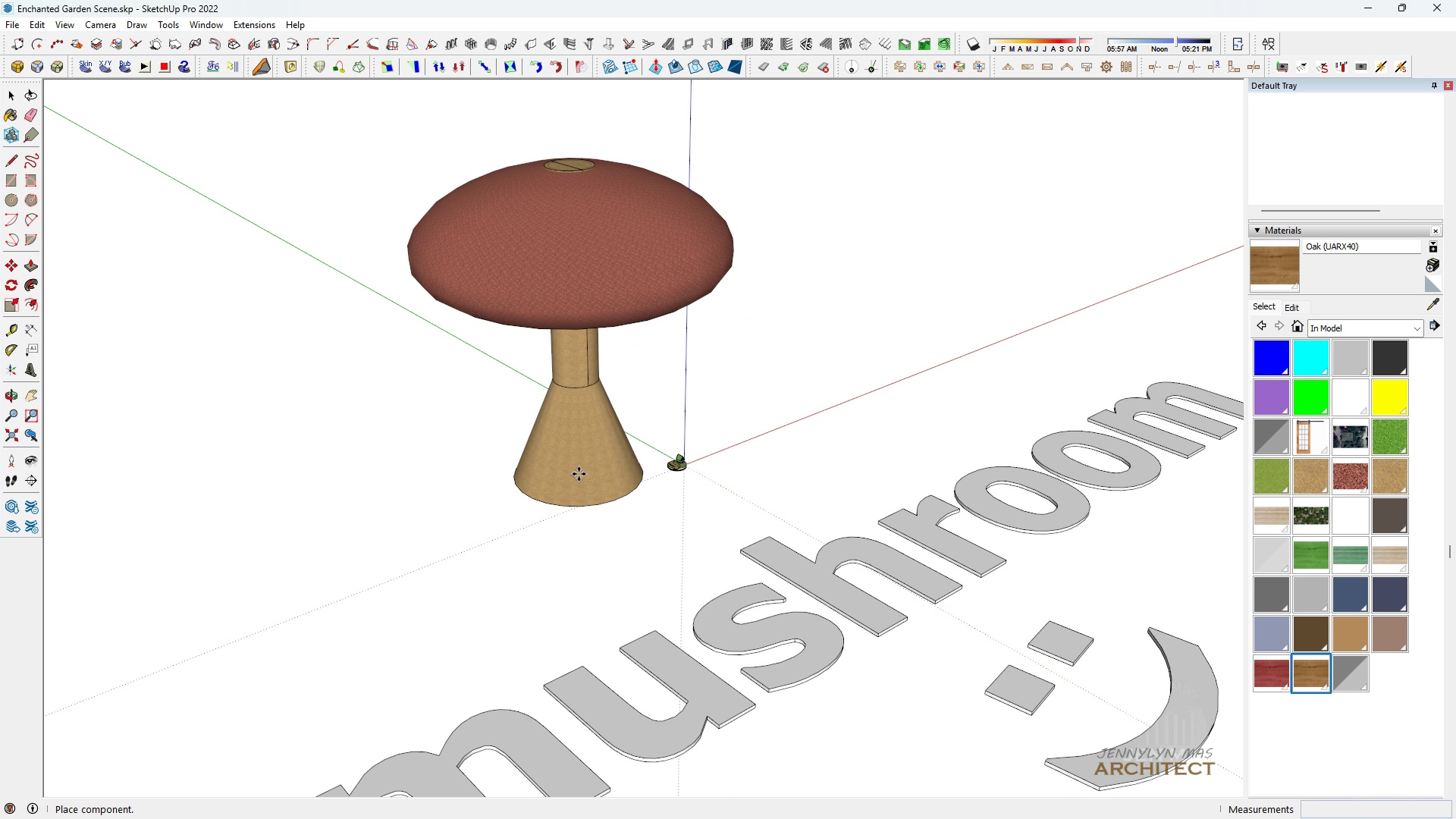 
left_click([579, 474])
 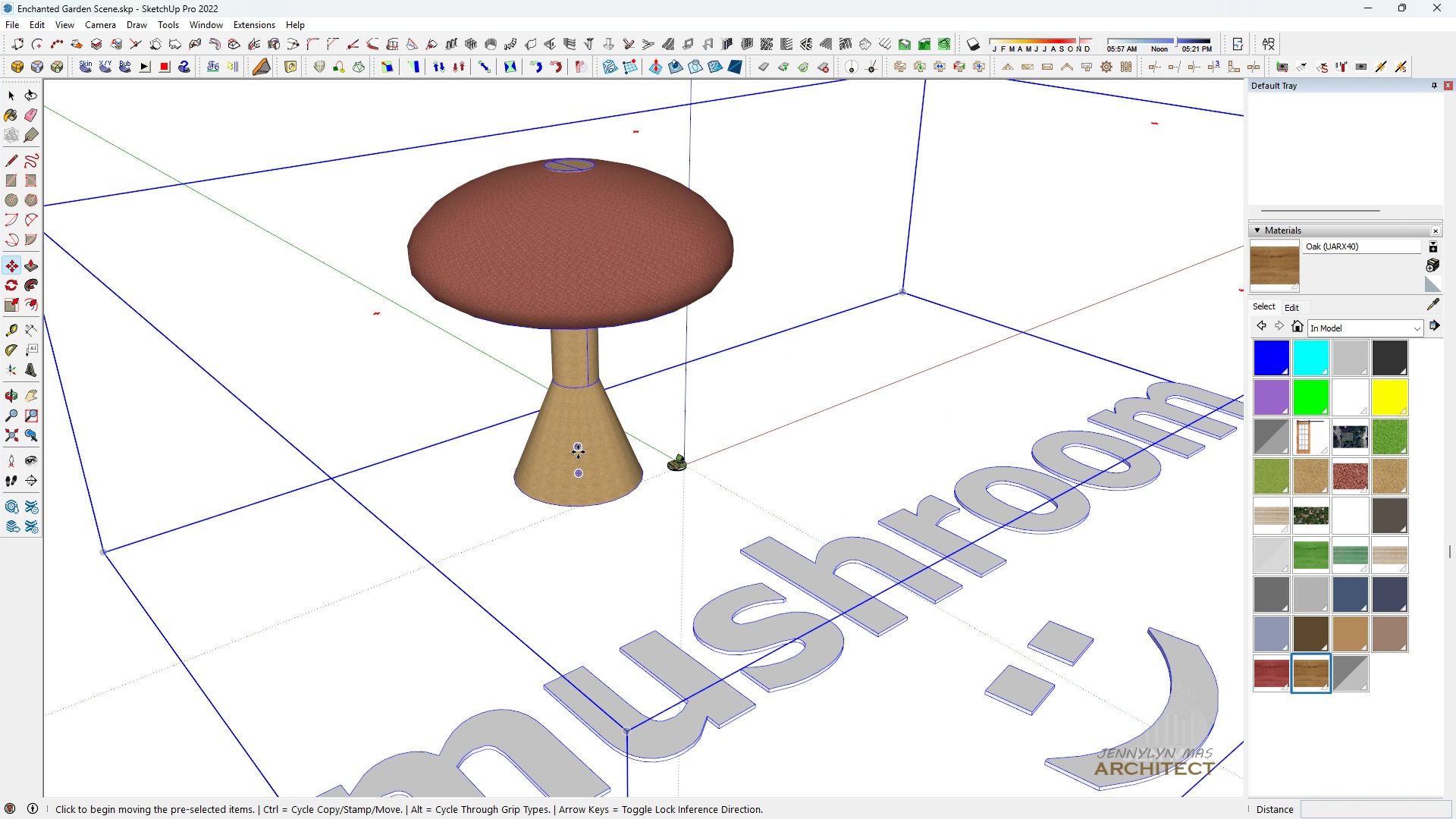 
key(Space)
 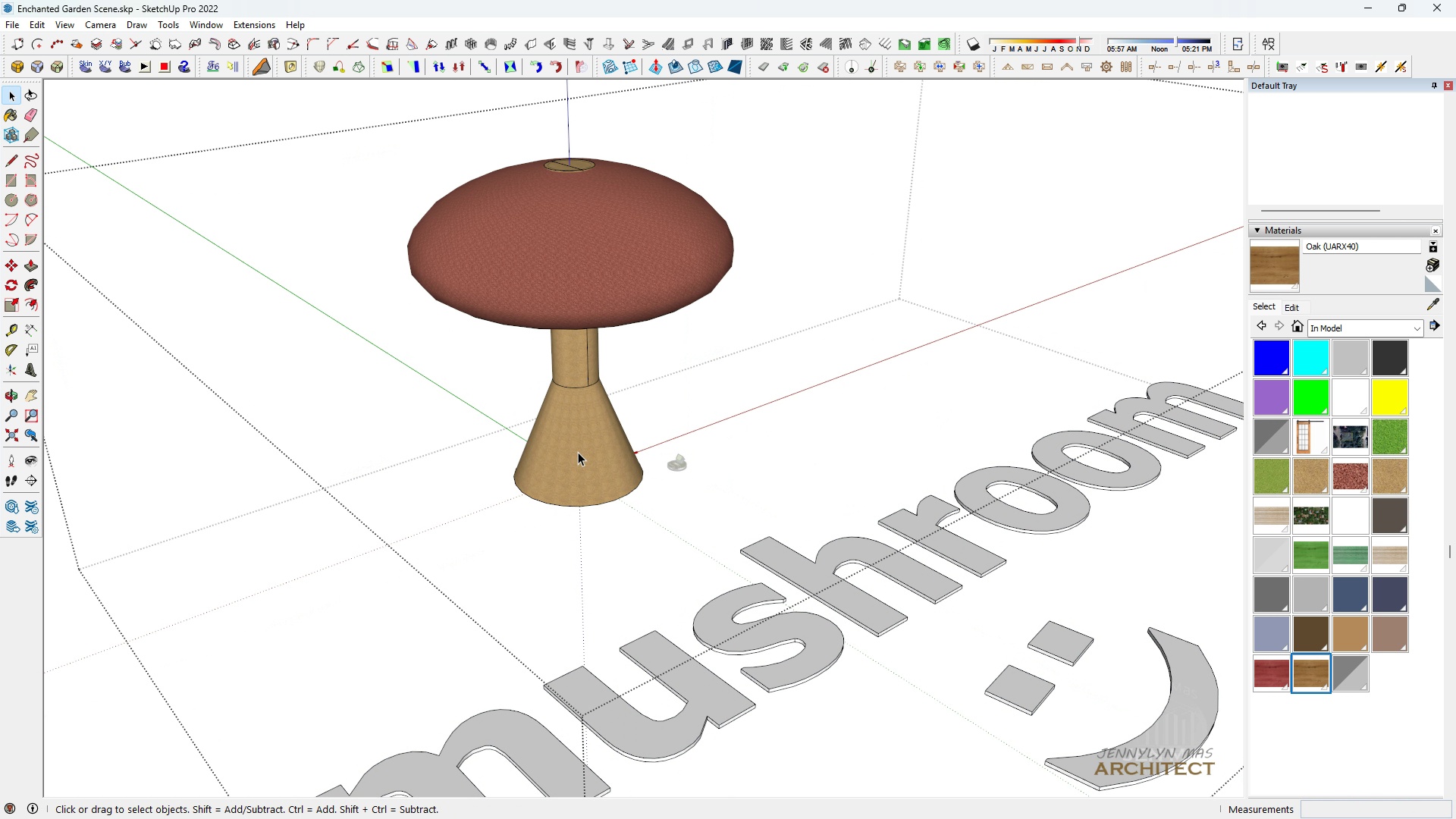 
double_click([578, 452])
 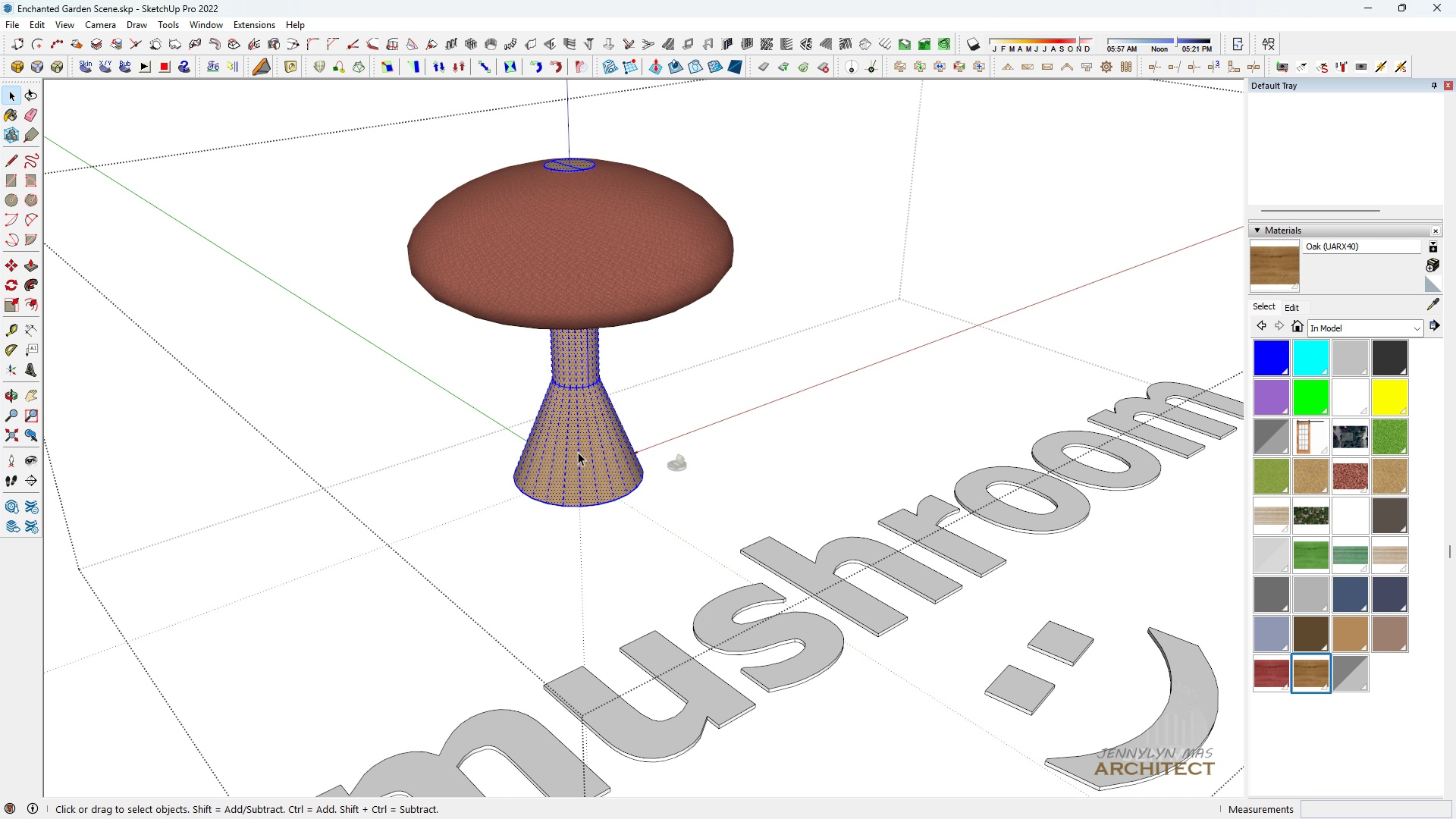 
triple_click([578, 452])
 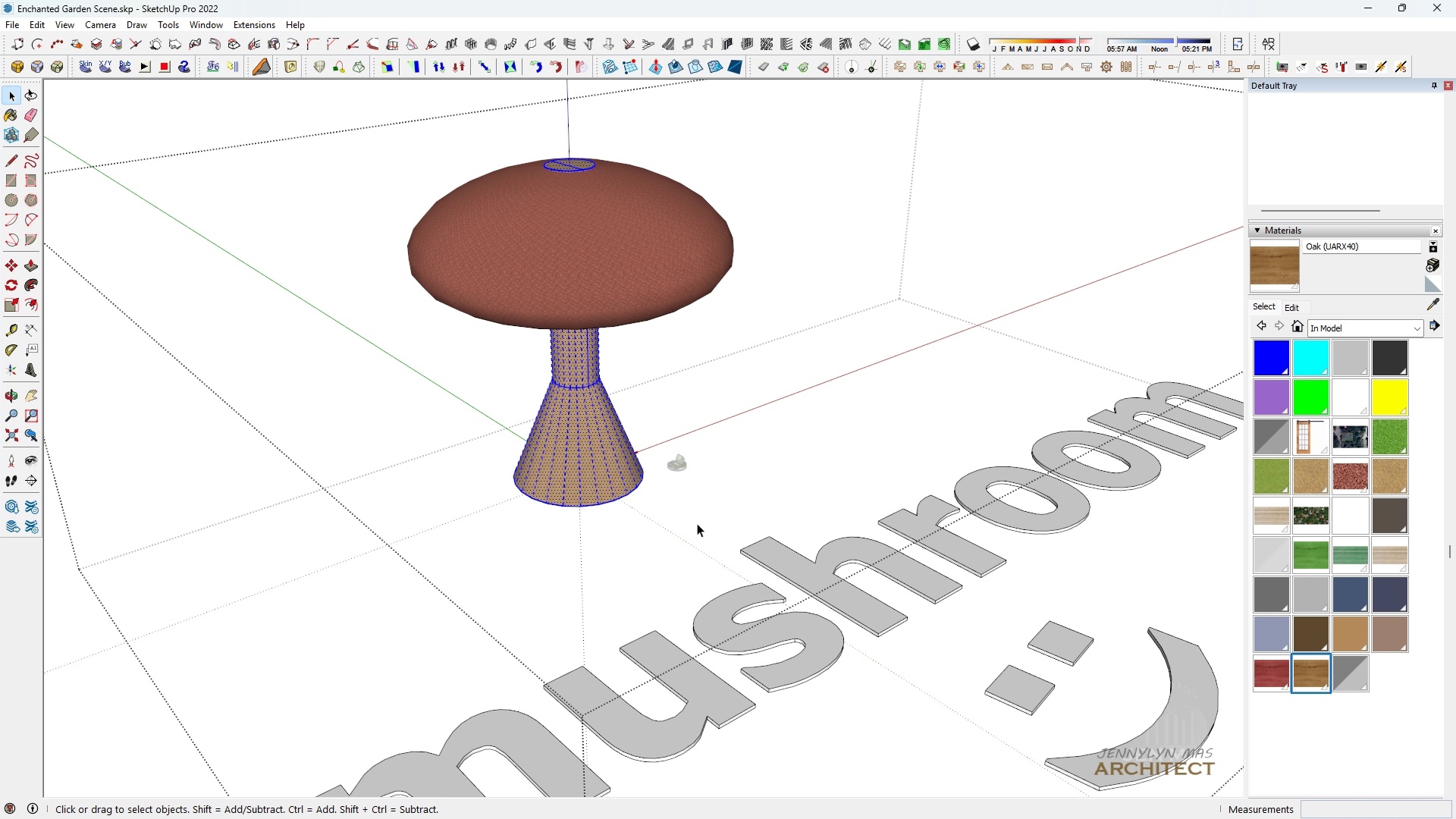 
hold_key(key=ControlLeft, duration=1.38)
left_click([588, 193])
 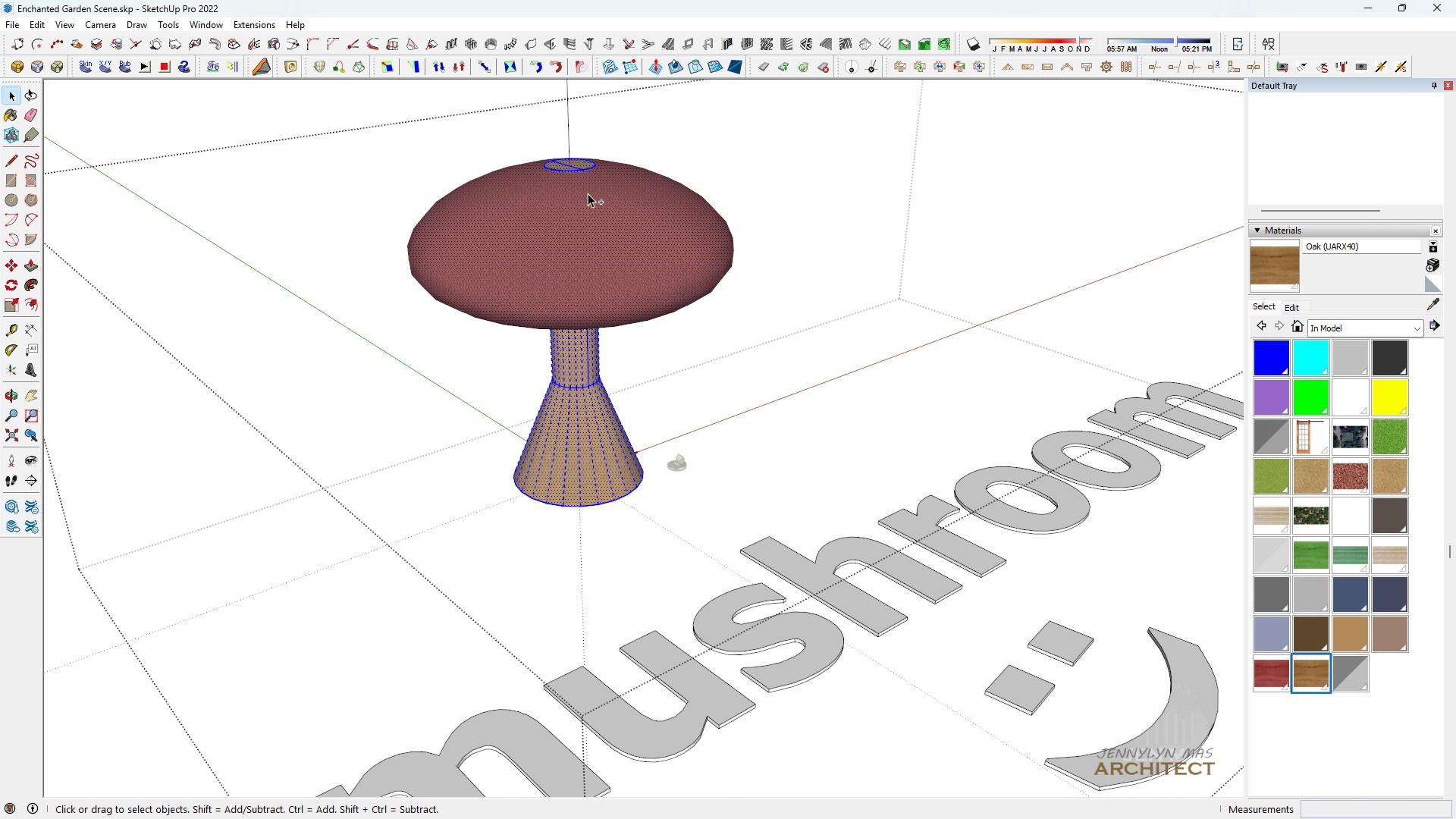 
left_click([588, 193])
 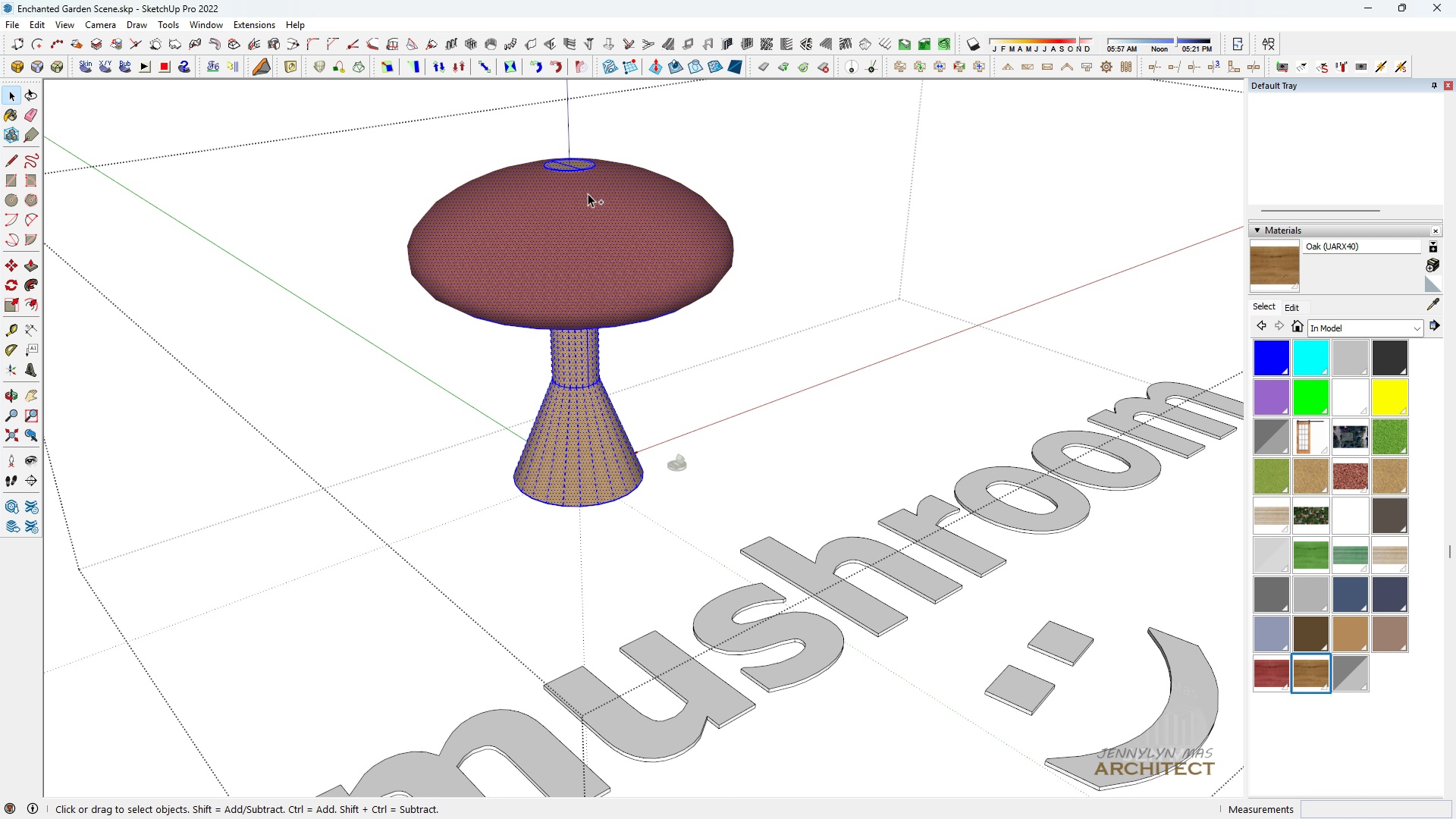 
double_click([588, 193])
 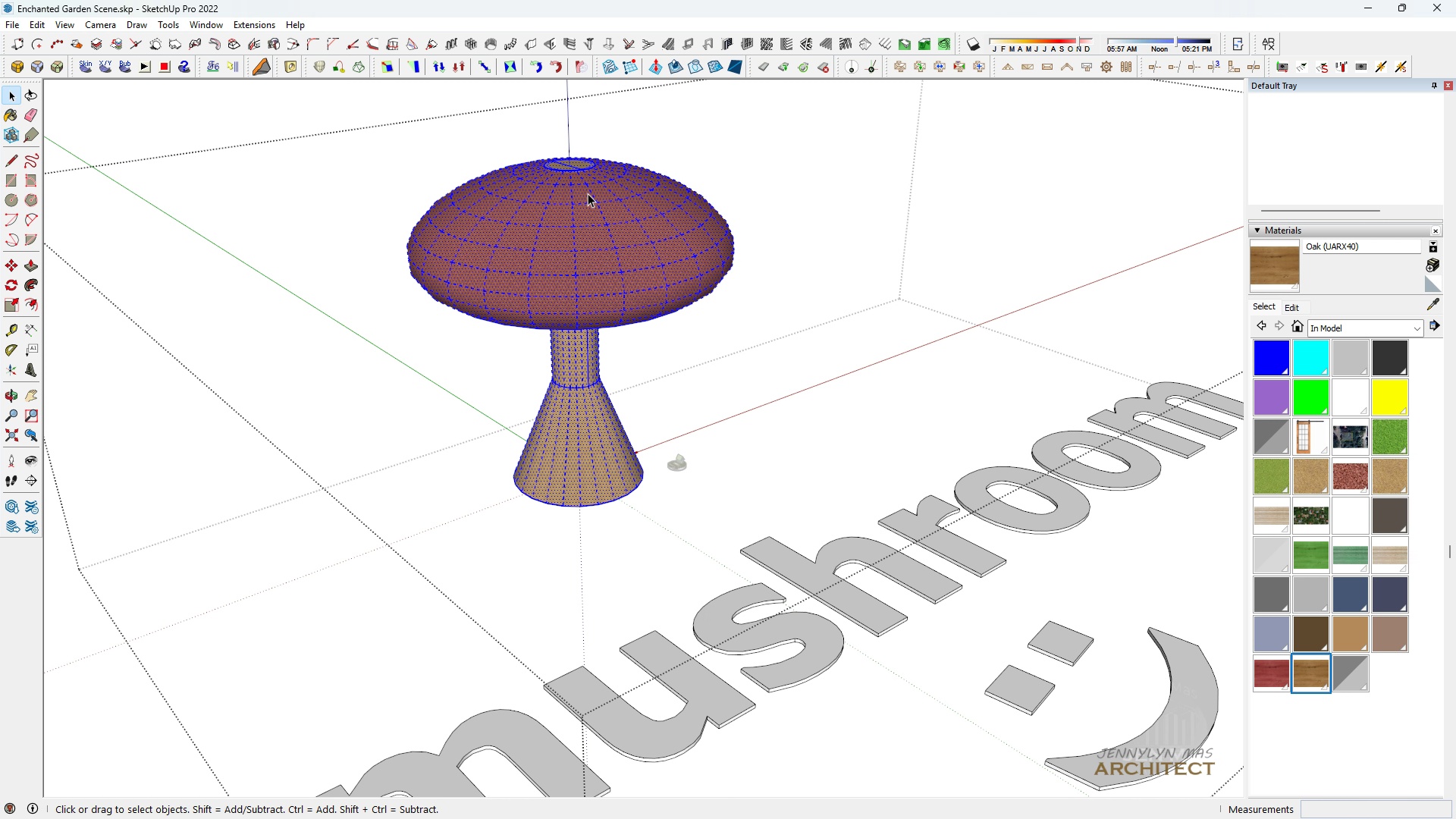 
triple_click([588, 193])
 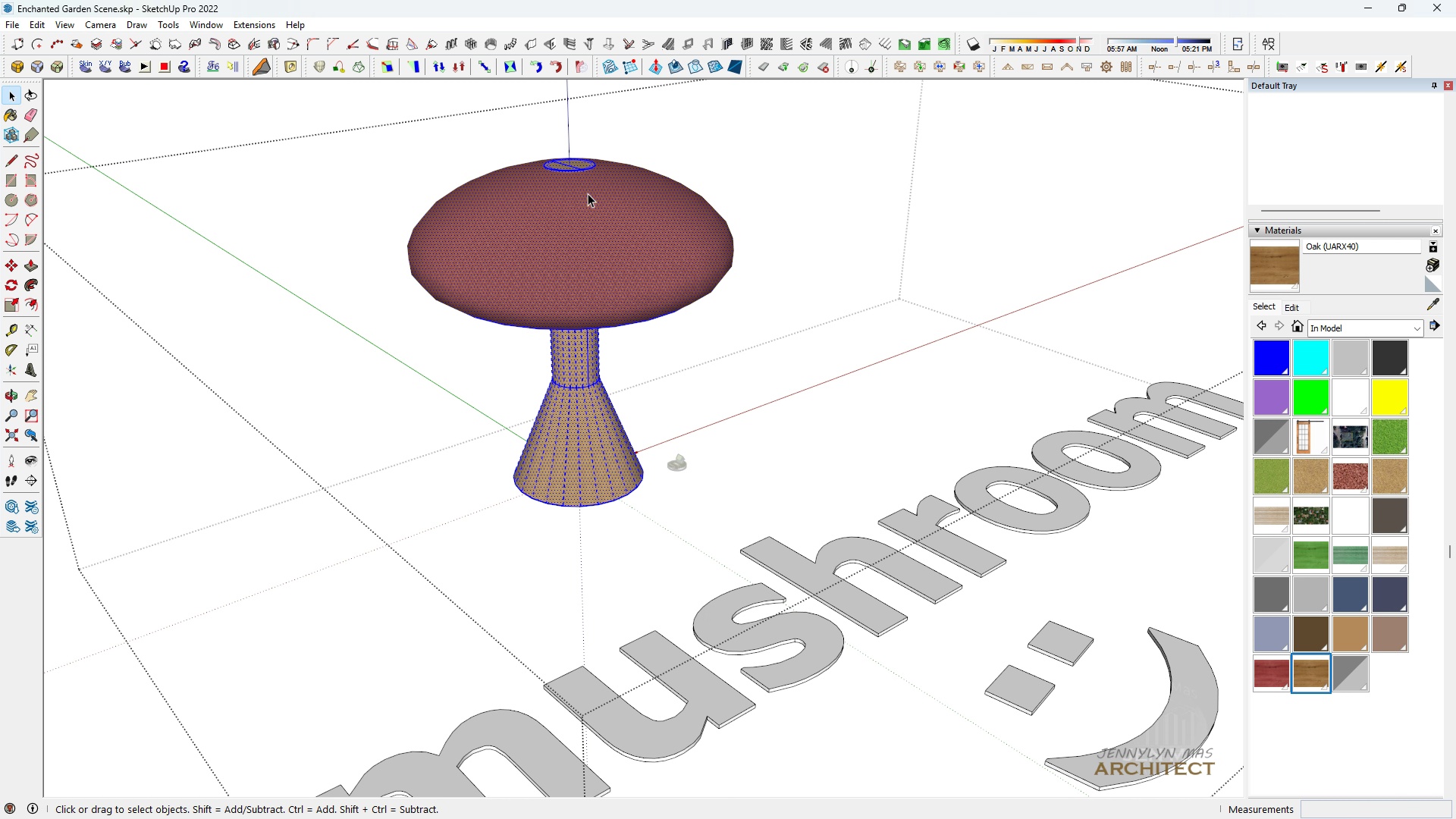 
triple_click([588, 193])
 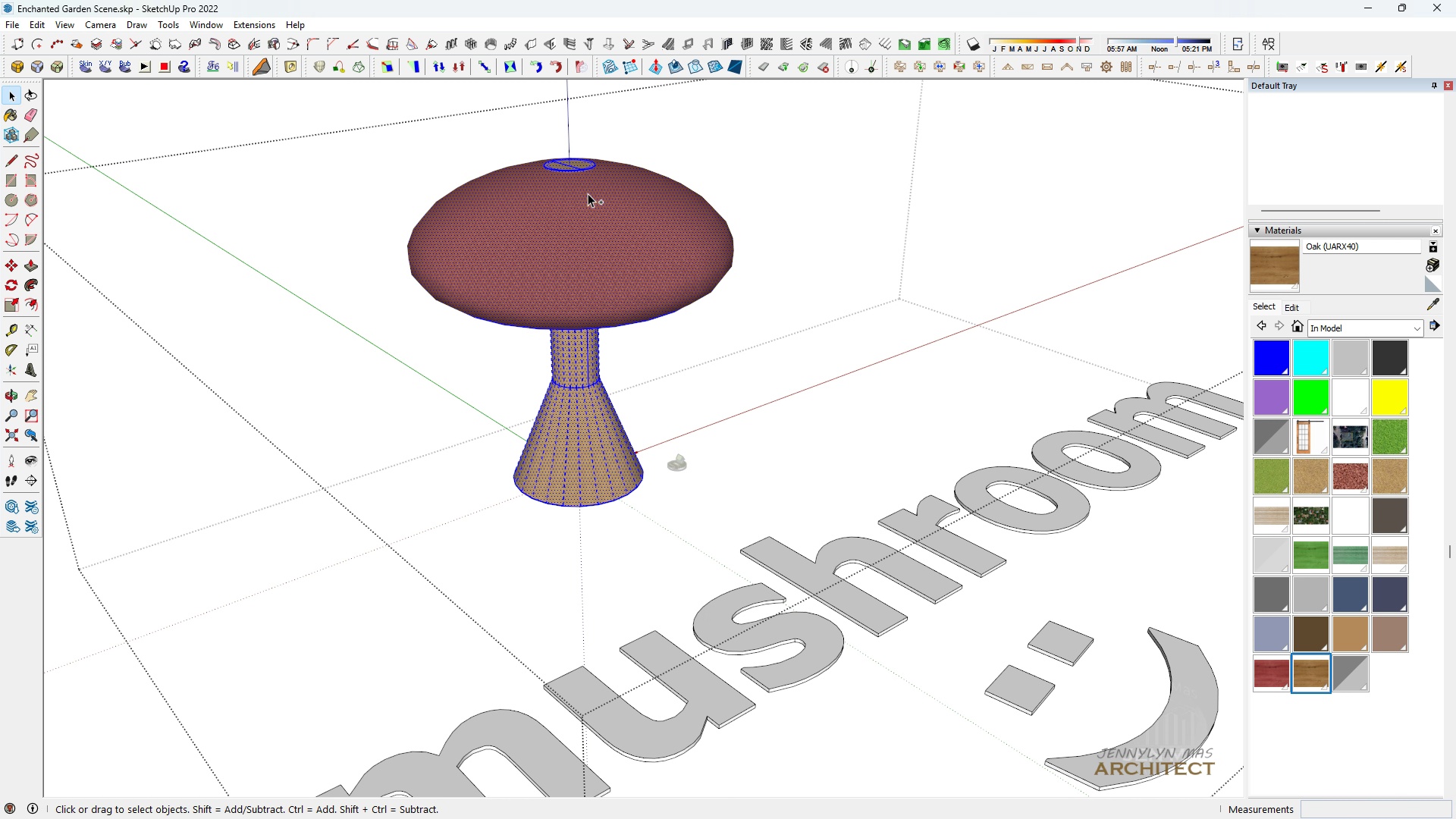 
hold_key(key=ControlLeft, duration=0.52)
 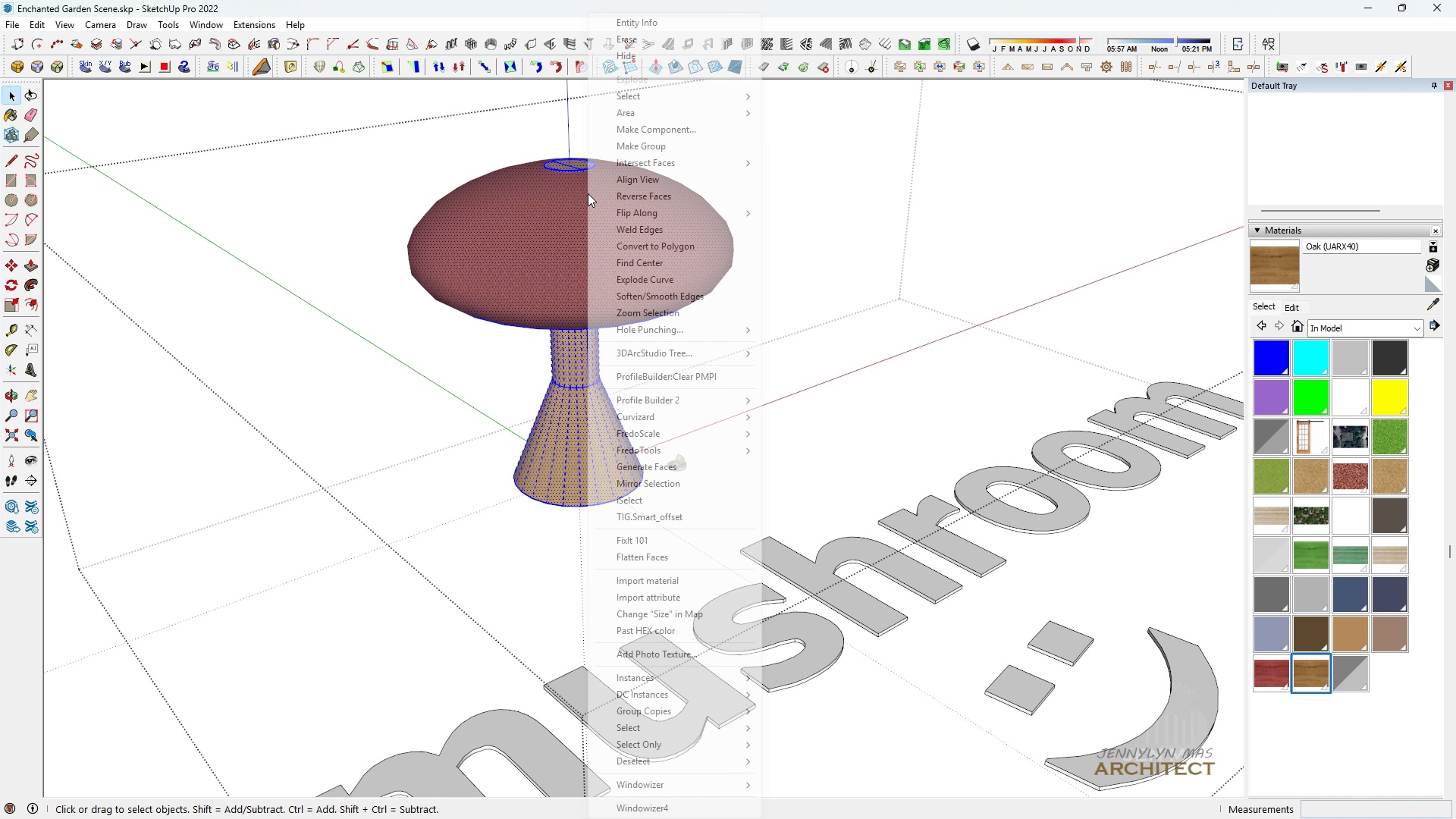 
right_click([588, 193])
 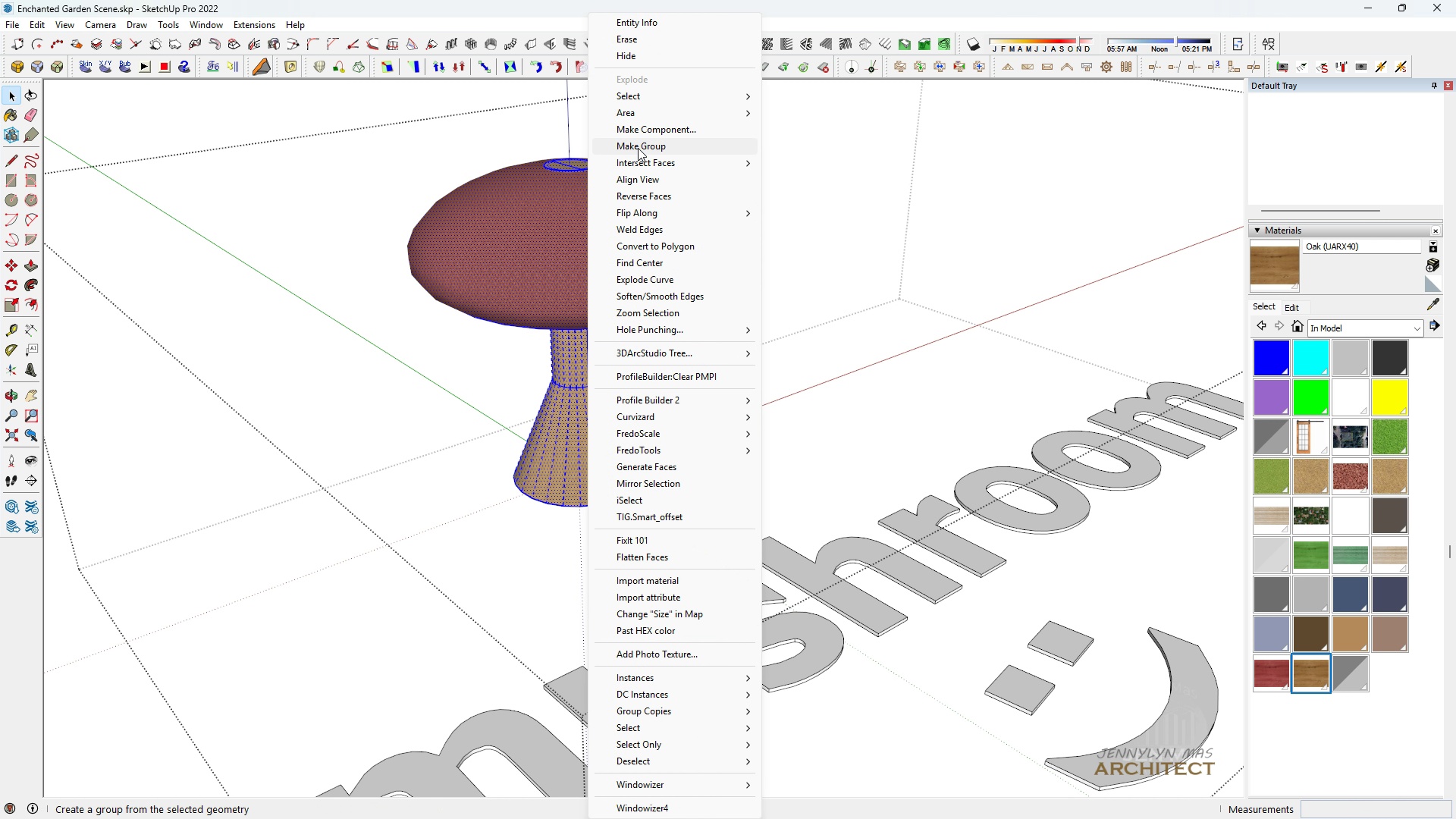 
left_click([638, 148])
 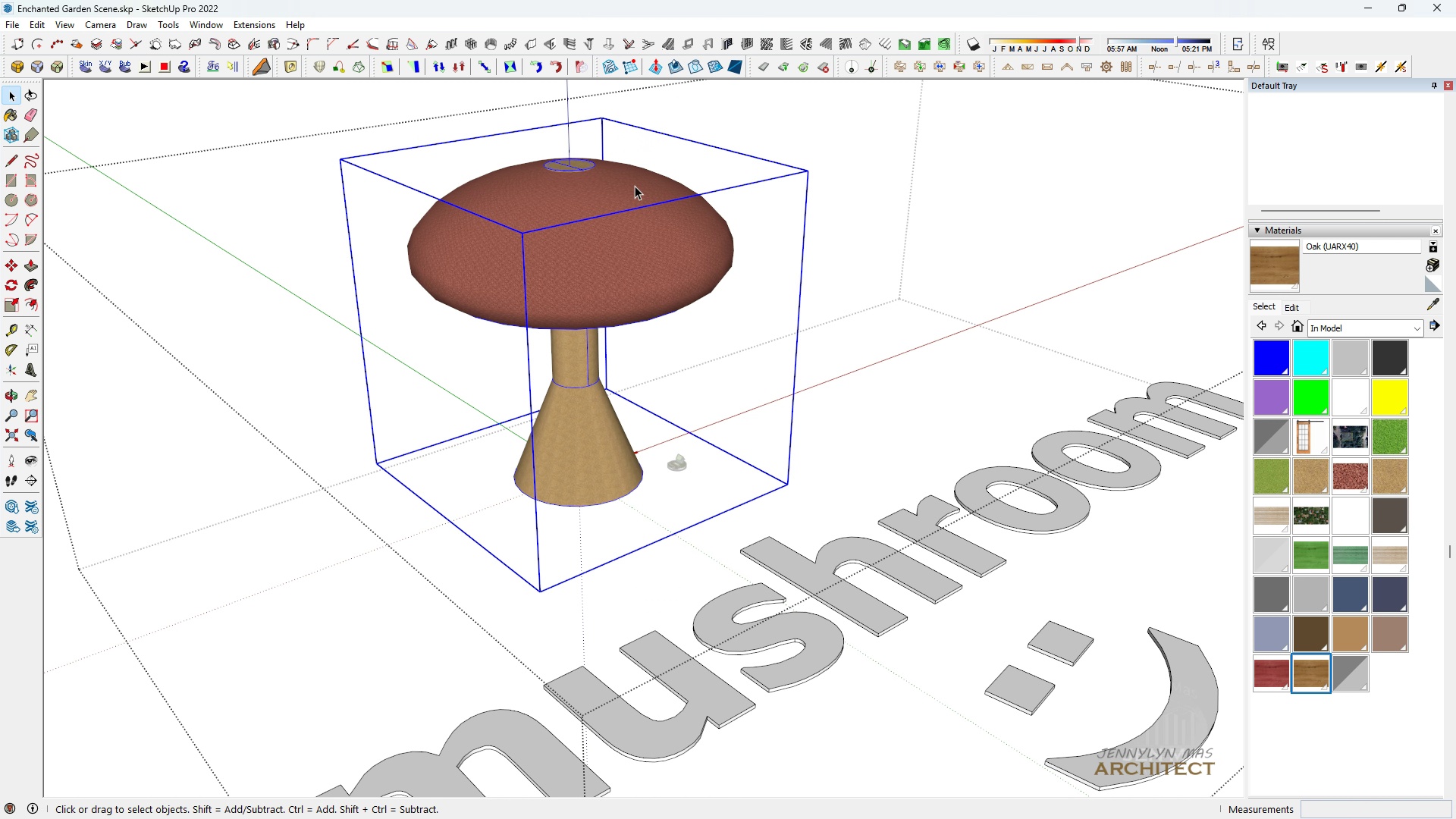 
key(Control+C)
 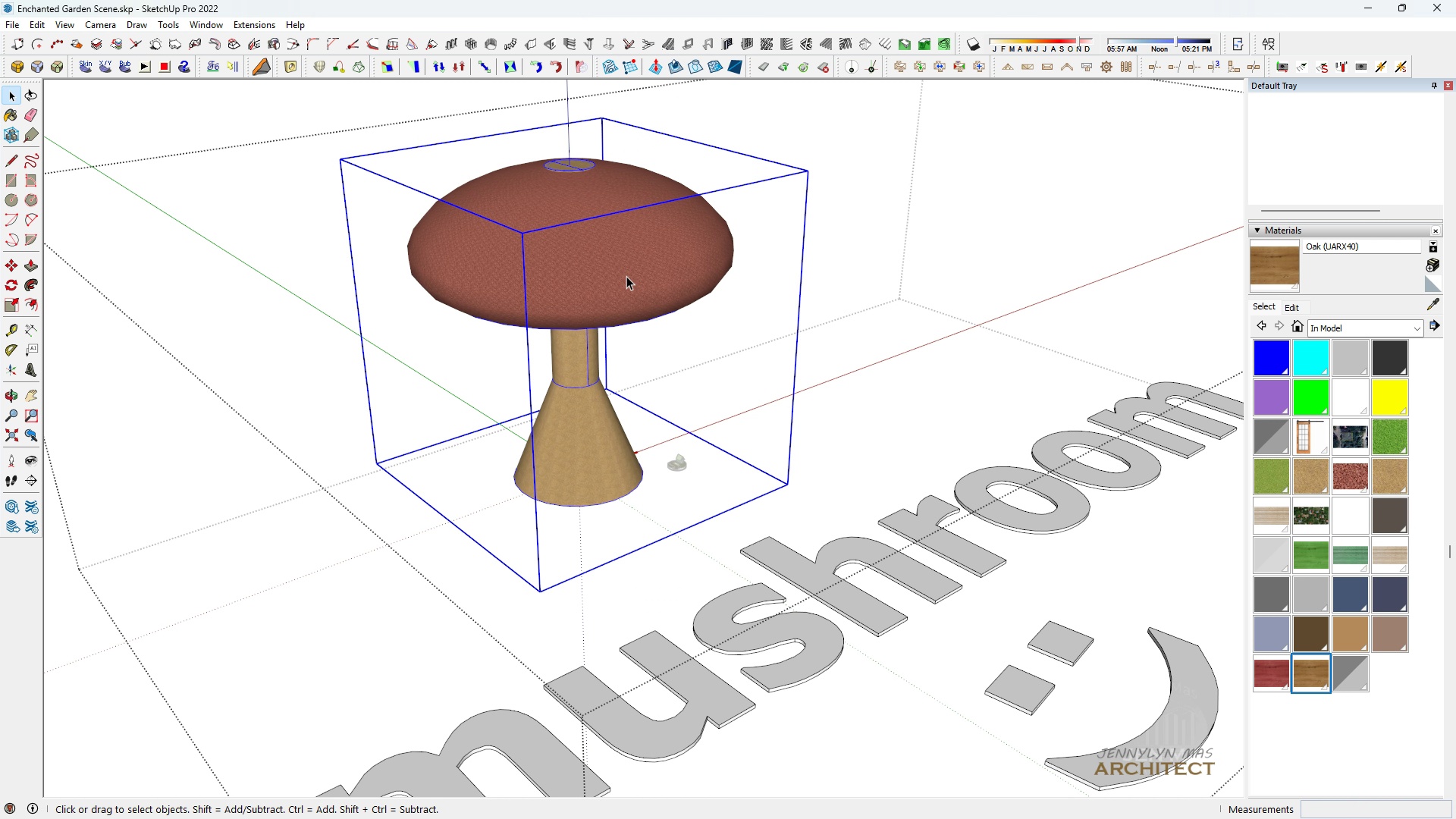 
key(Escape)
 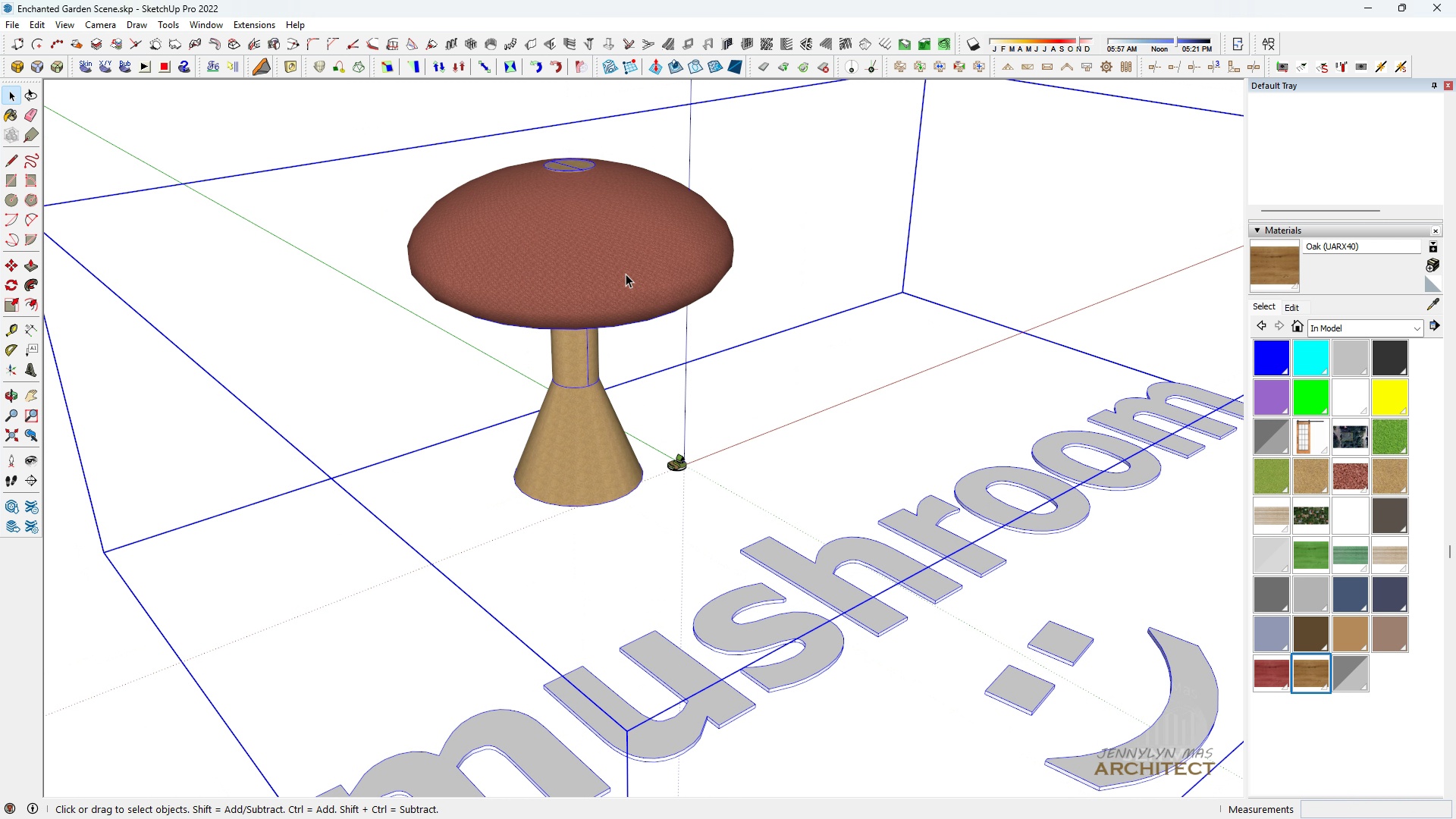 
left_click([626, 274])
 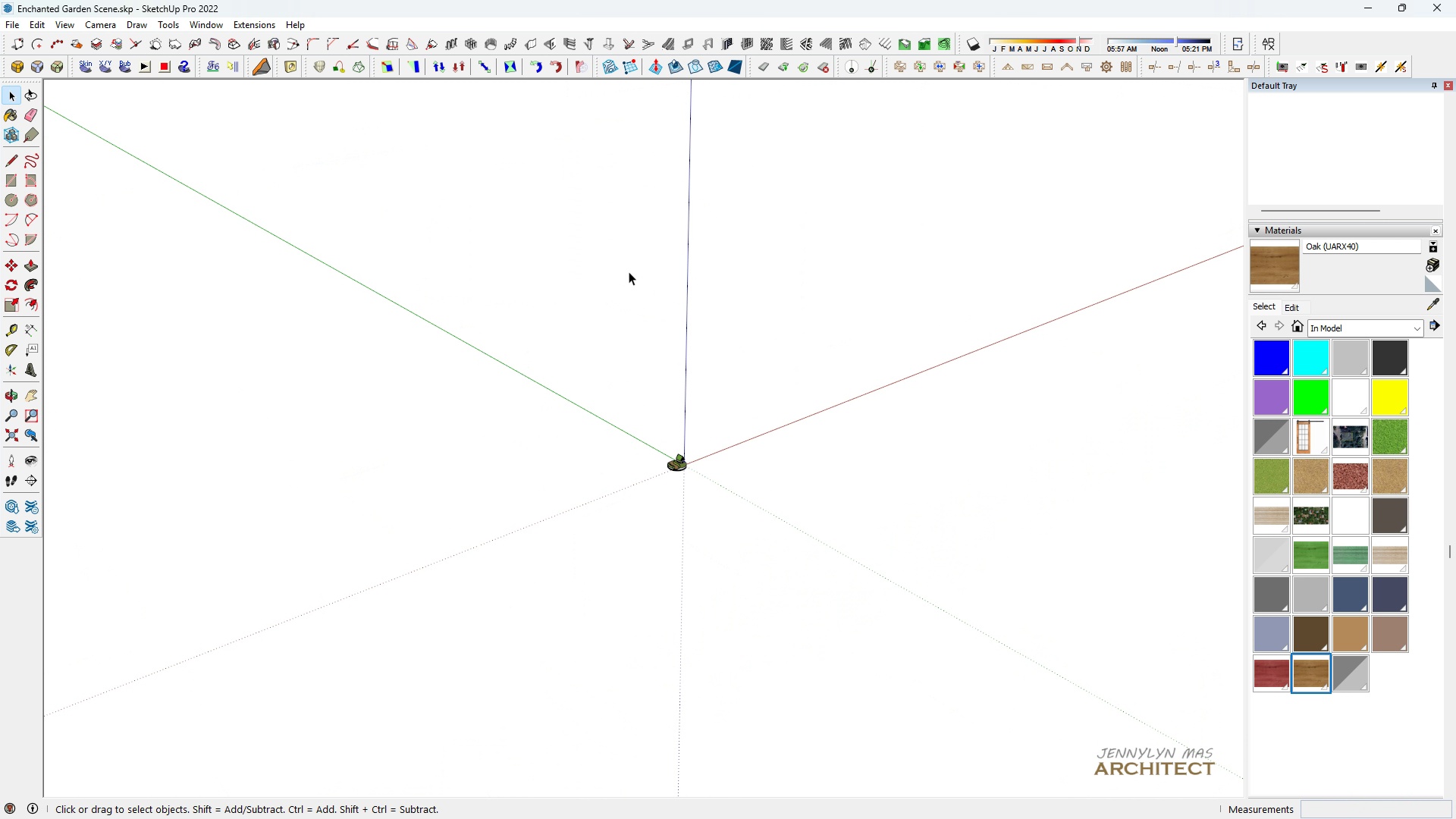 
key(Delete)
 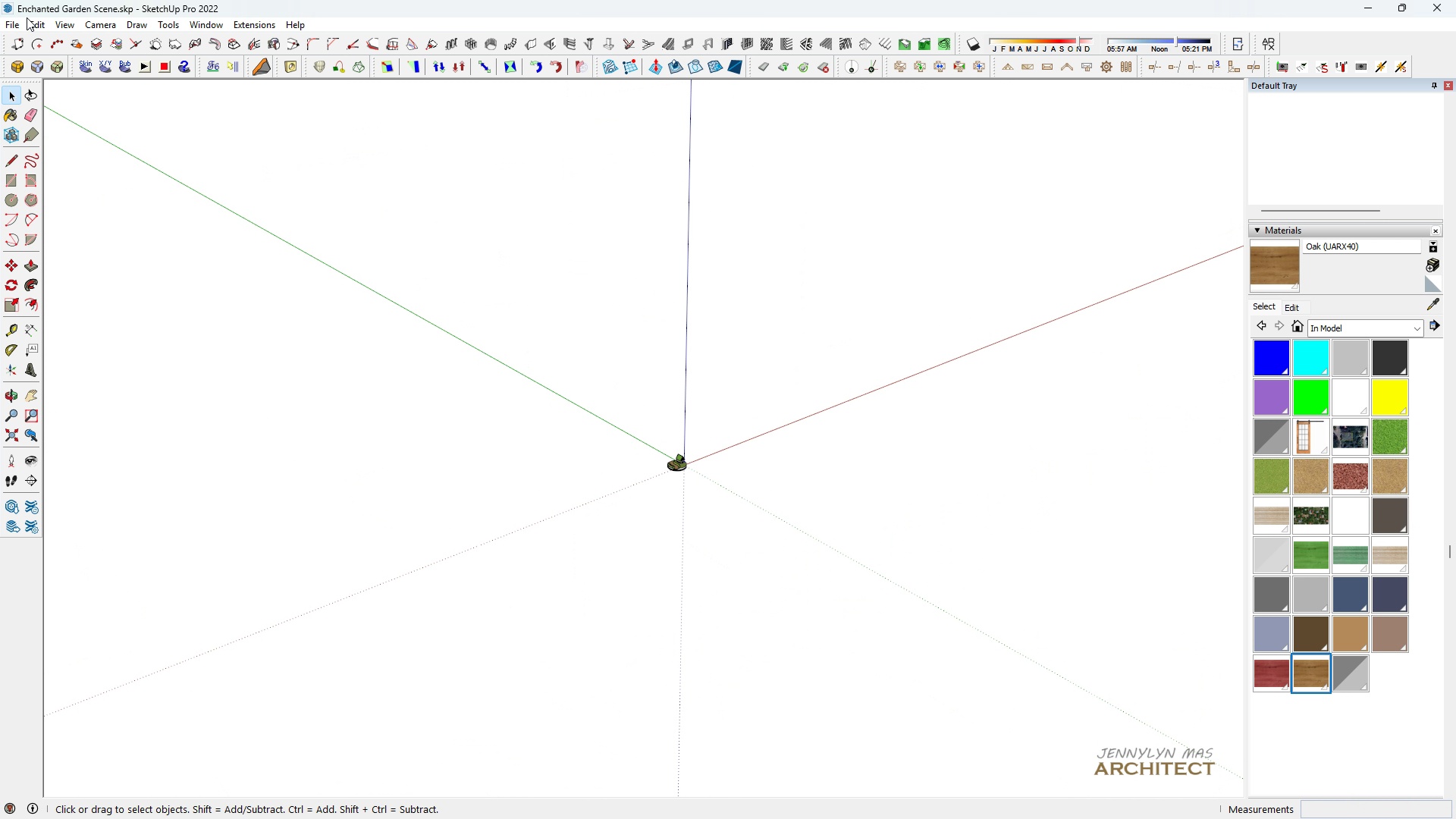 
left_click([36, 22])
 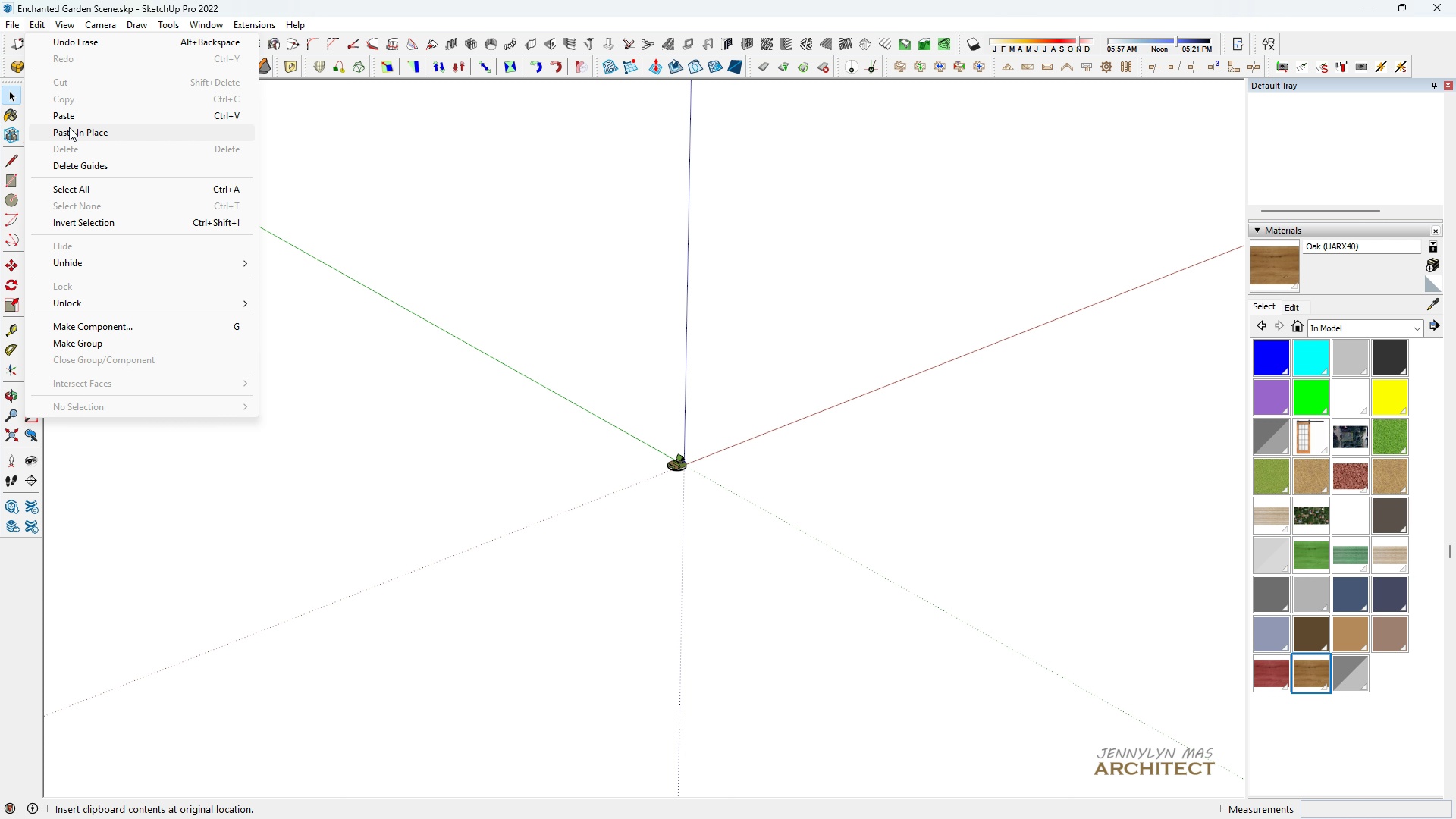 
left_click([69, 127])
 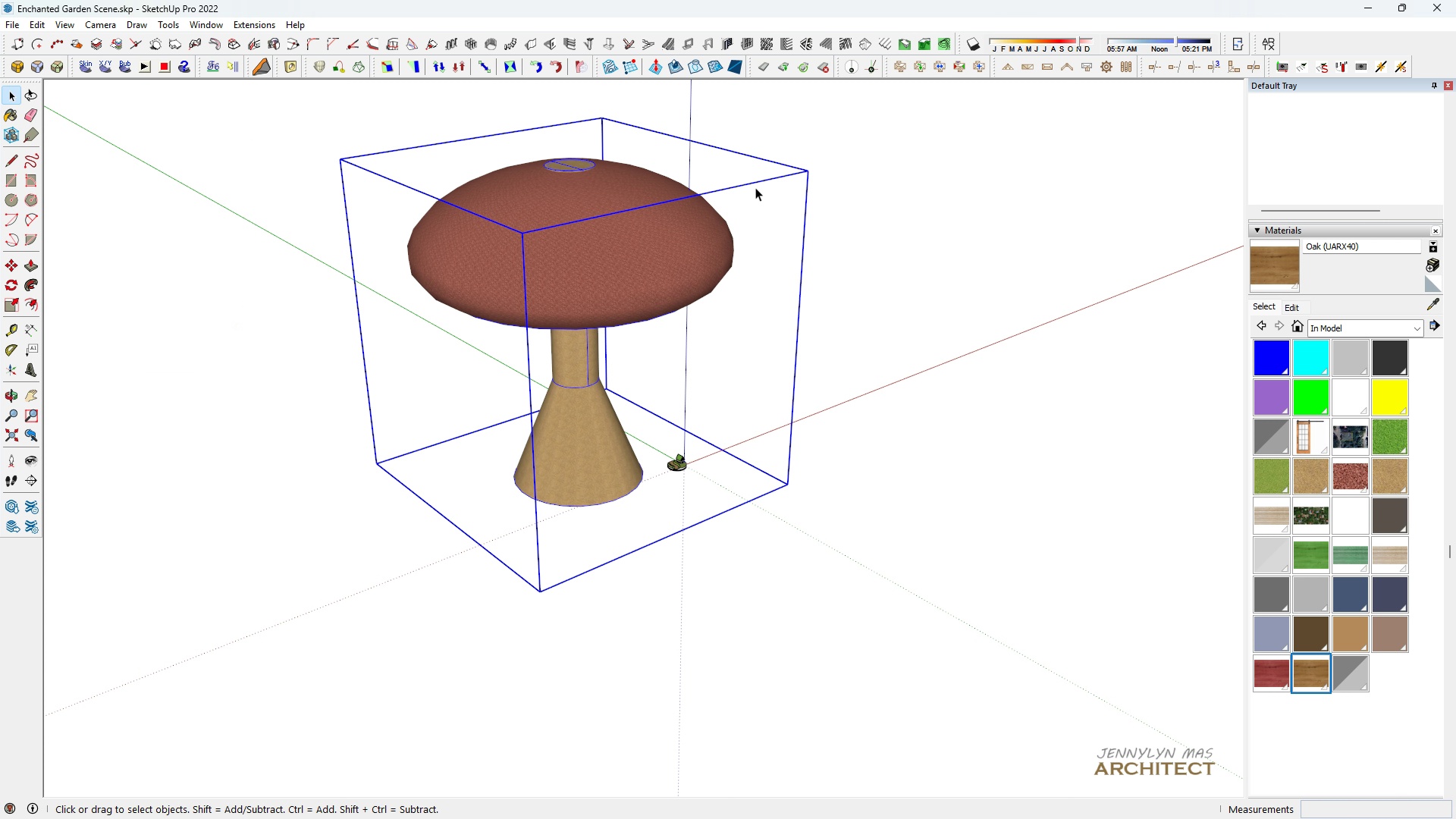 
key(S)
 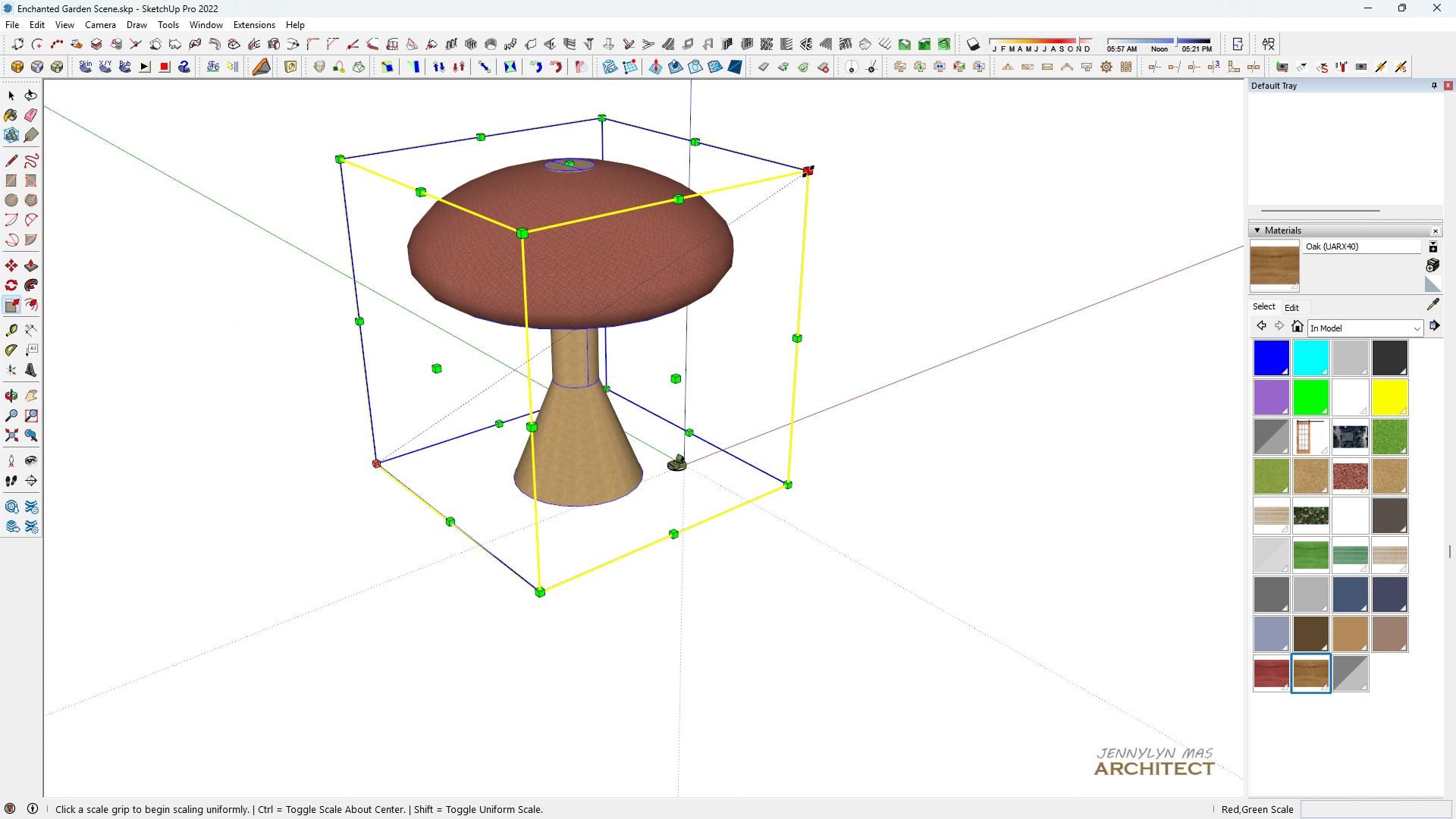 
left_click([808, 171])
 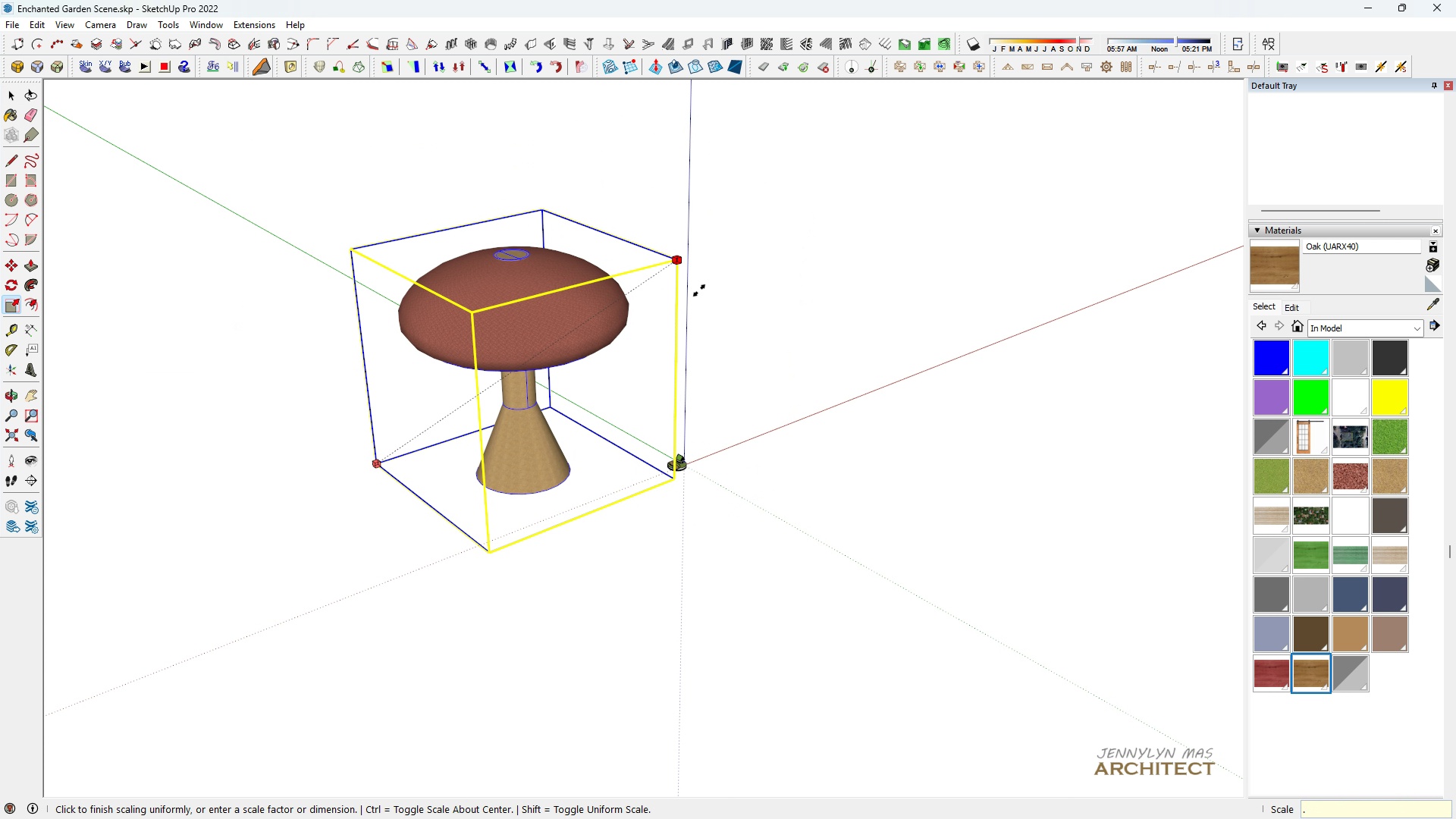 
key(Period)
 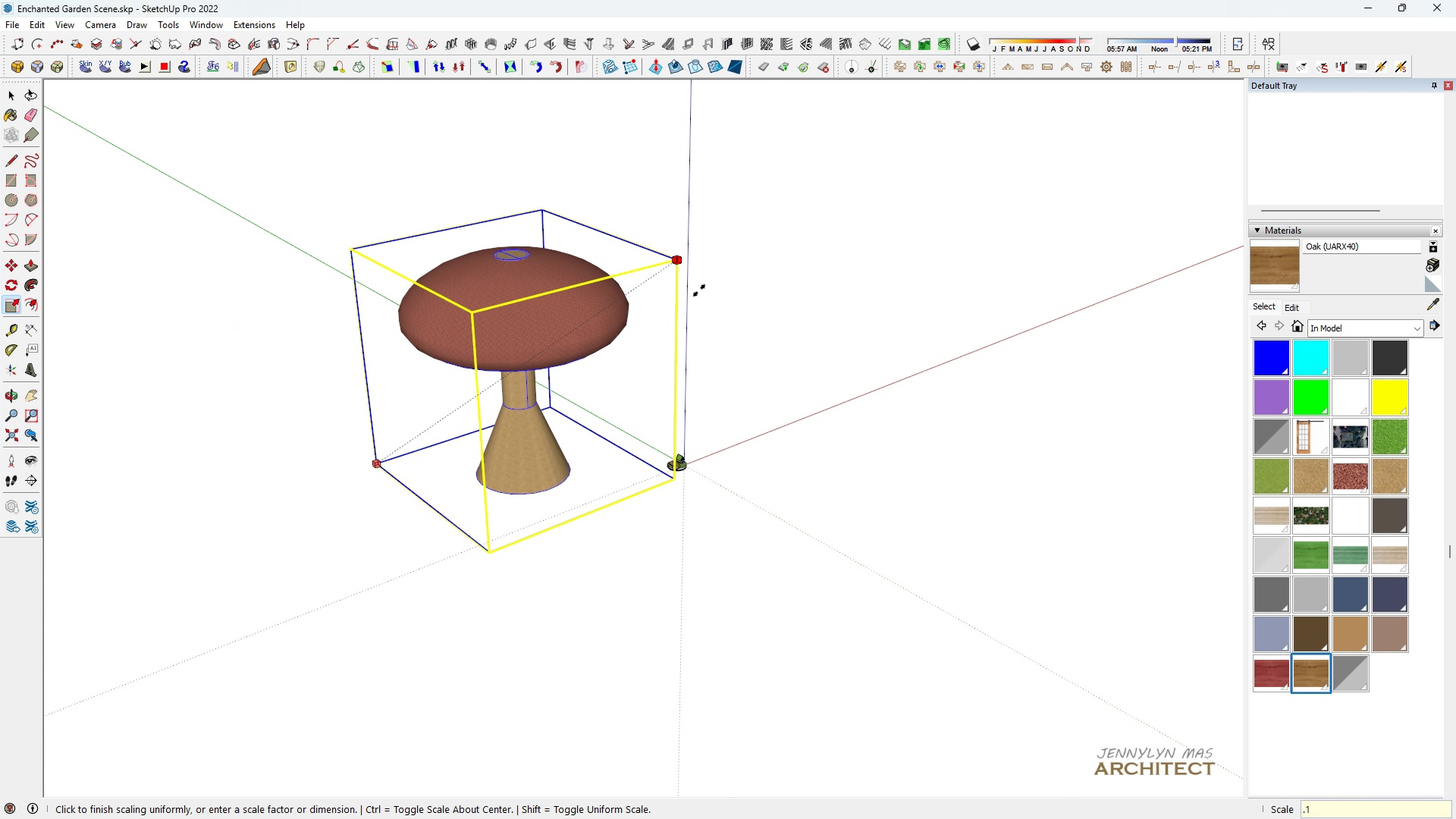 
key(1)
 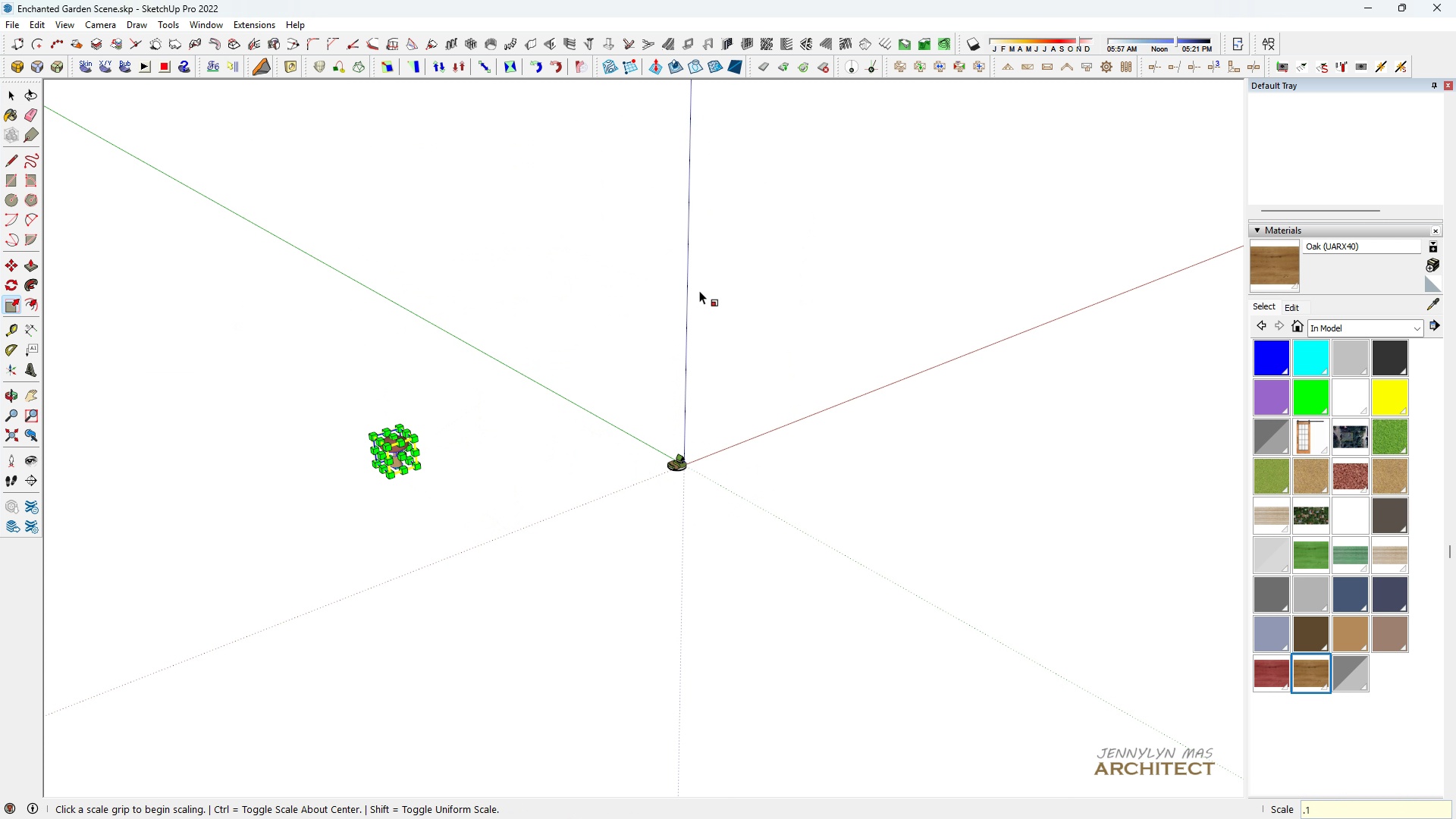 
key(Enter)
 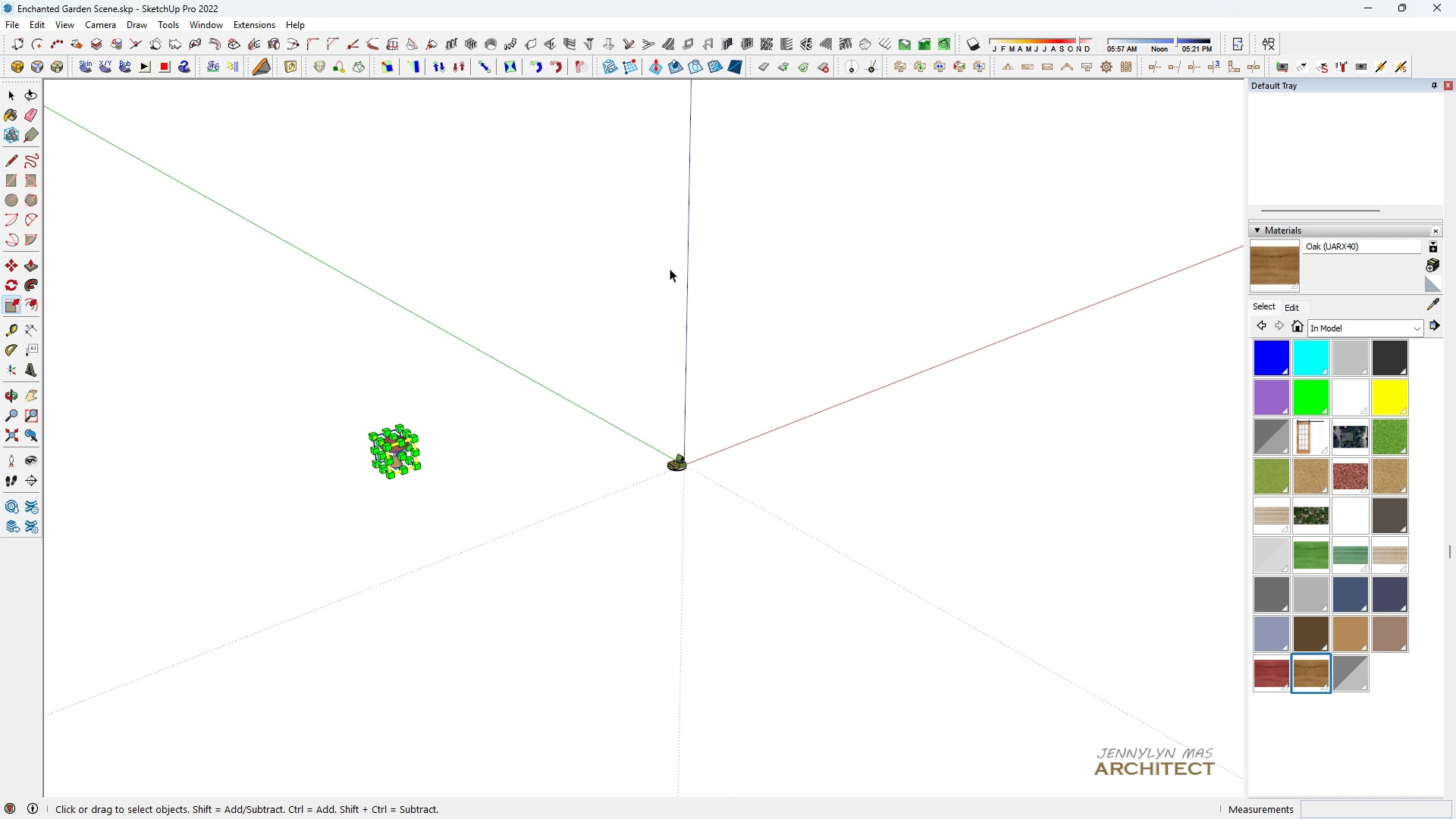 
key(Space)
 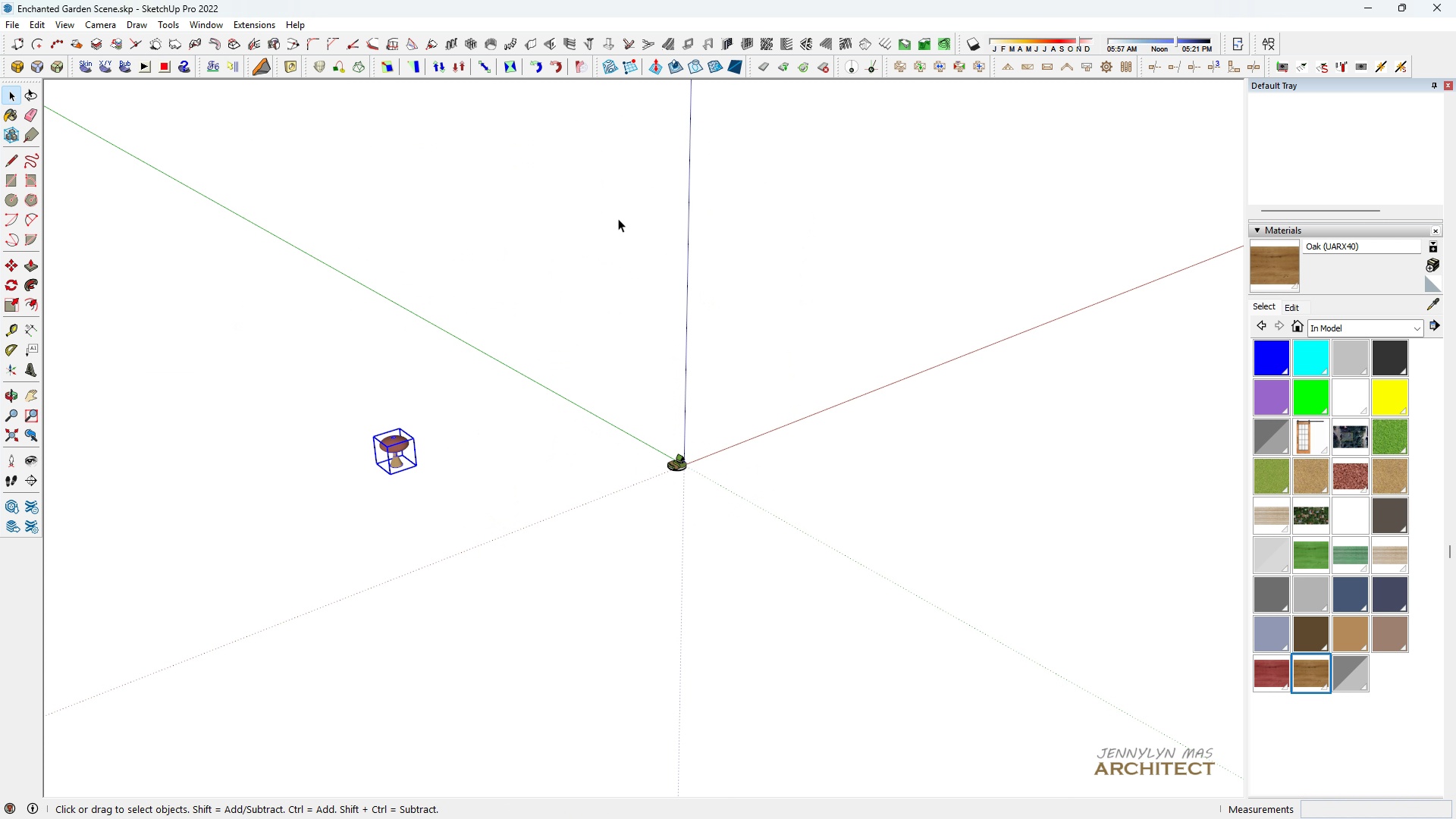 
key(H)
 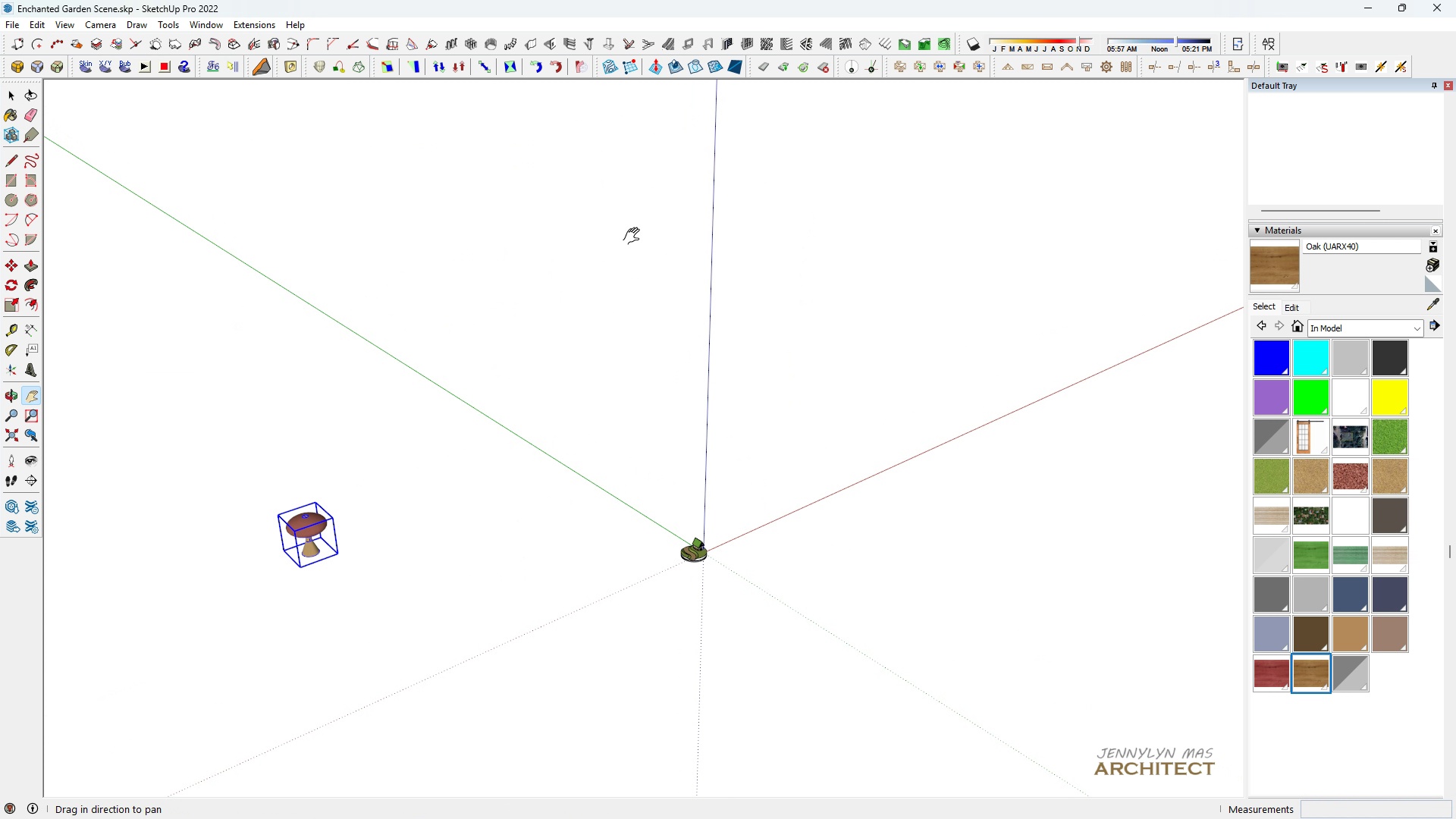 
scroll: coordinate [637, 234], scroll_direction: up, amount: 4.0
 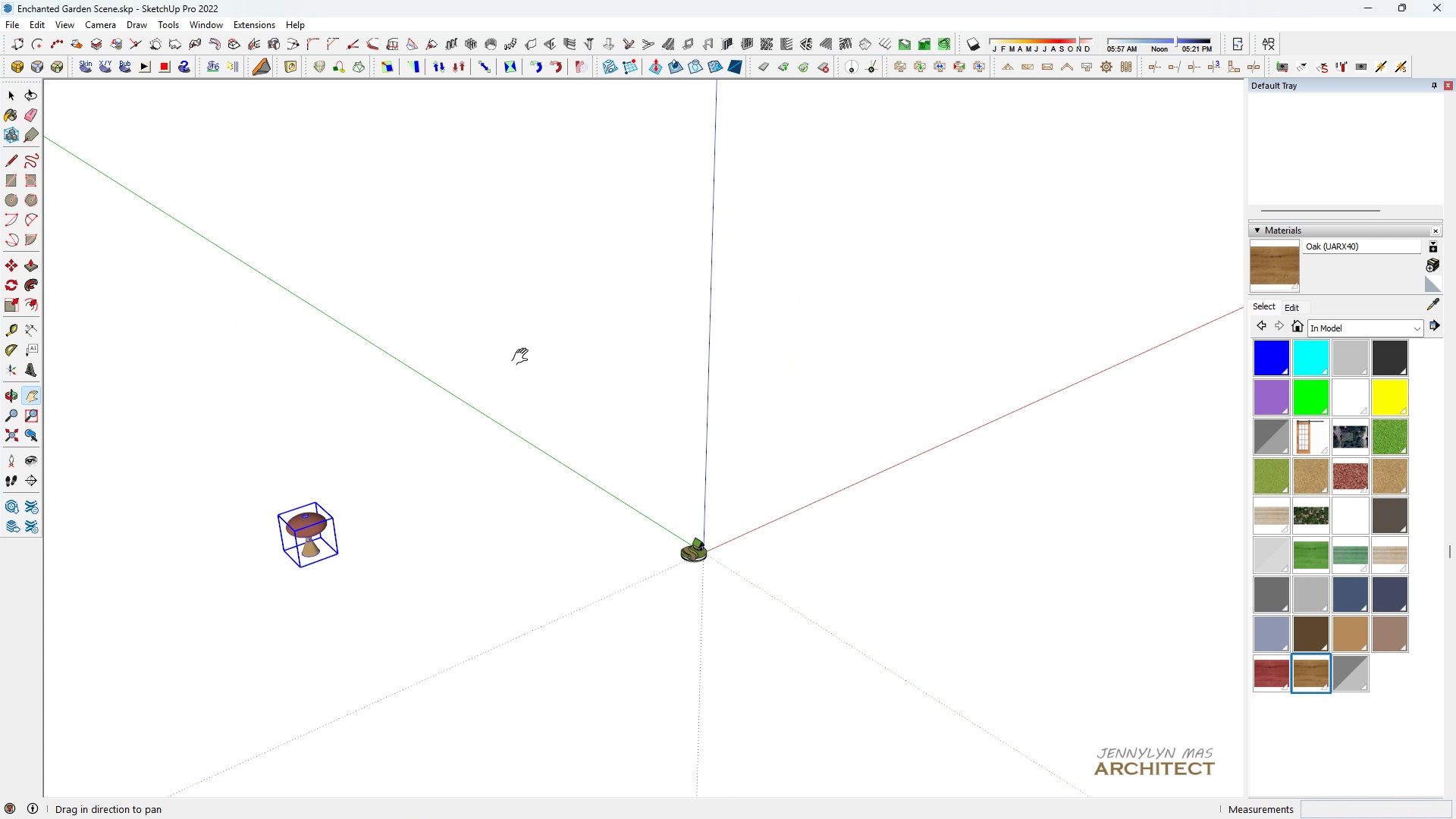 
key(Space)
 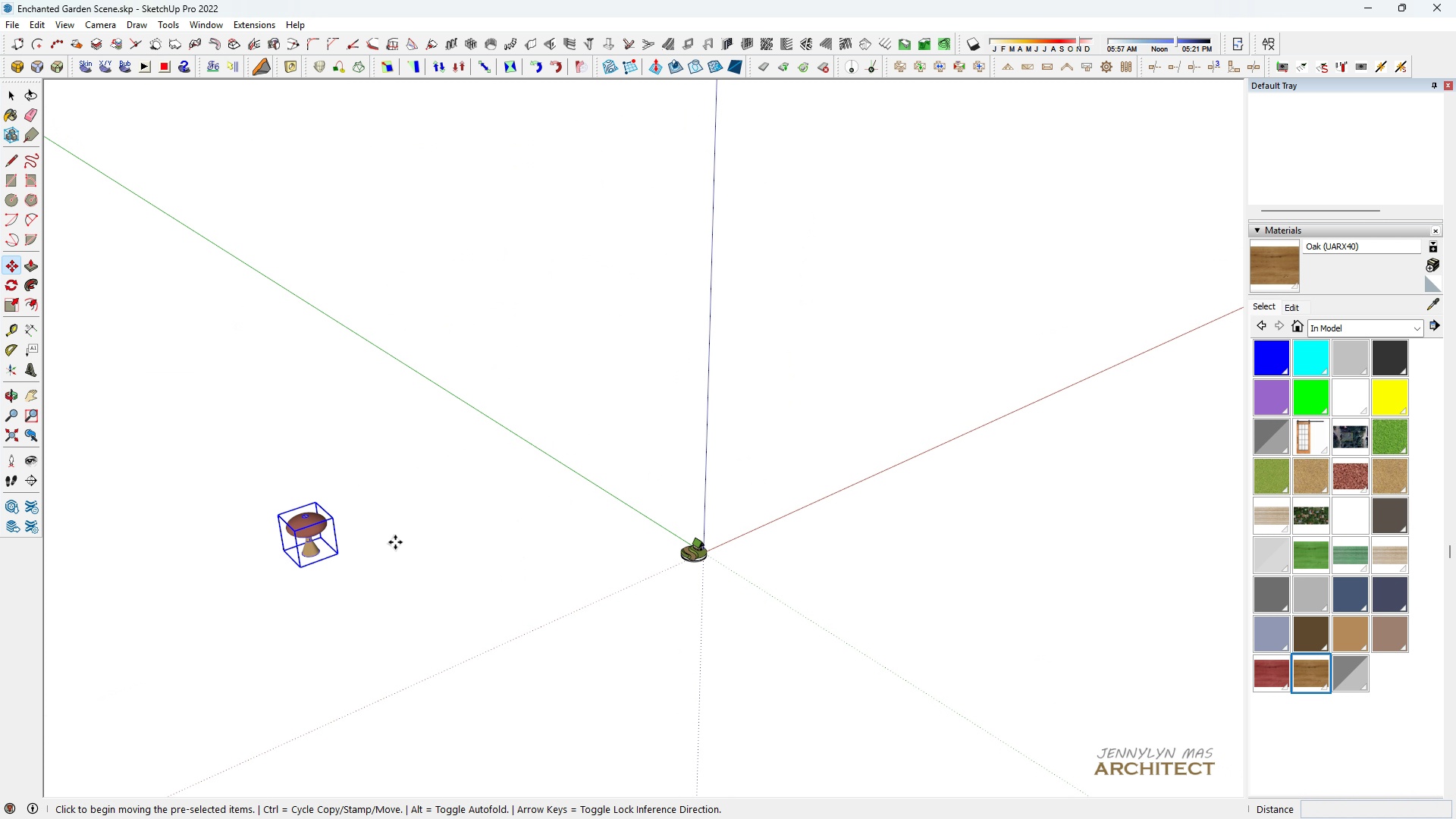 
key(M)
 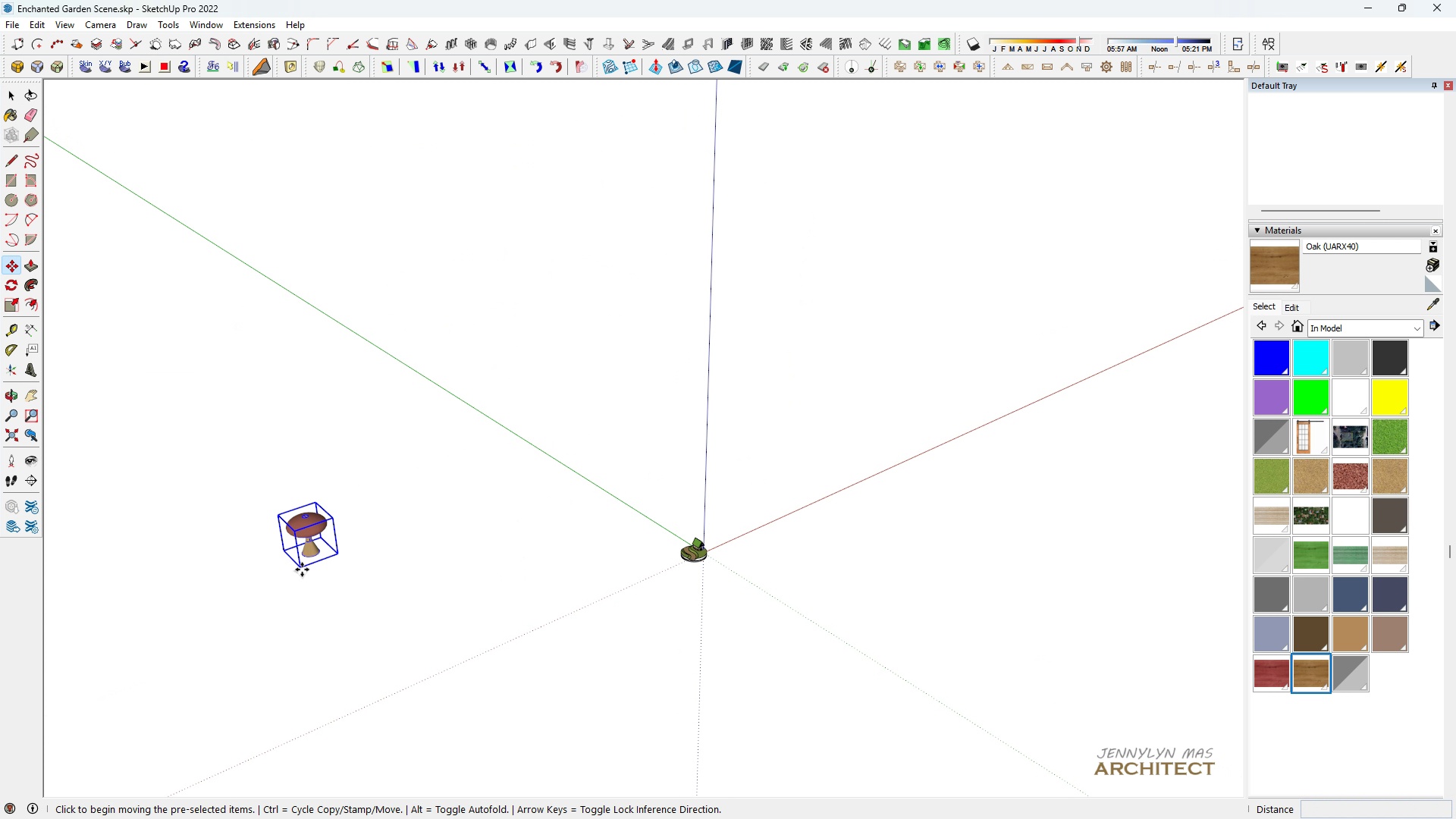 
left_click([302, 570])
 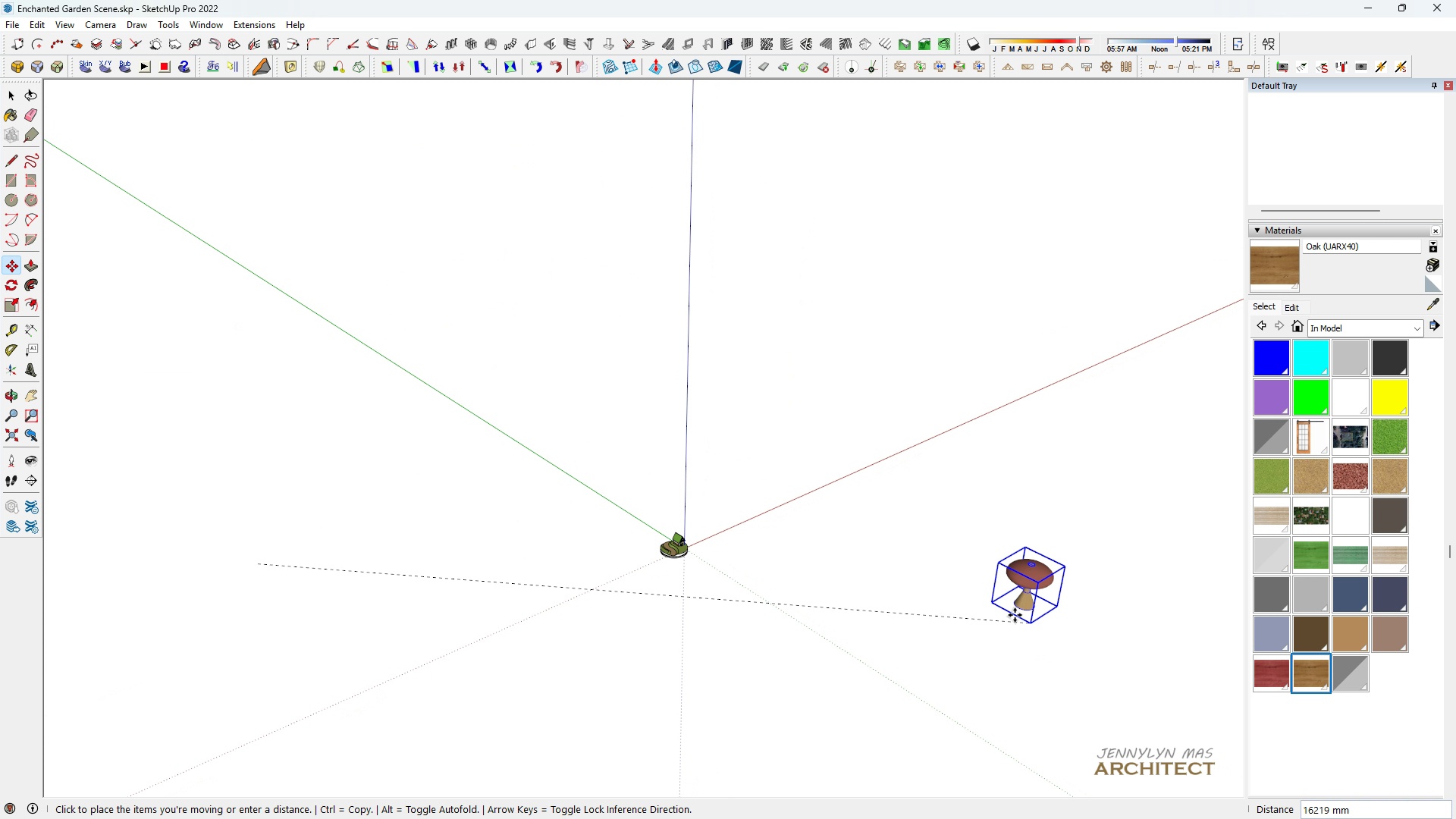 
scroll: coordinate [682, 535], scroll_direction: up, amount: 24.0
 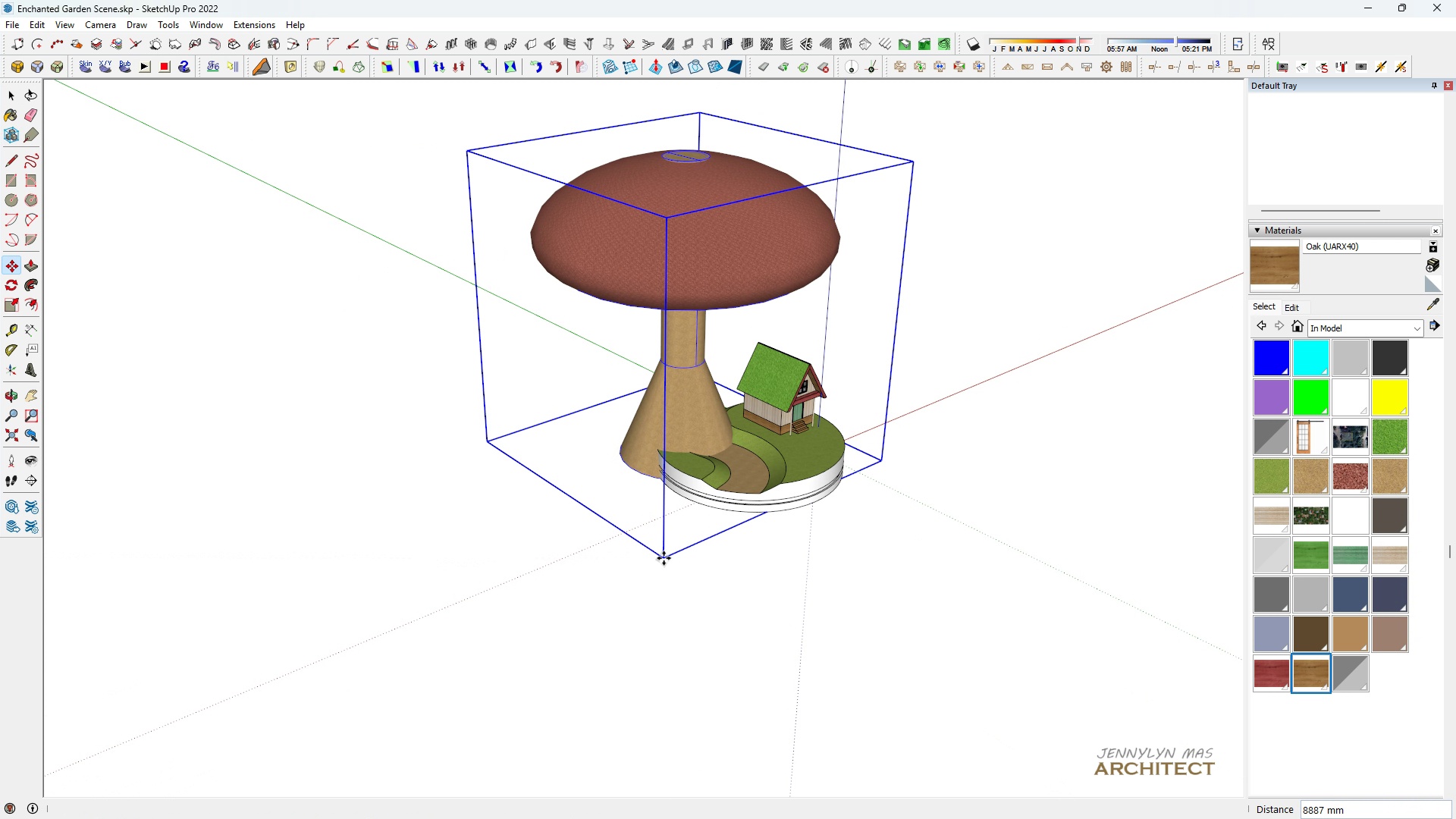 
left_click([664, 558])
 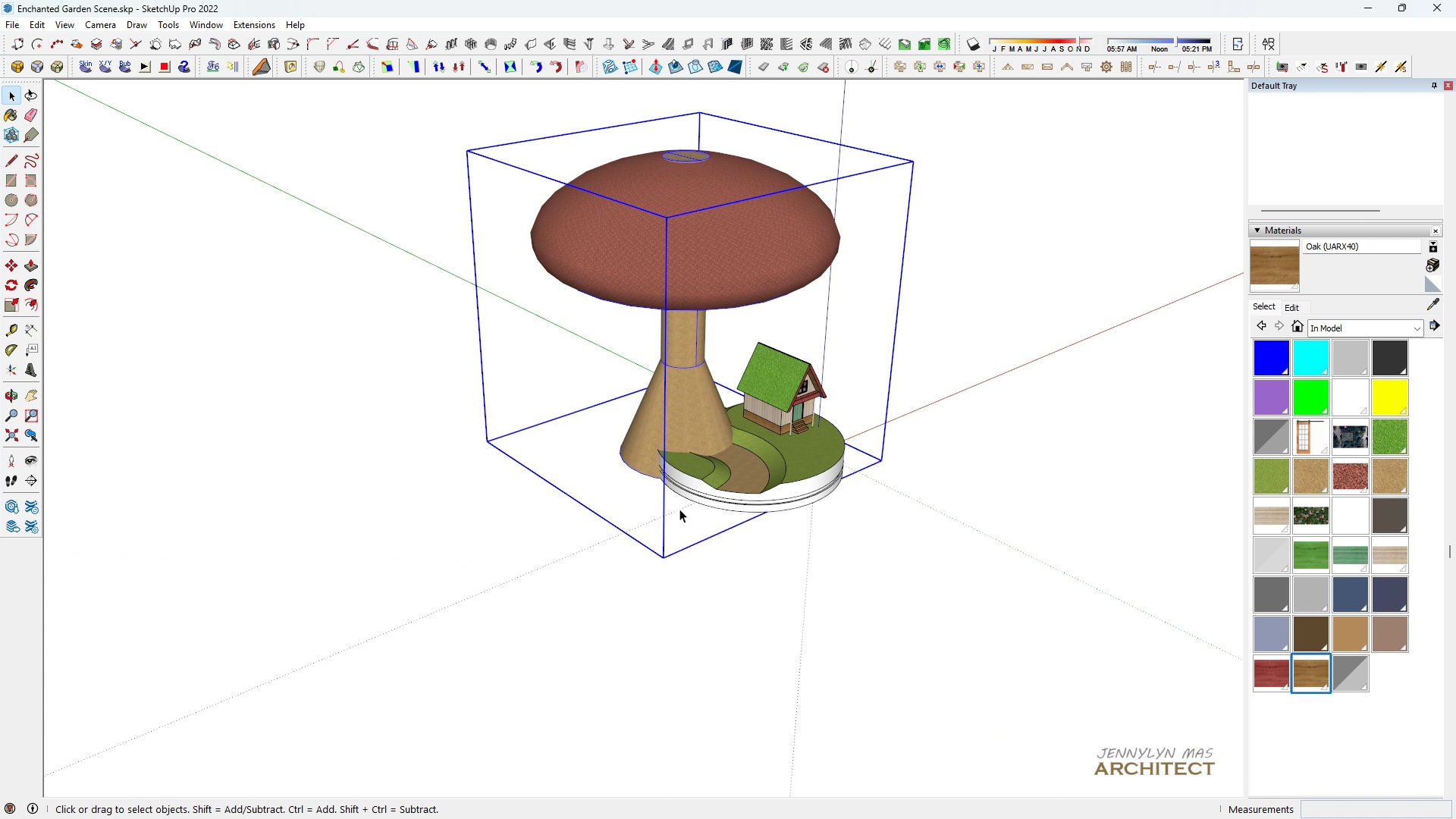 
key(Space)
 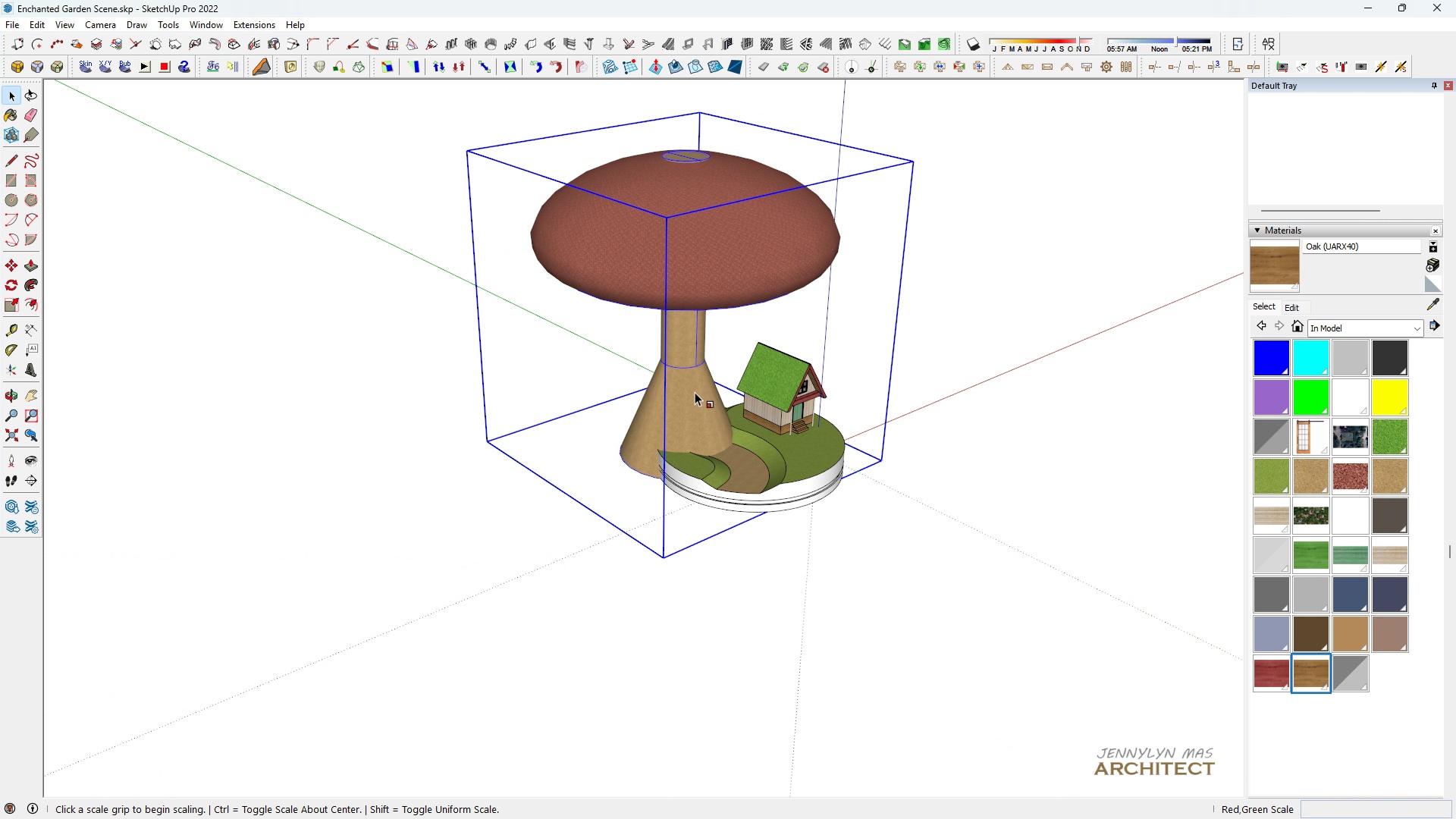 
key(S)
 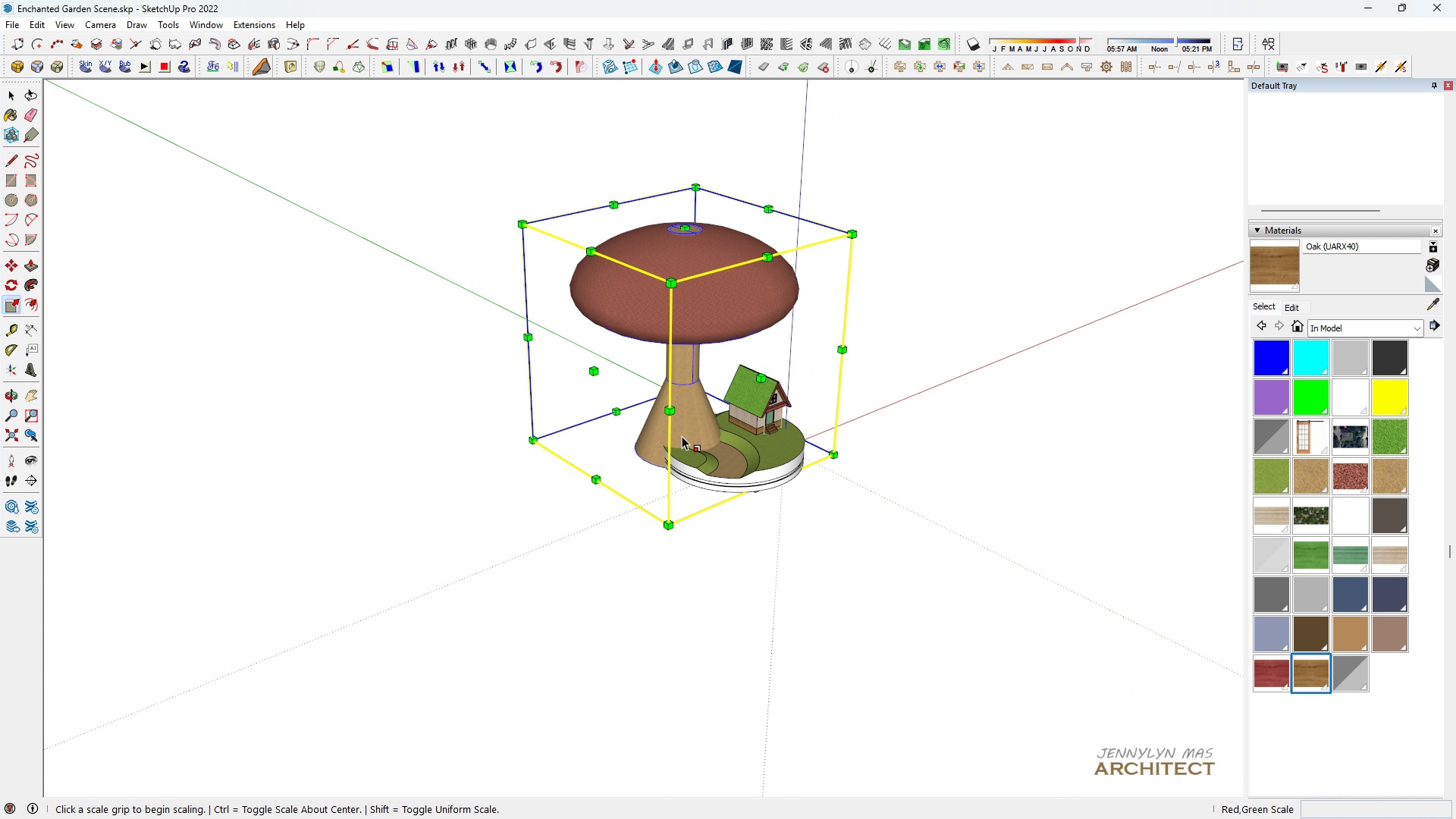 
scroll: coordinate [682, 436], scroll_direction: down, amount: 4.0
 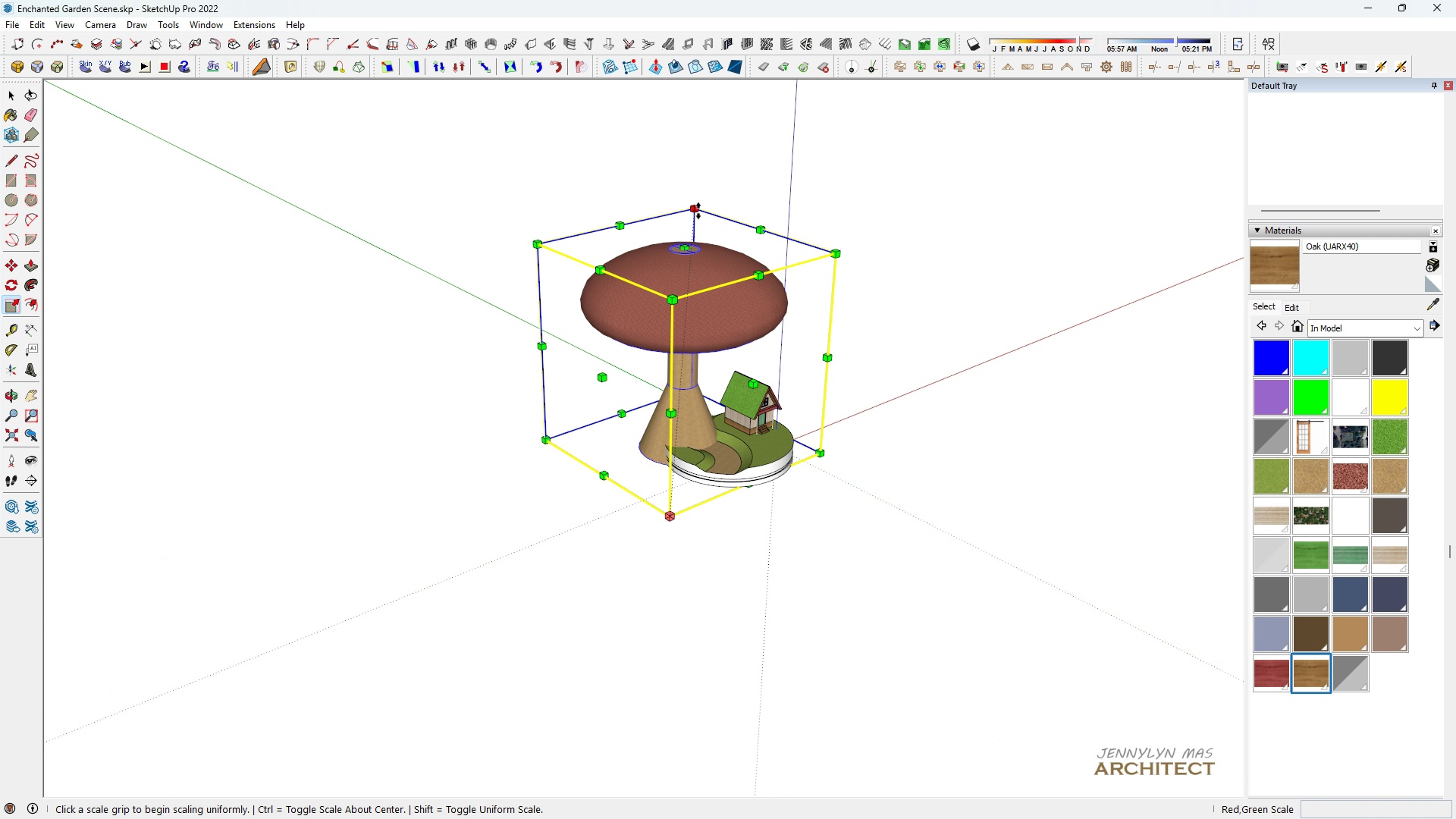 
left_click([698, 211])
 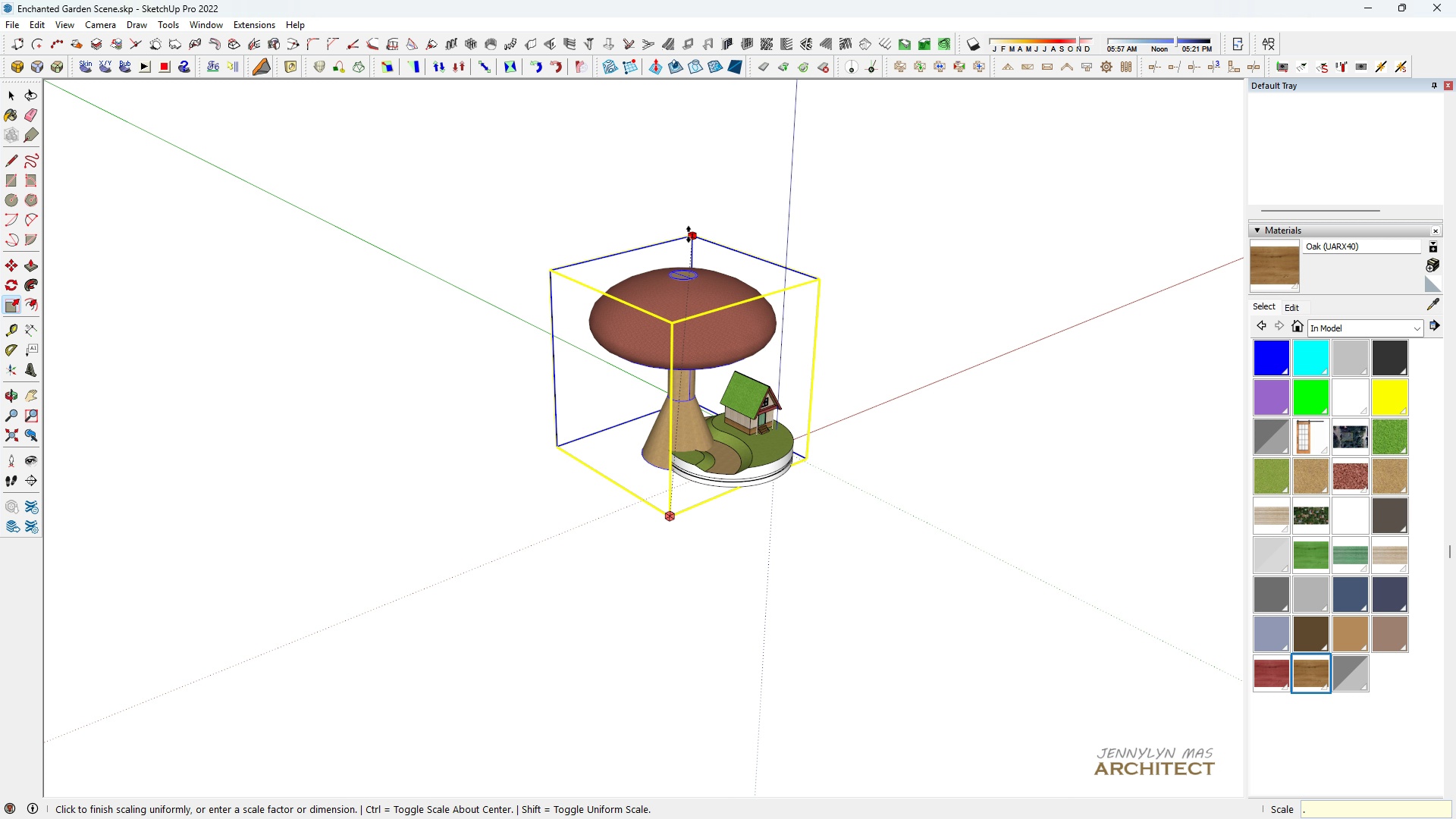 
key(Period)
 